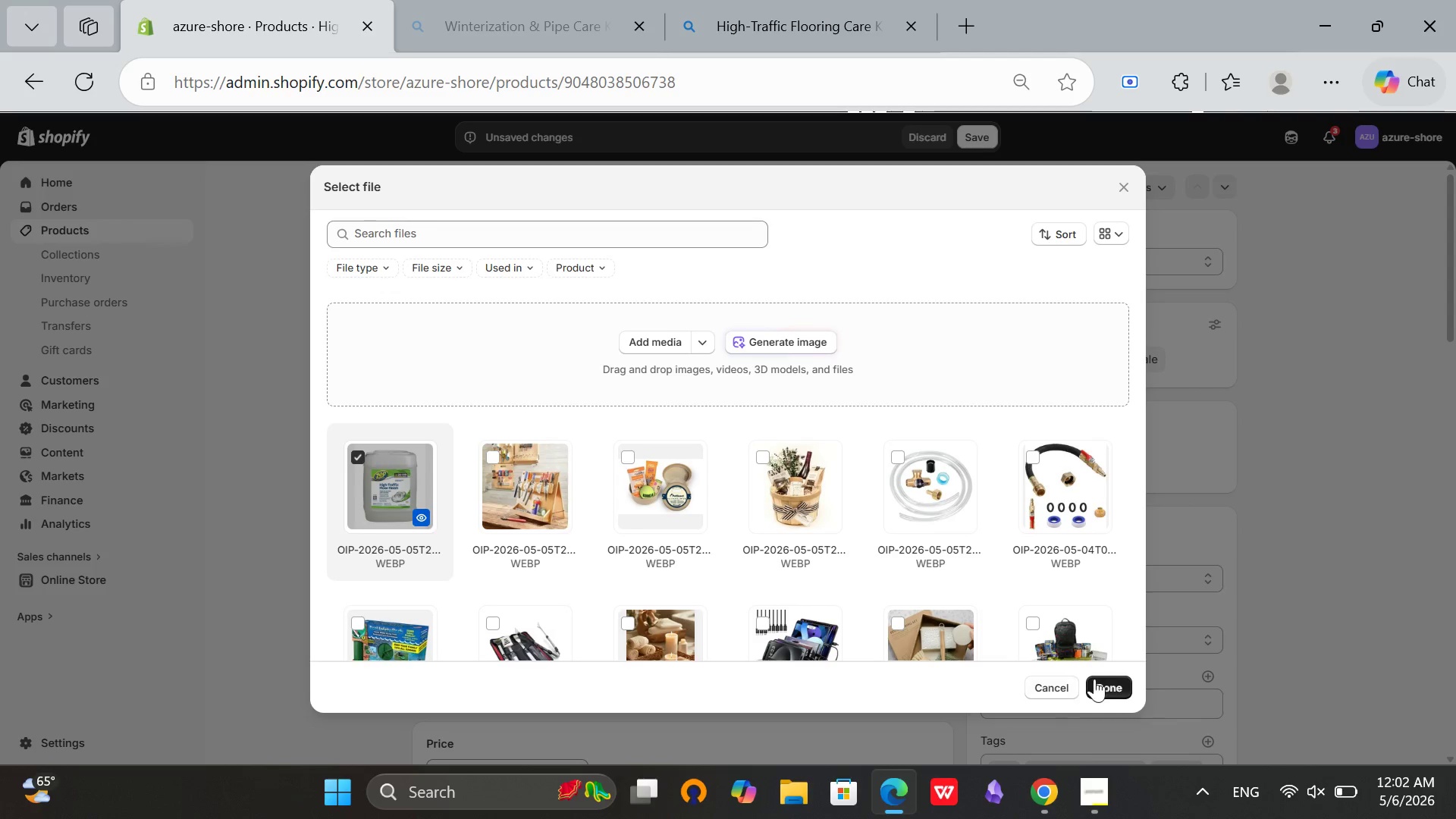 
left_click([1098, 680])
 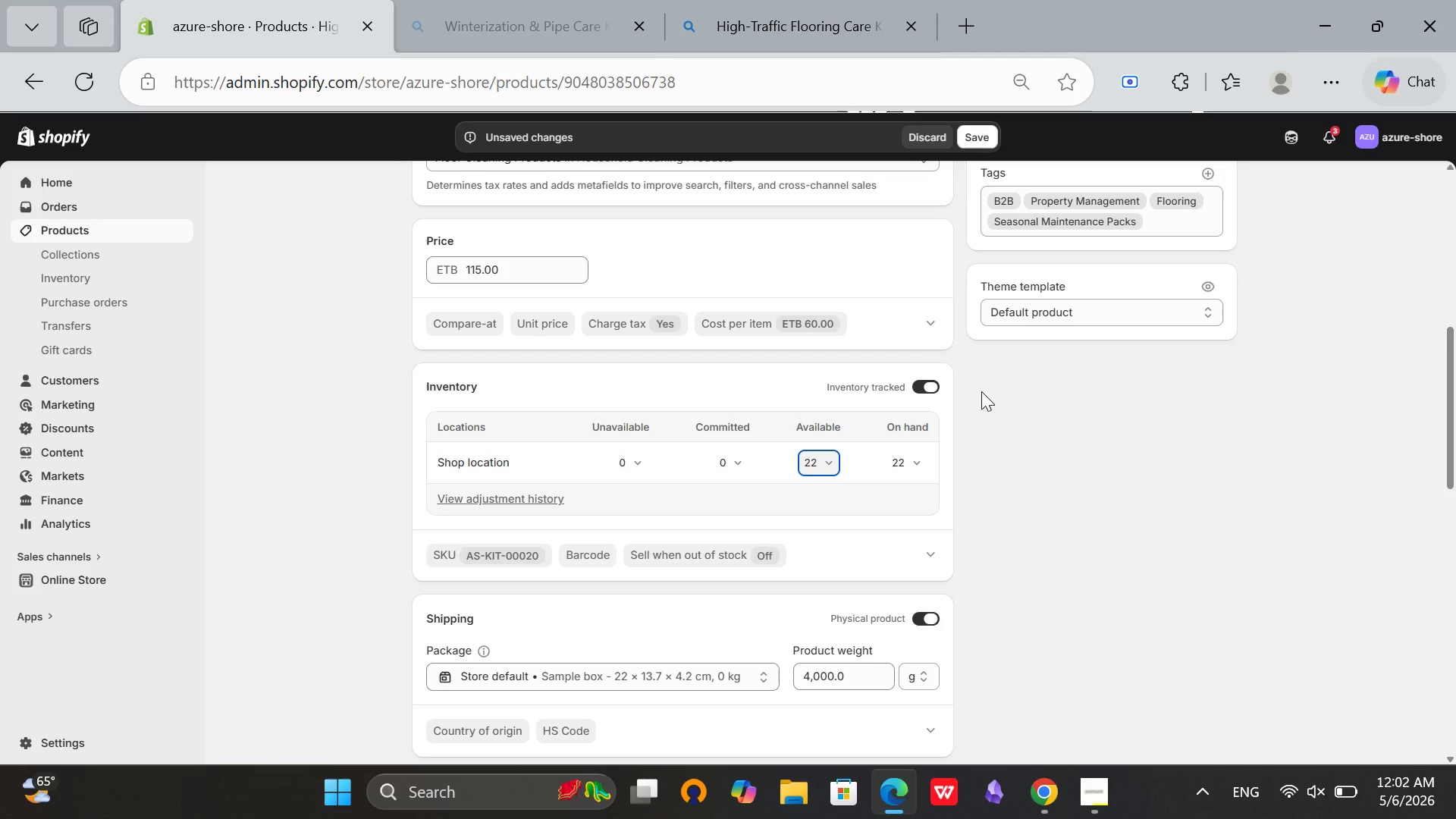 
scroll: coordinate [1439, 651], scroll_direction: up, amount: 4.0
 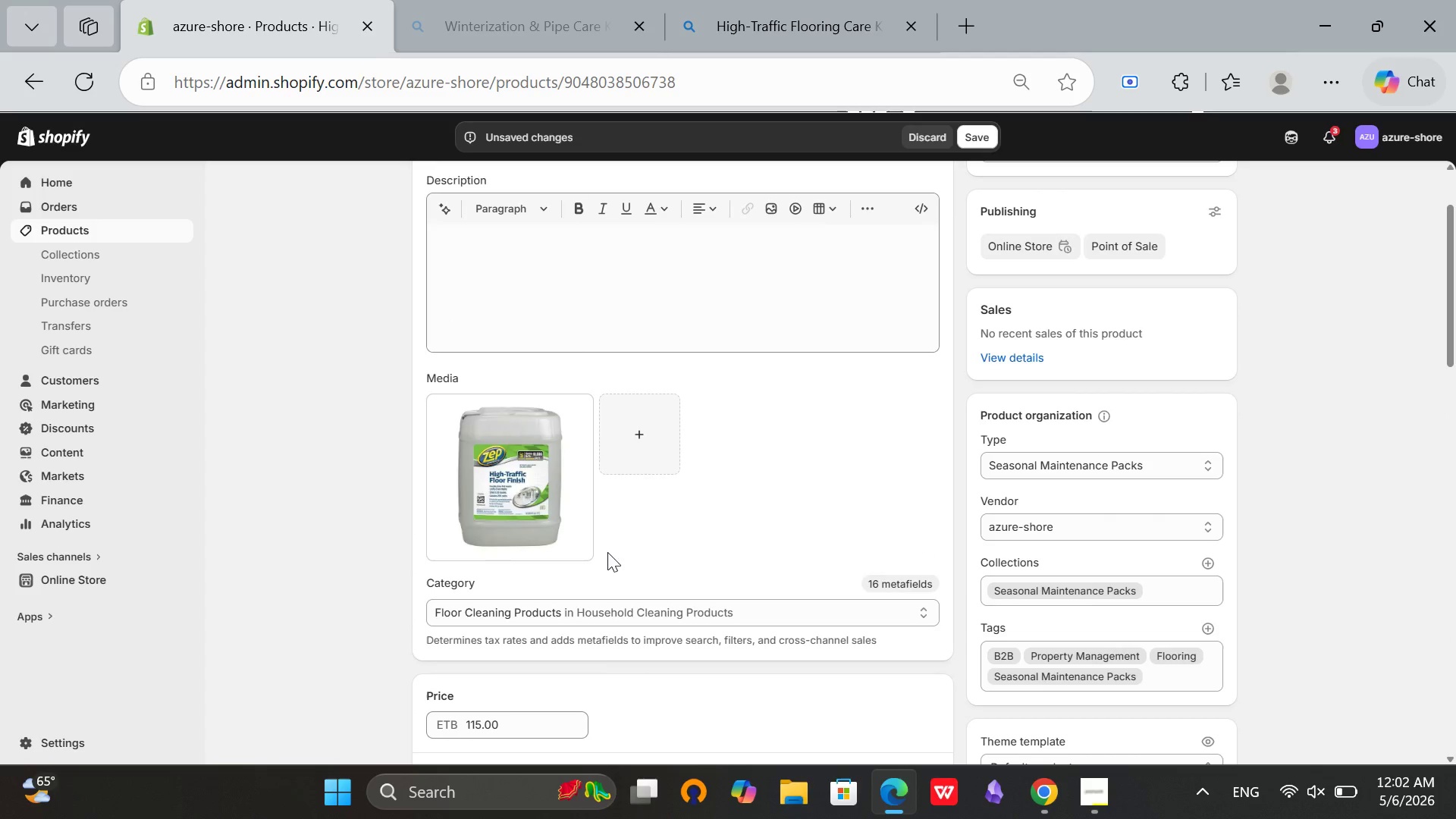 
left_click([566, 512])
 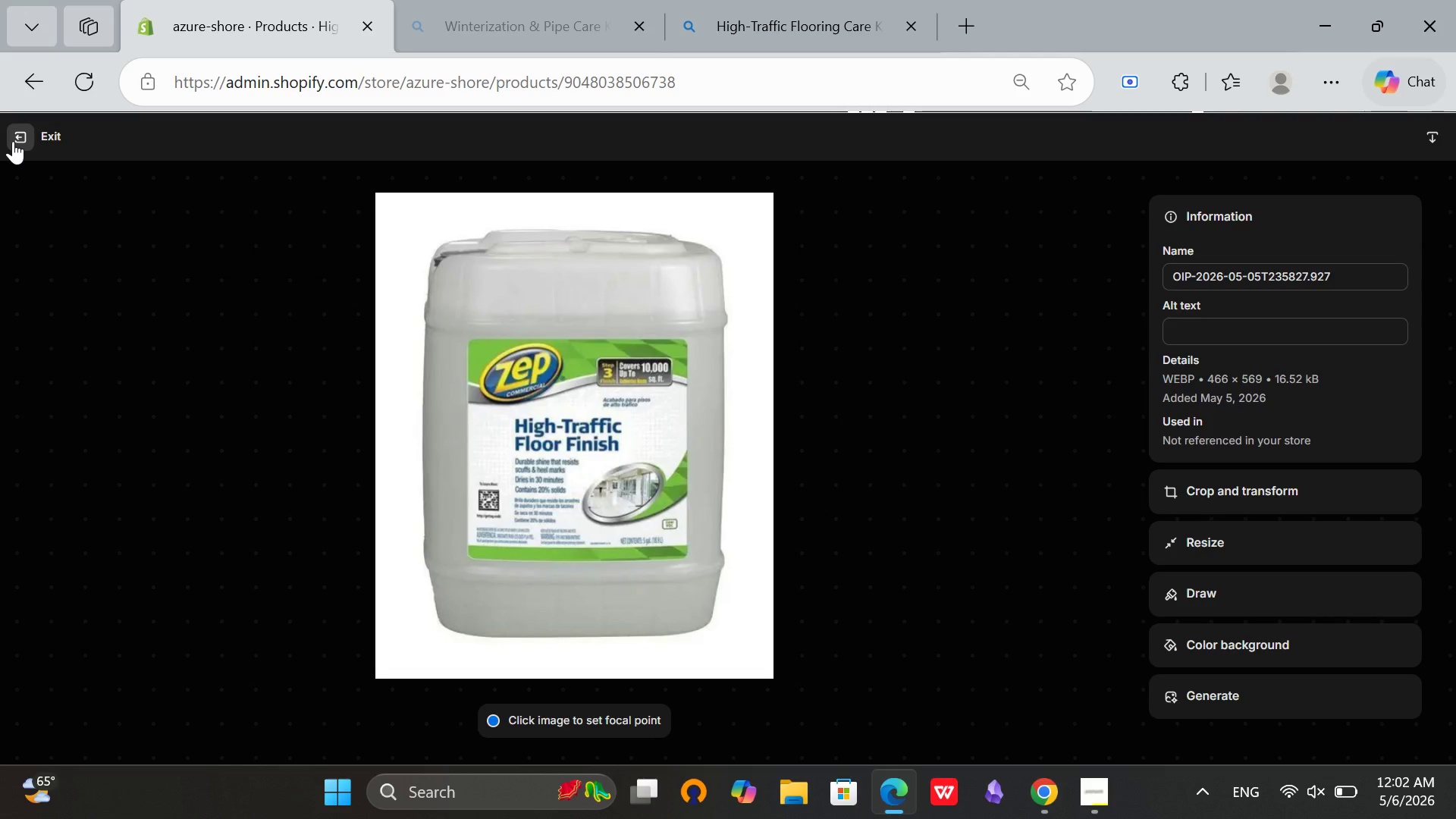 
left_click([12, 140])
 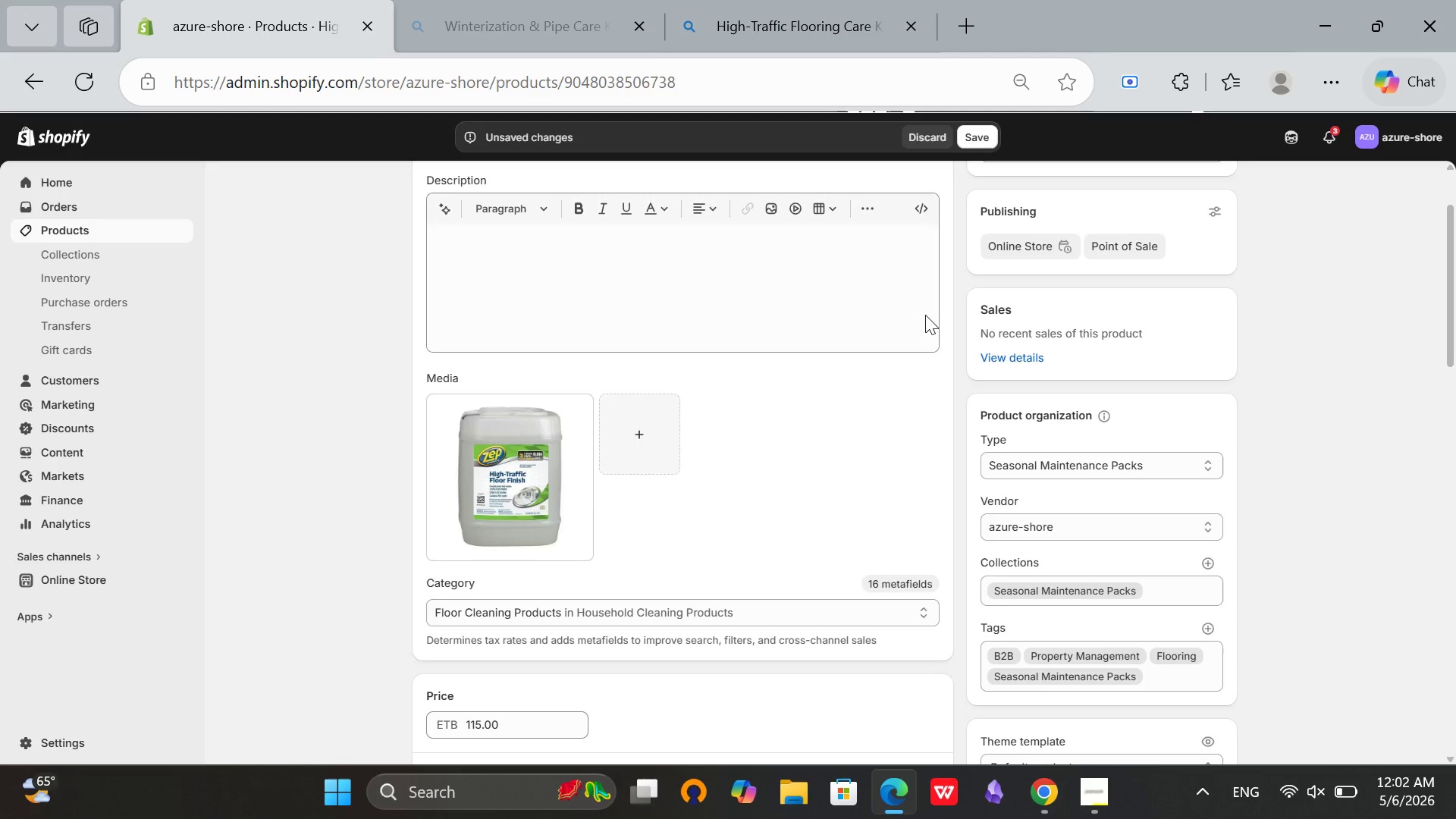 
scroll: coordinate [925, 315], scroll_direction: up, amount: 4.0
 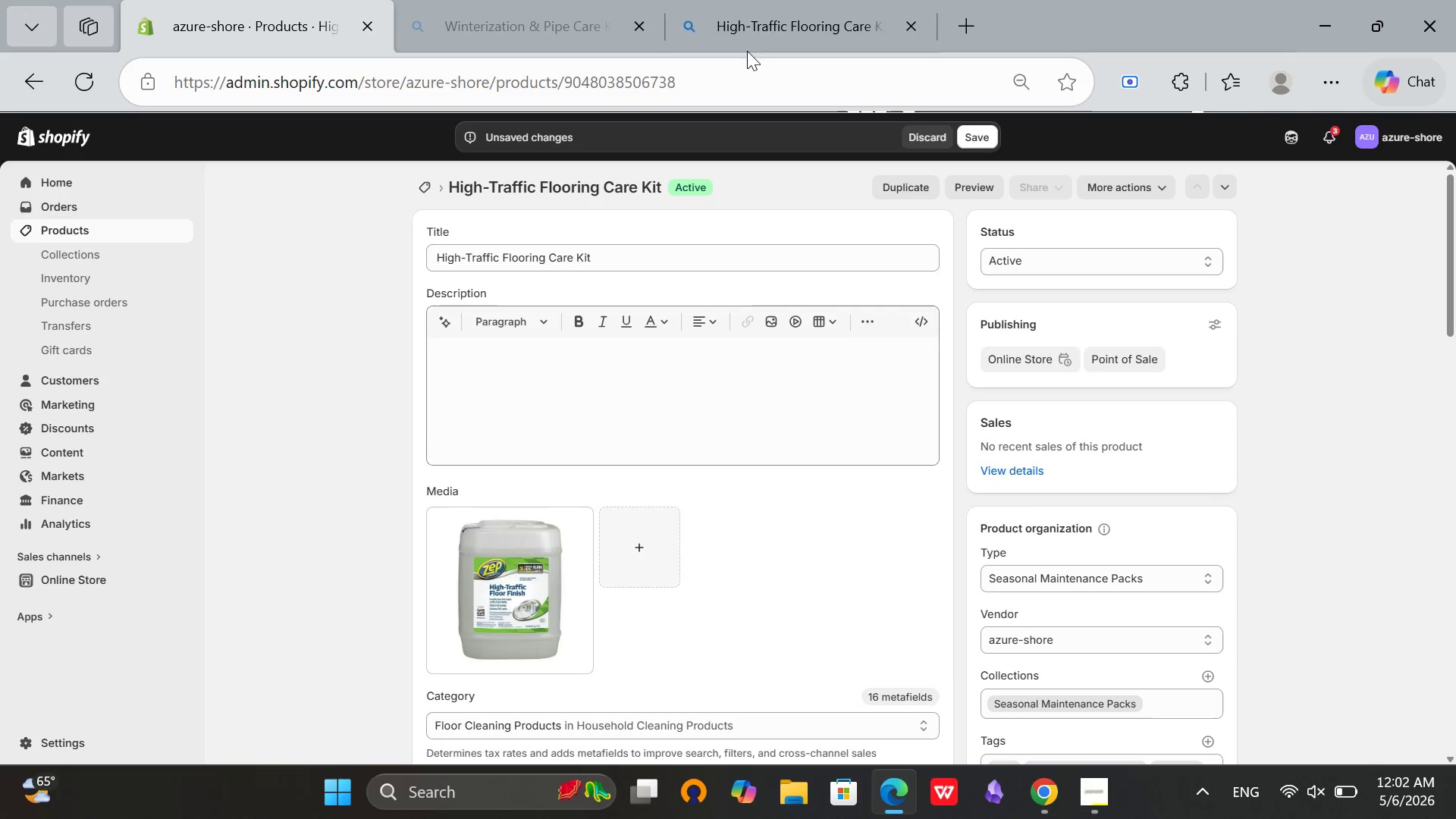 
left_click([766, 13])
 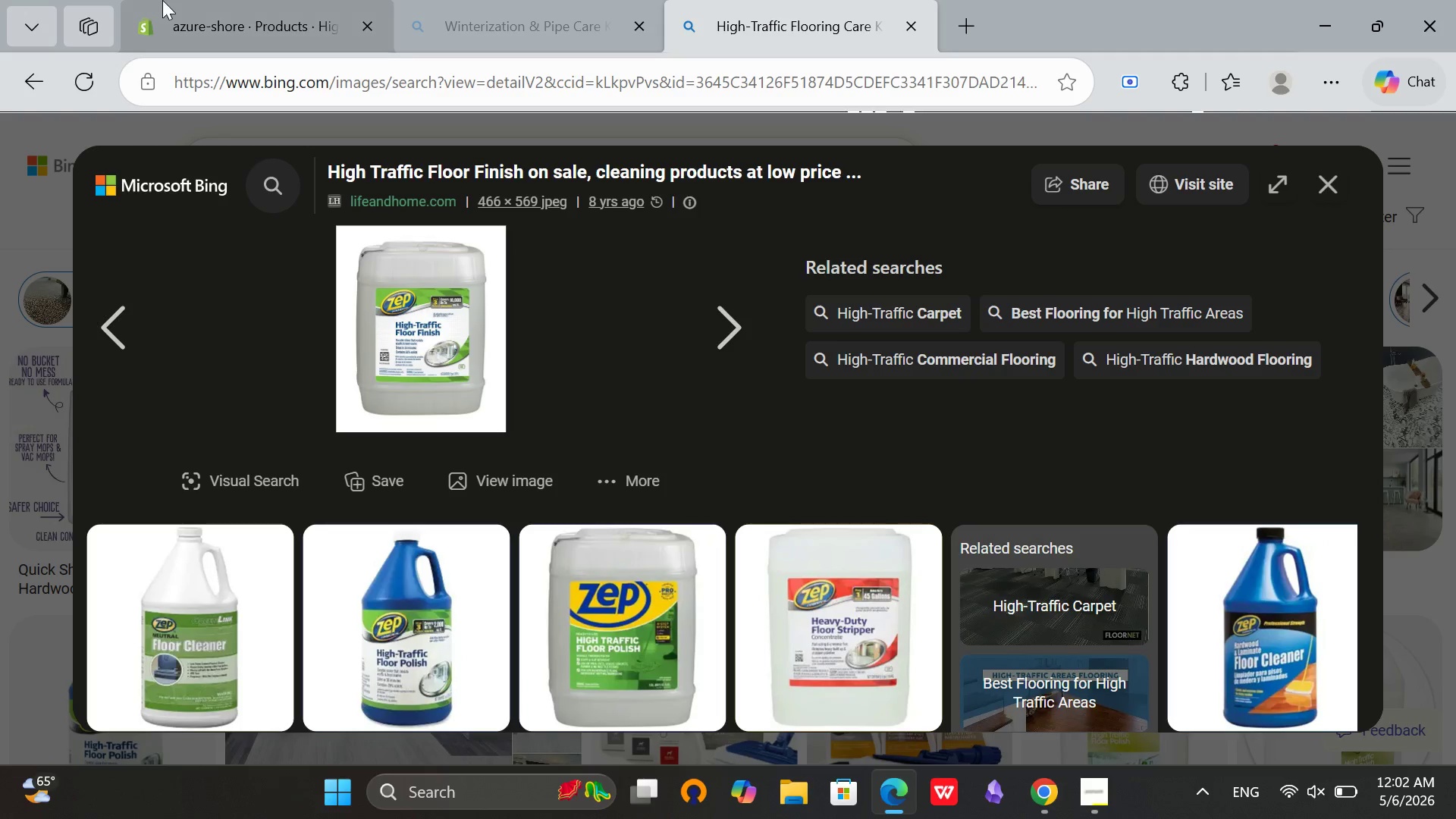 
left_click([166, 0])
 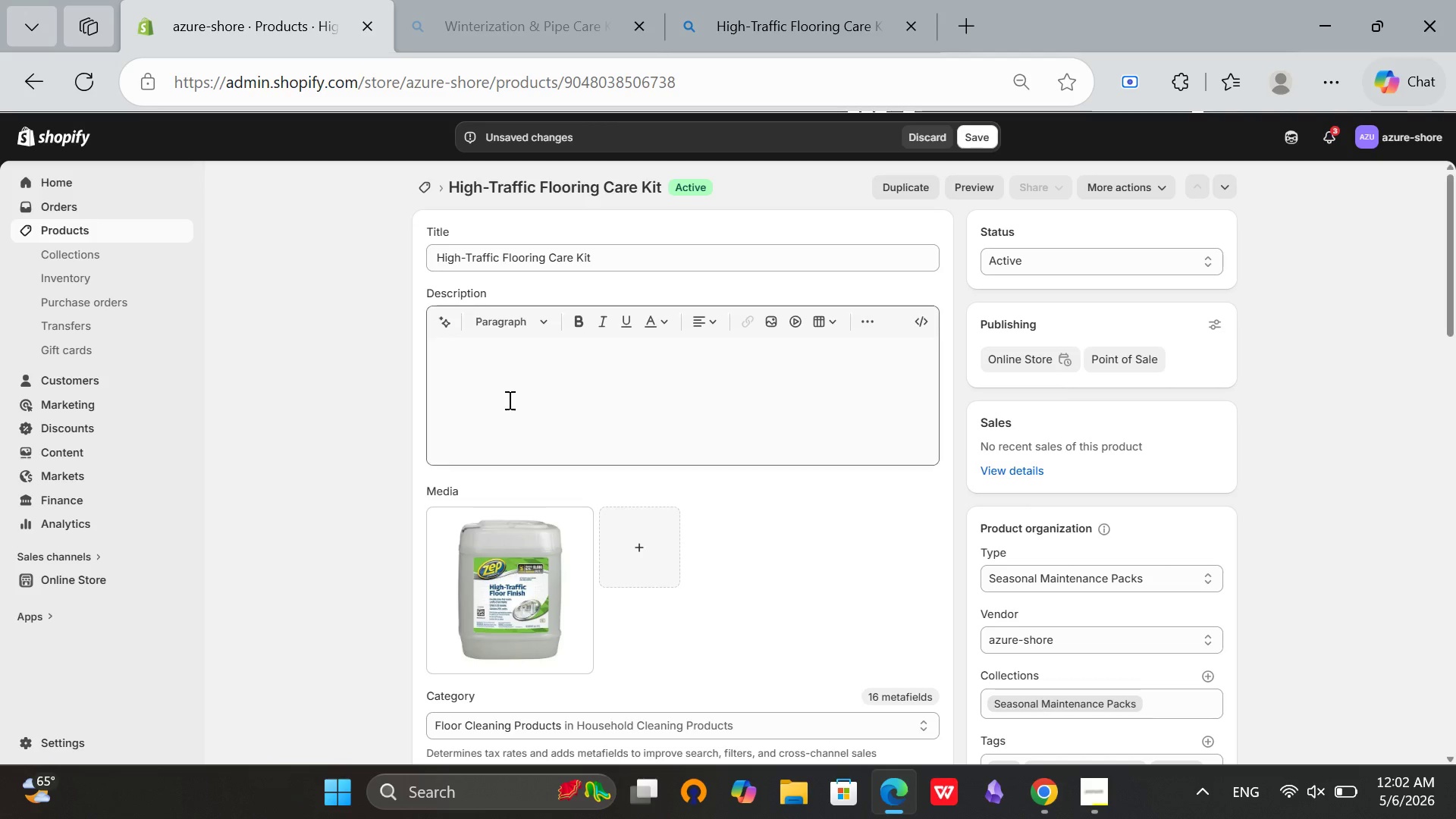 
left_click([507, 398])
 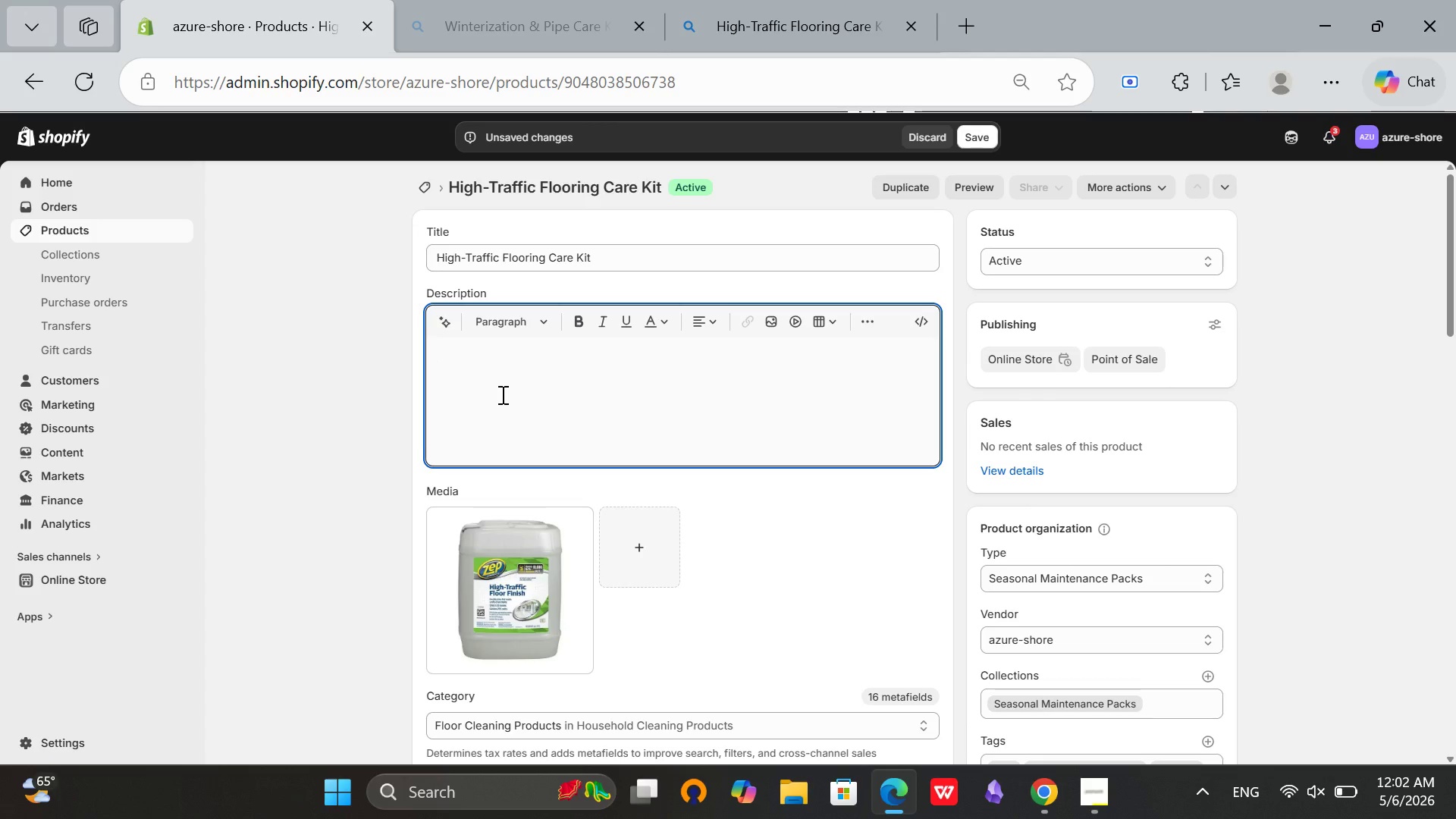 
type(Protcet )
key(Backspace)
key(Backspace)
key(Backspace)
key(Backspace)
type(ect Your Flooring Investment. Industrial )
key(Backspace)
type(-gad)
key(Backspace)
key(Backspace)
type(rade floor)
 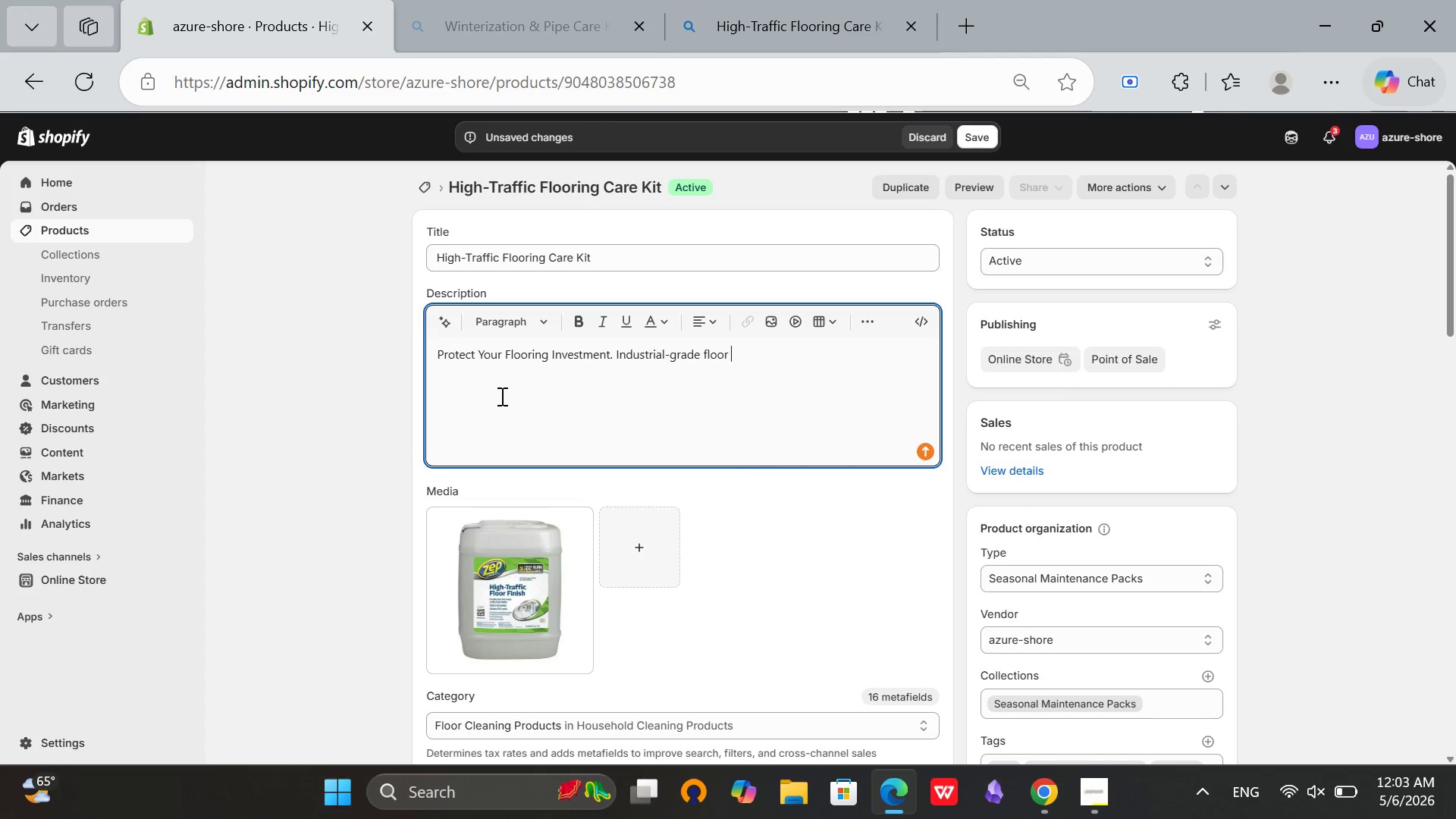 
type( cleaner and specialty mops for LVP or hardwood. Designed [Mute][Mute]for high-)
 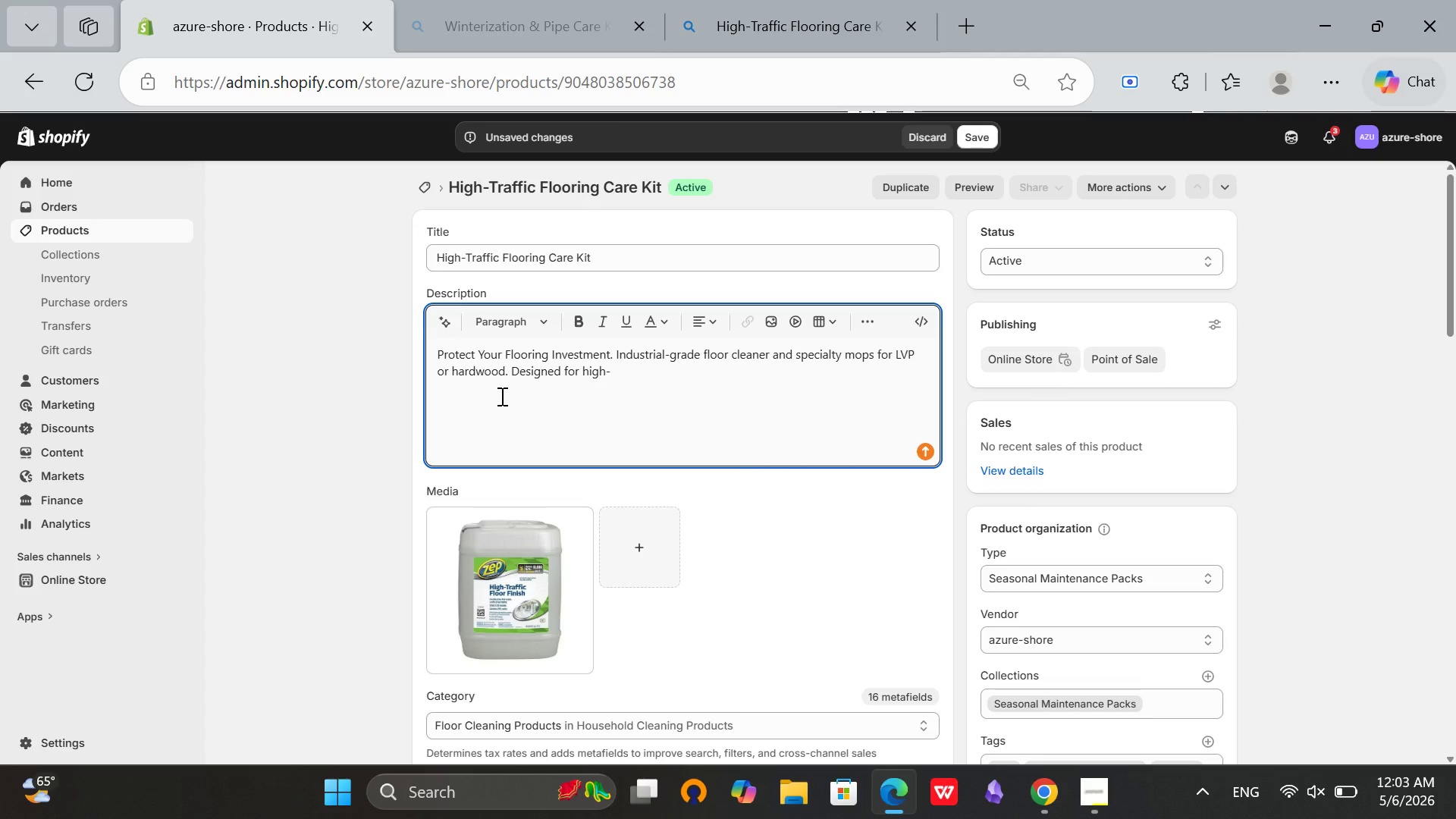 
type(turnover rental use.)
 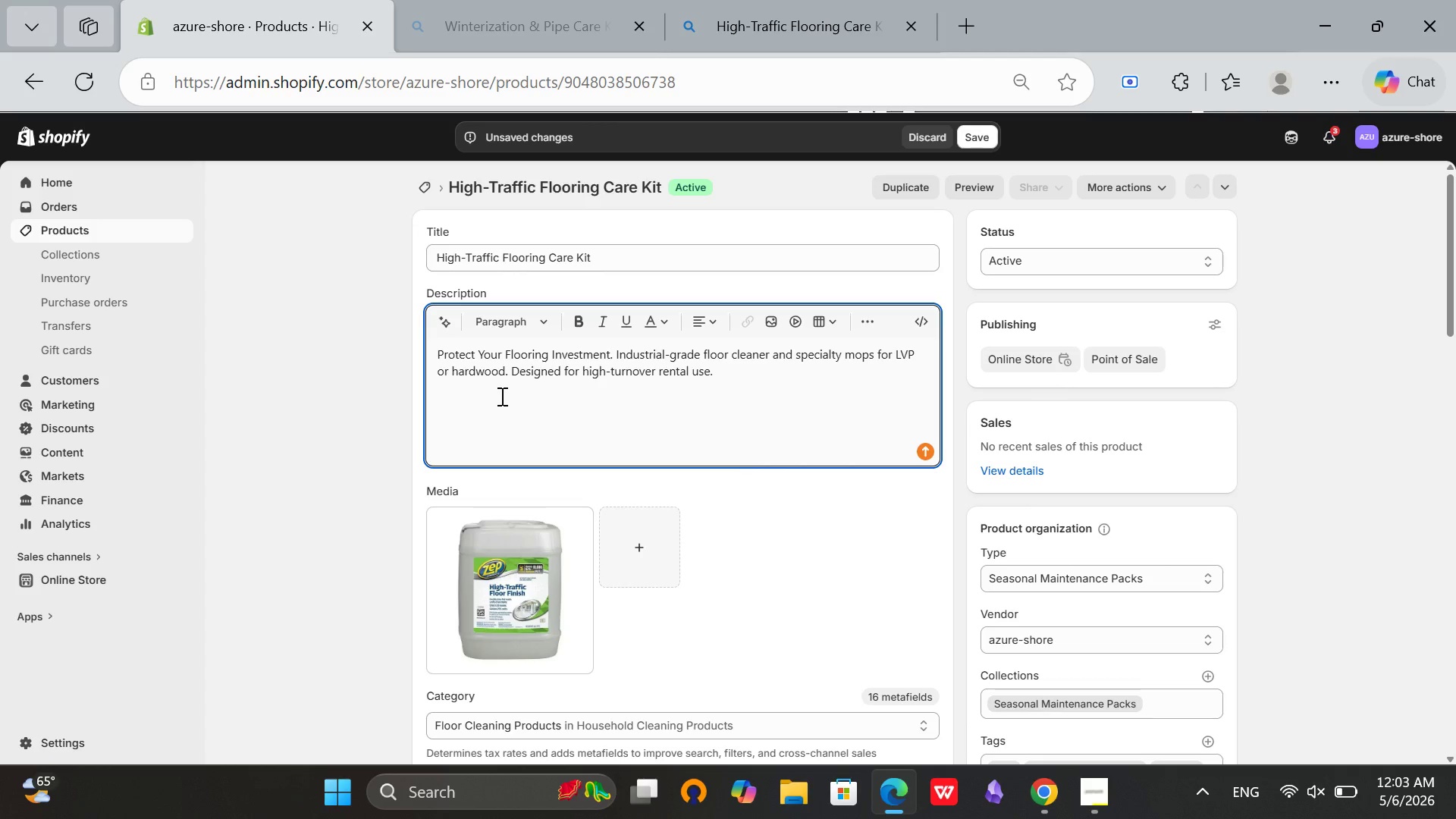 
key(Enter)
 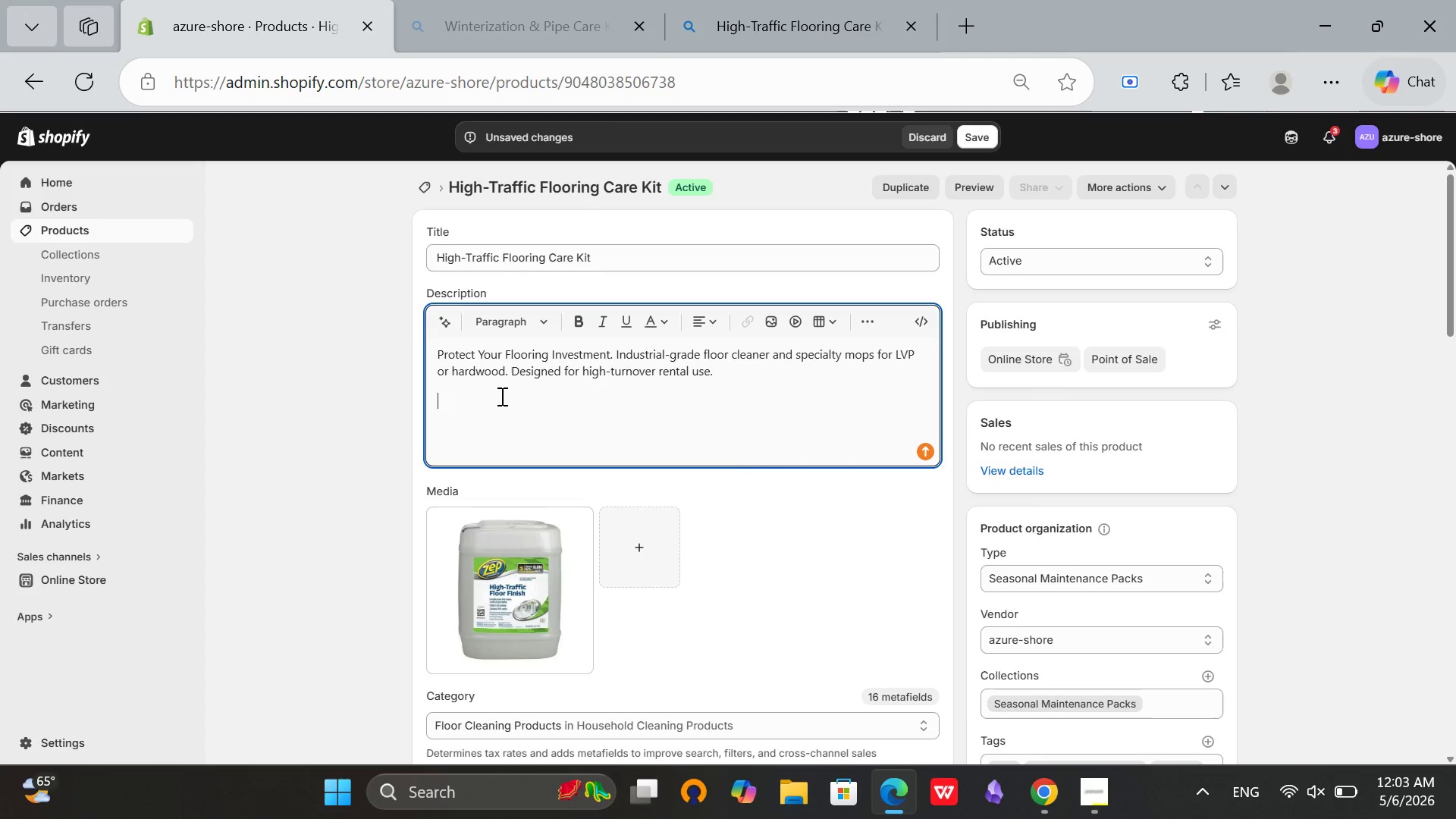 
type(What's Included)
 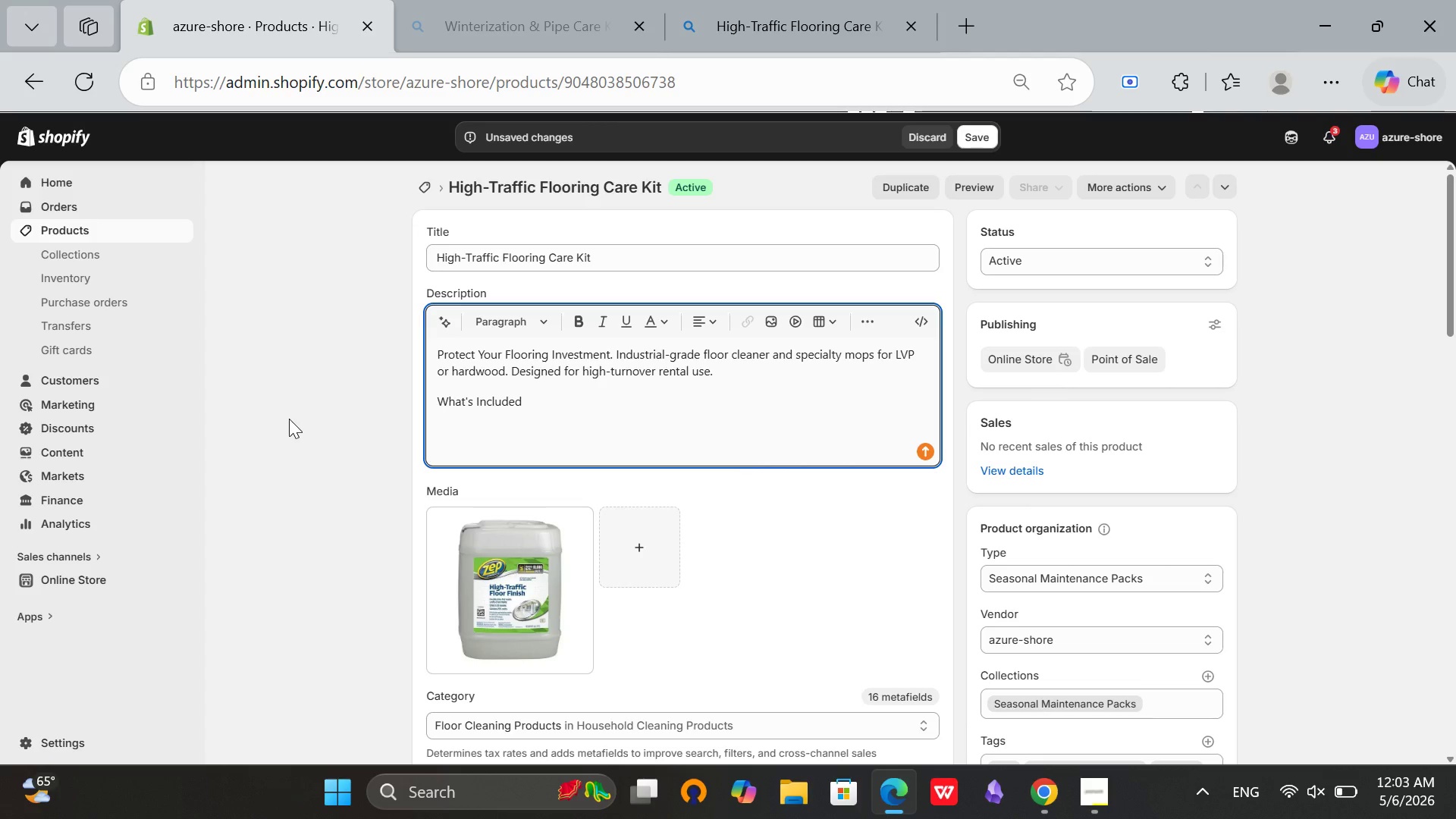 
wait(6.34)
 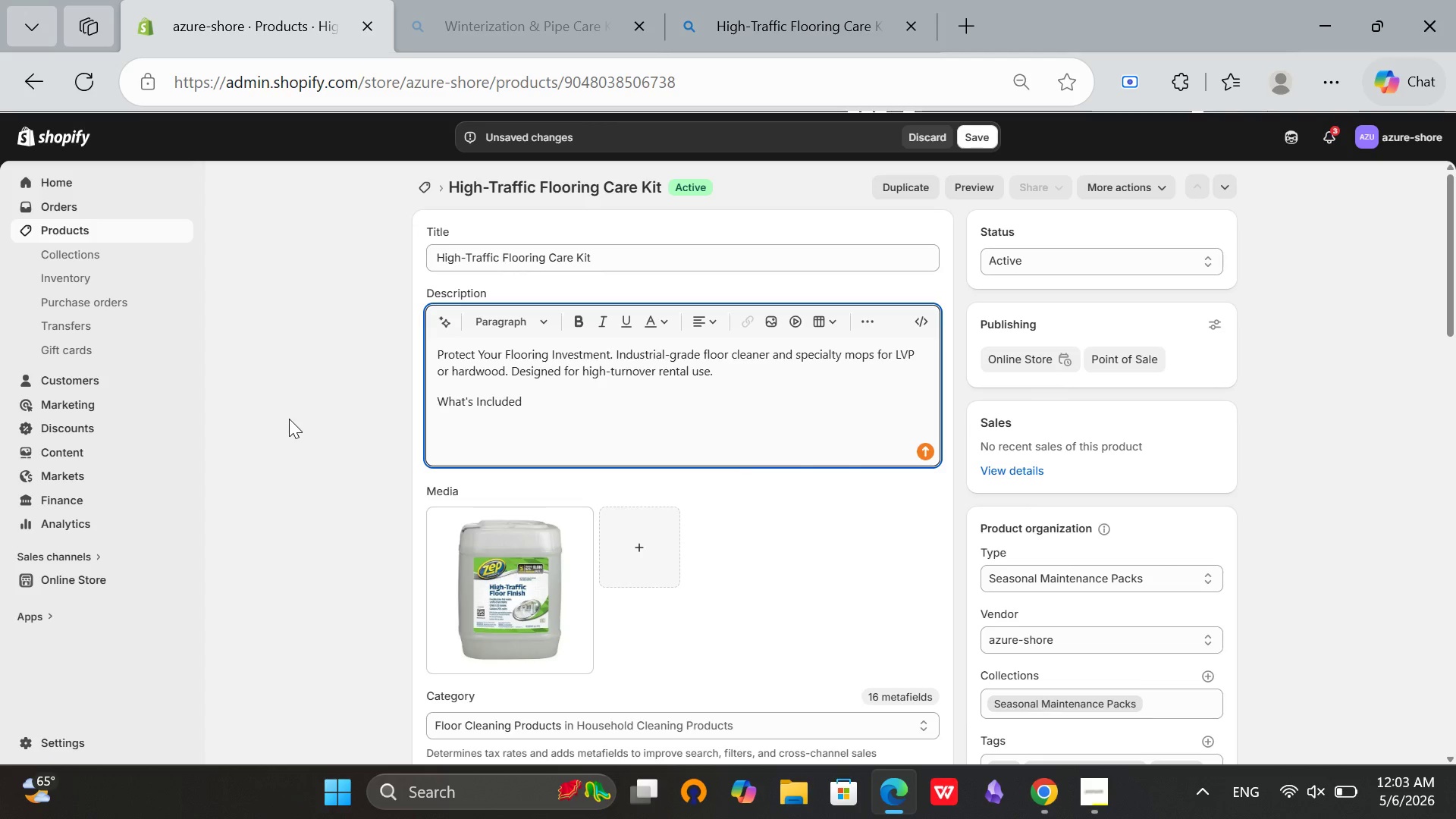 
key(Enter)
 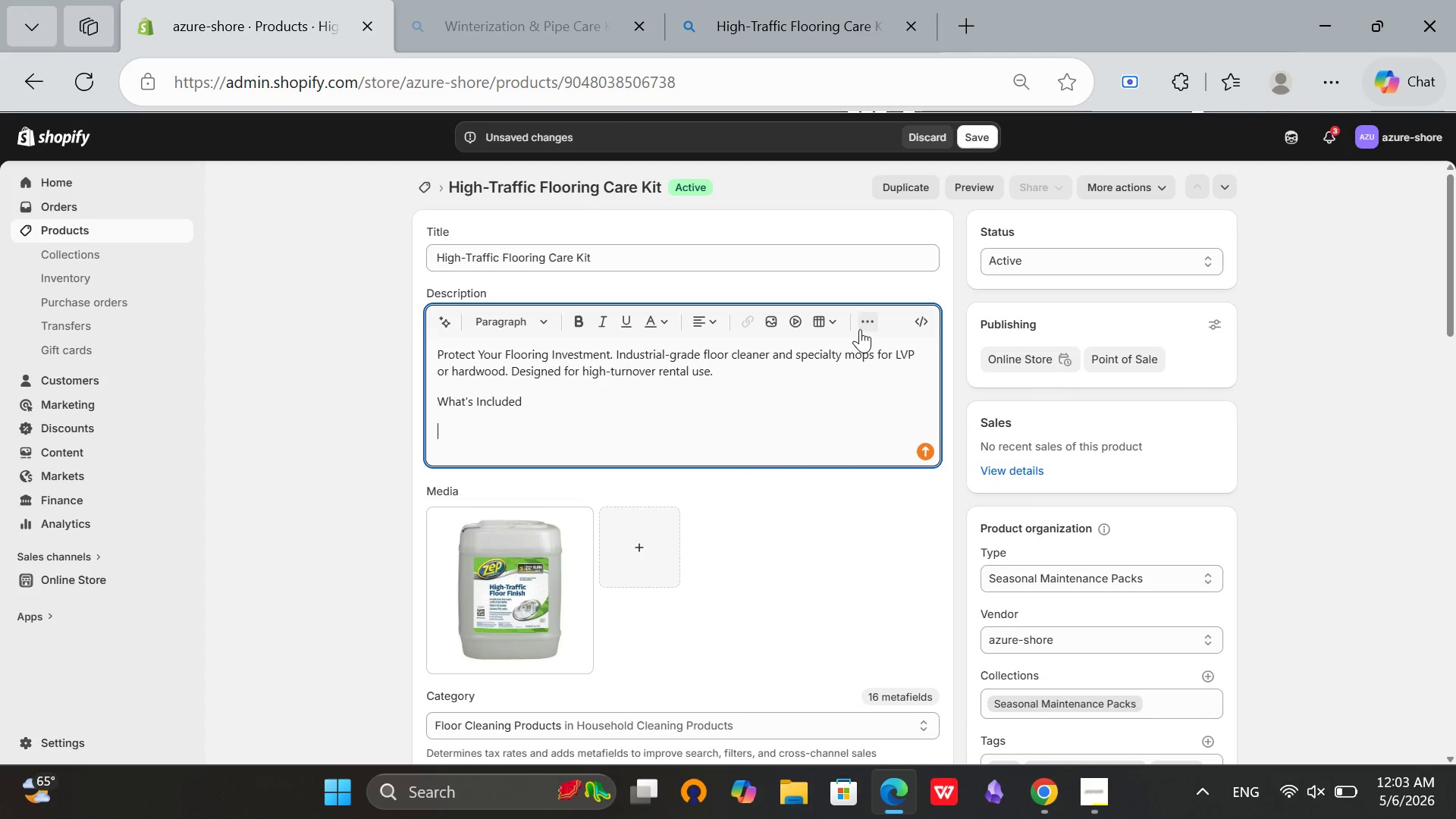 
left_click([864, 324])
 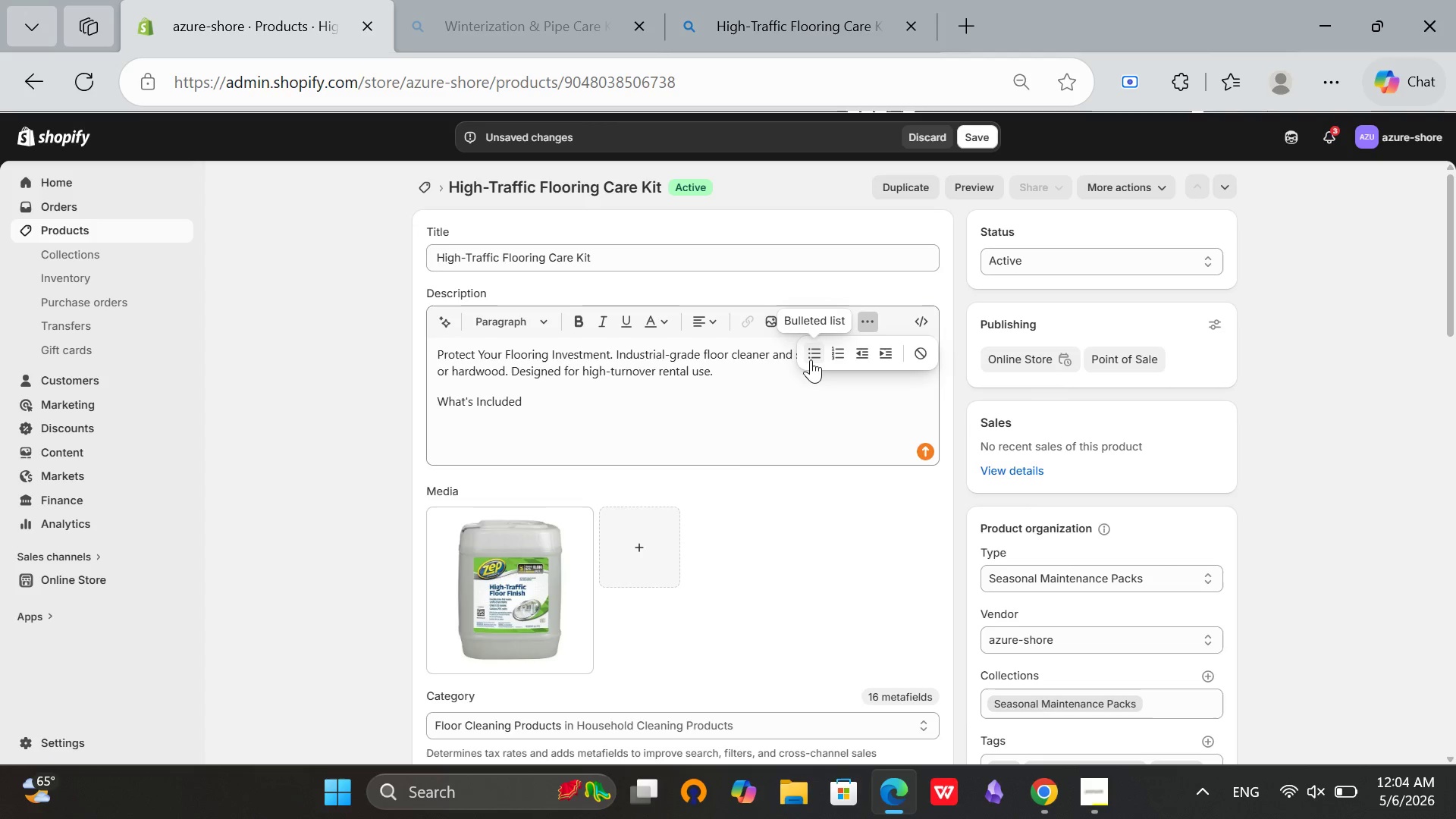 
left_click([811, 359])
 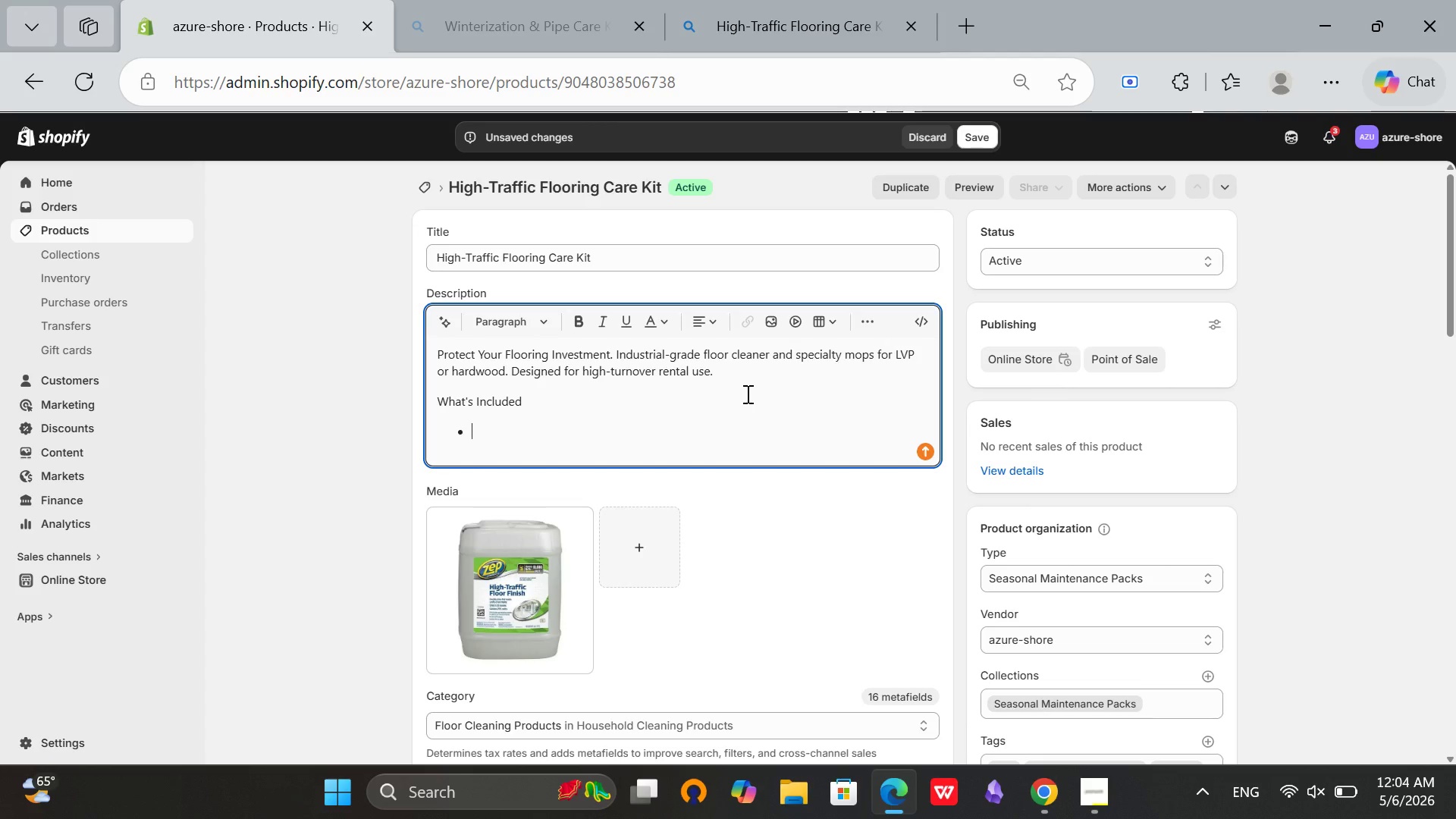 
type(Industrail floor cleaner)
 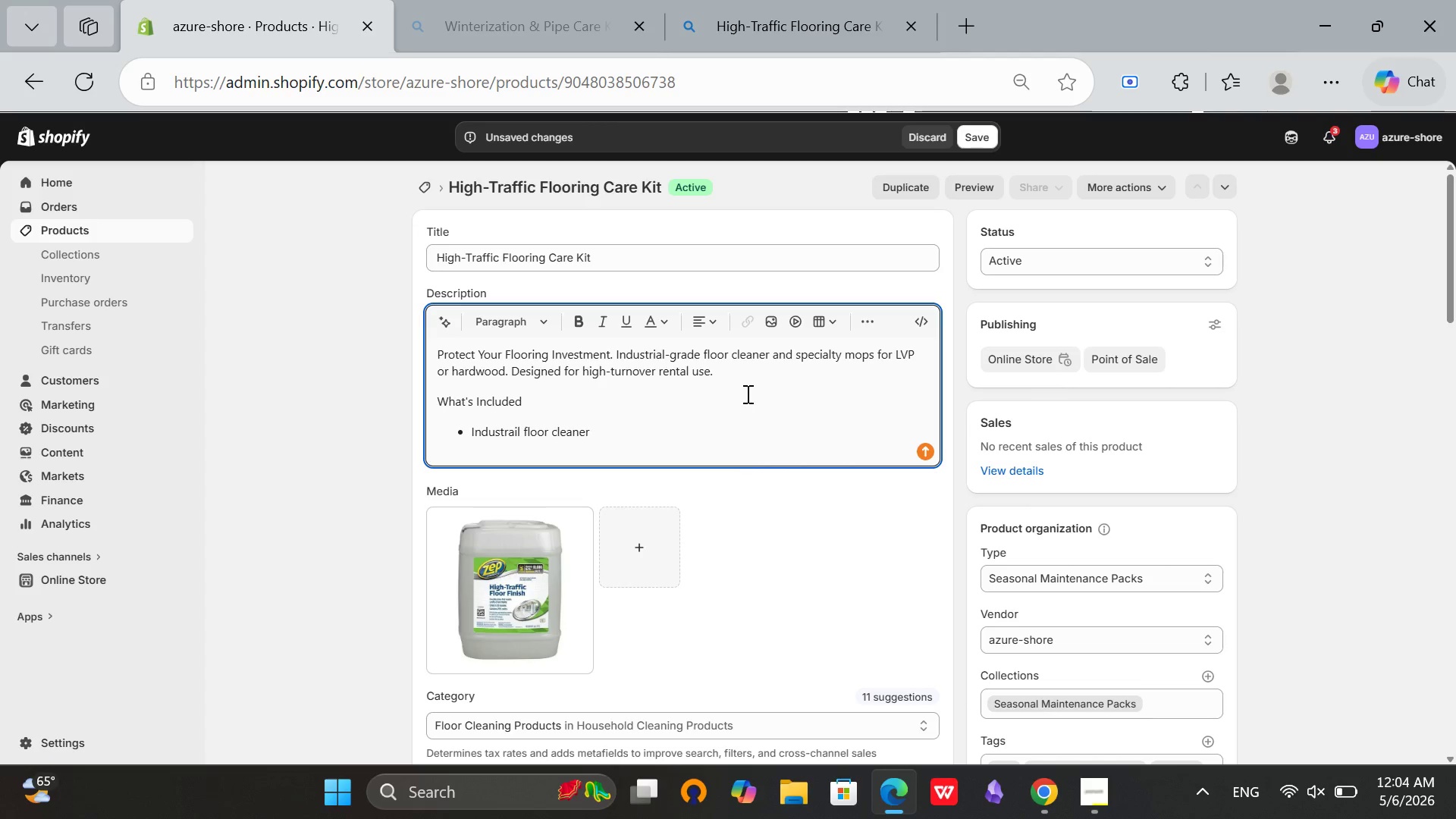 
key(Enter)
 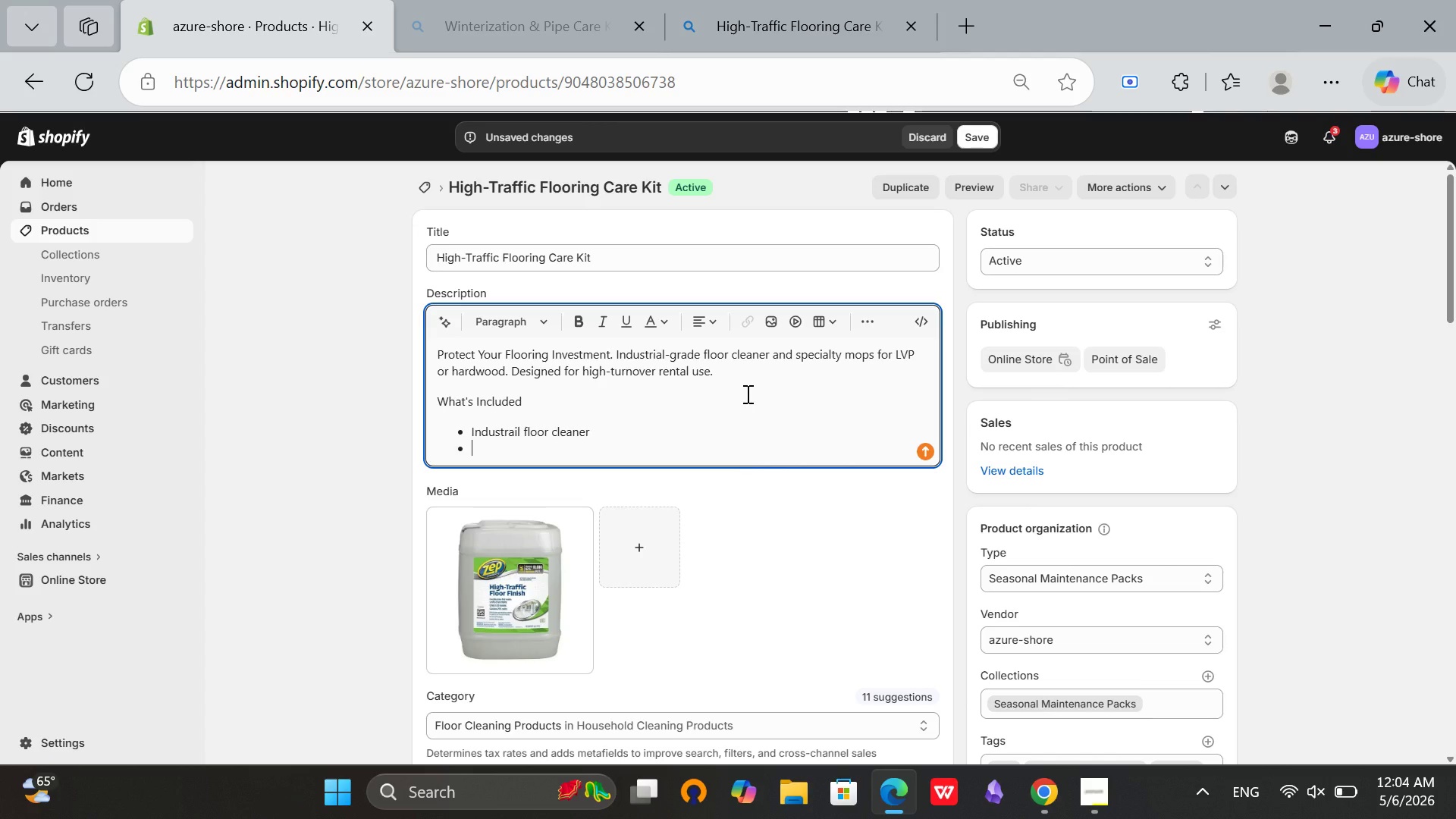 
type(Specialty)
 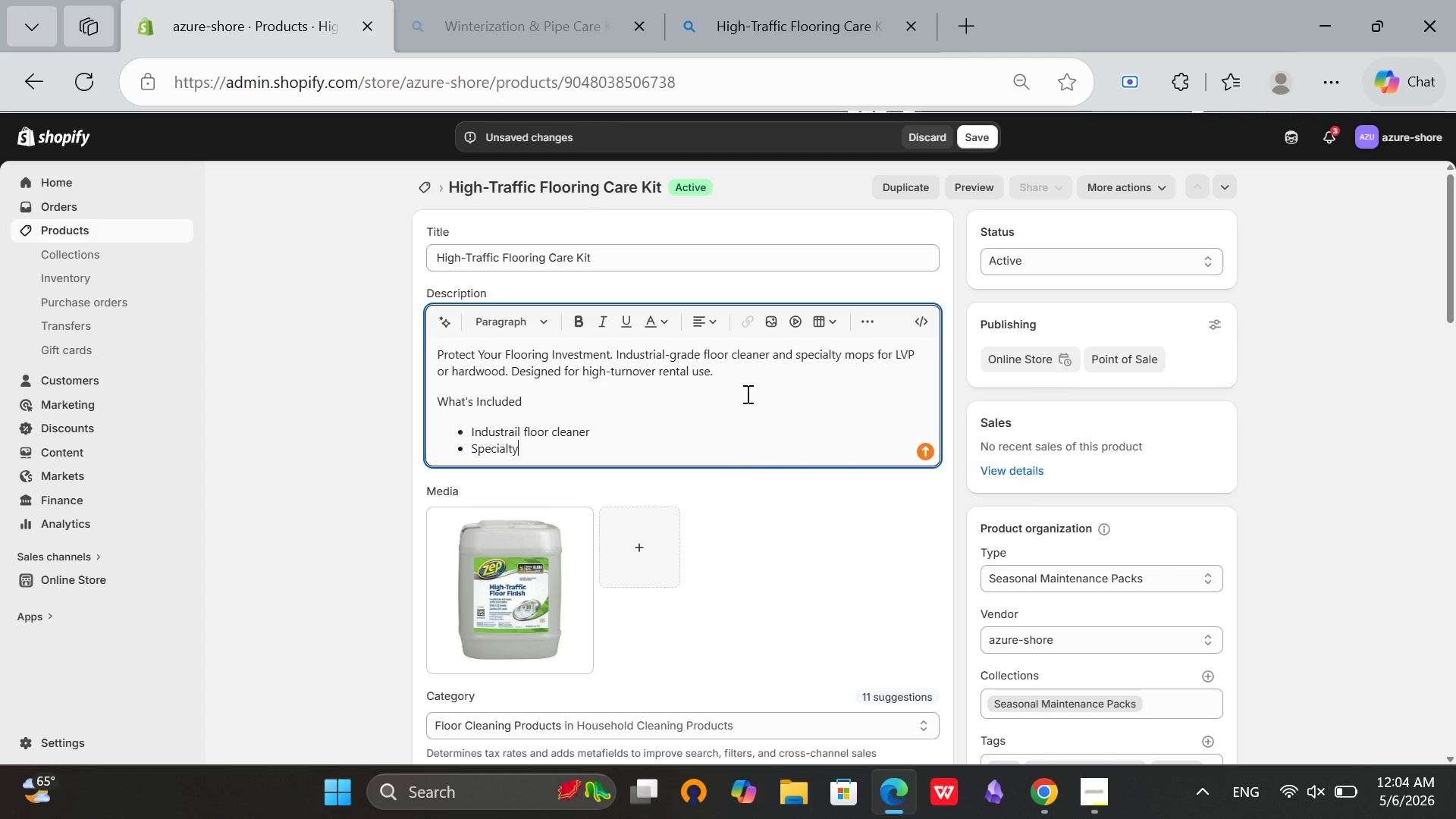 
wait(7.09)
 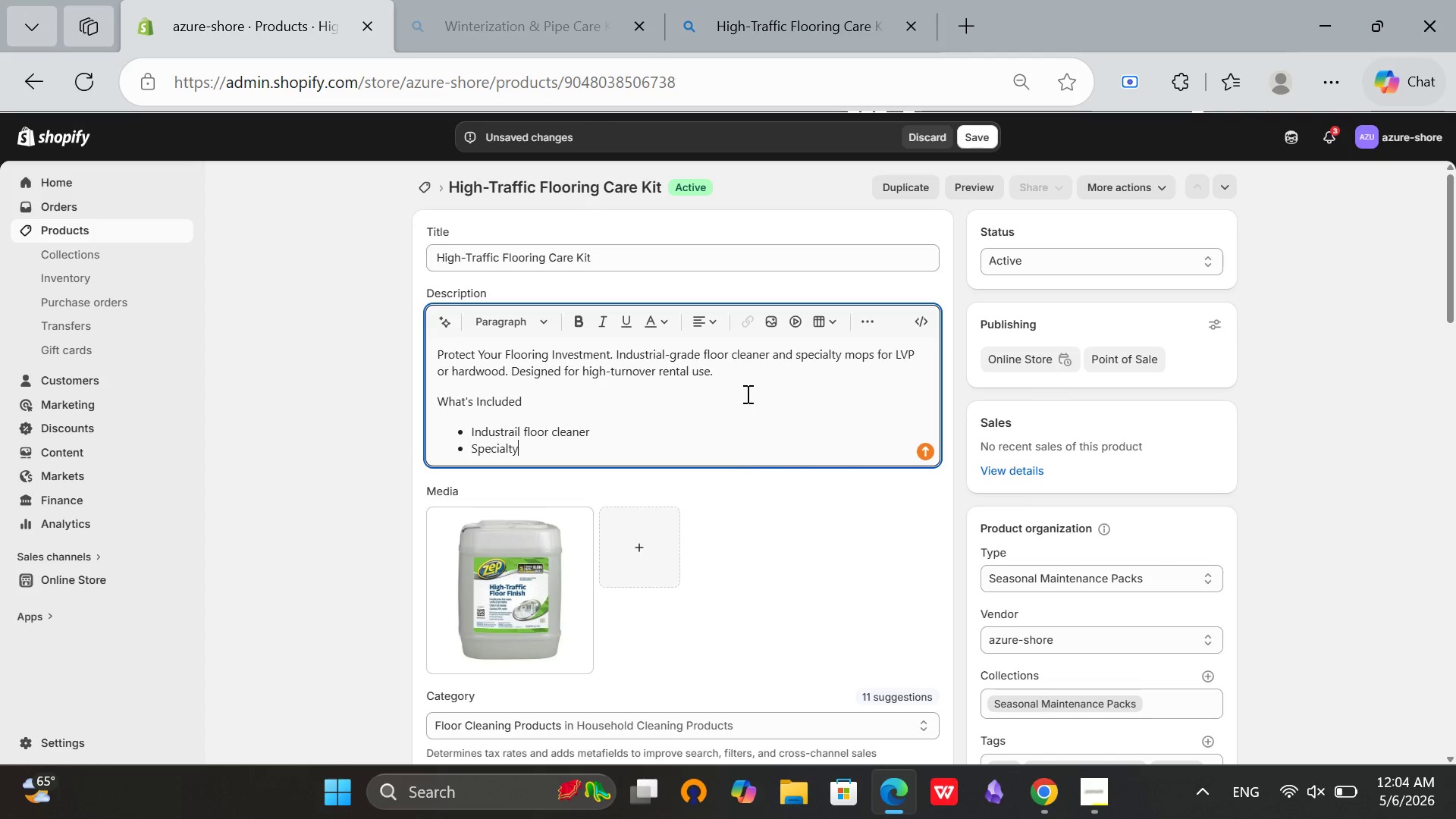 
type( mop sytem)
key(Backspace)
key(Backspace)
key(Backspace)
type(stem)
 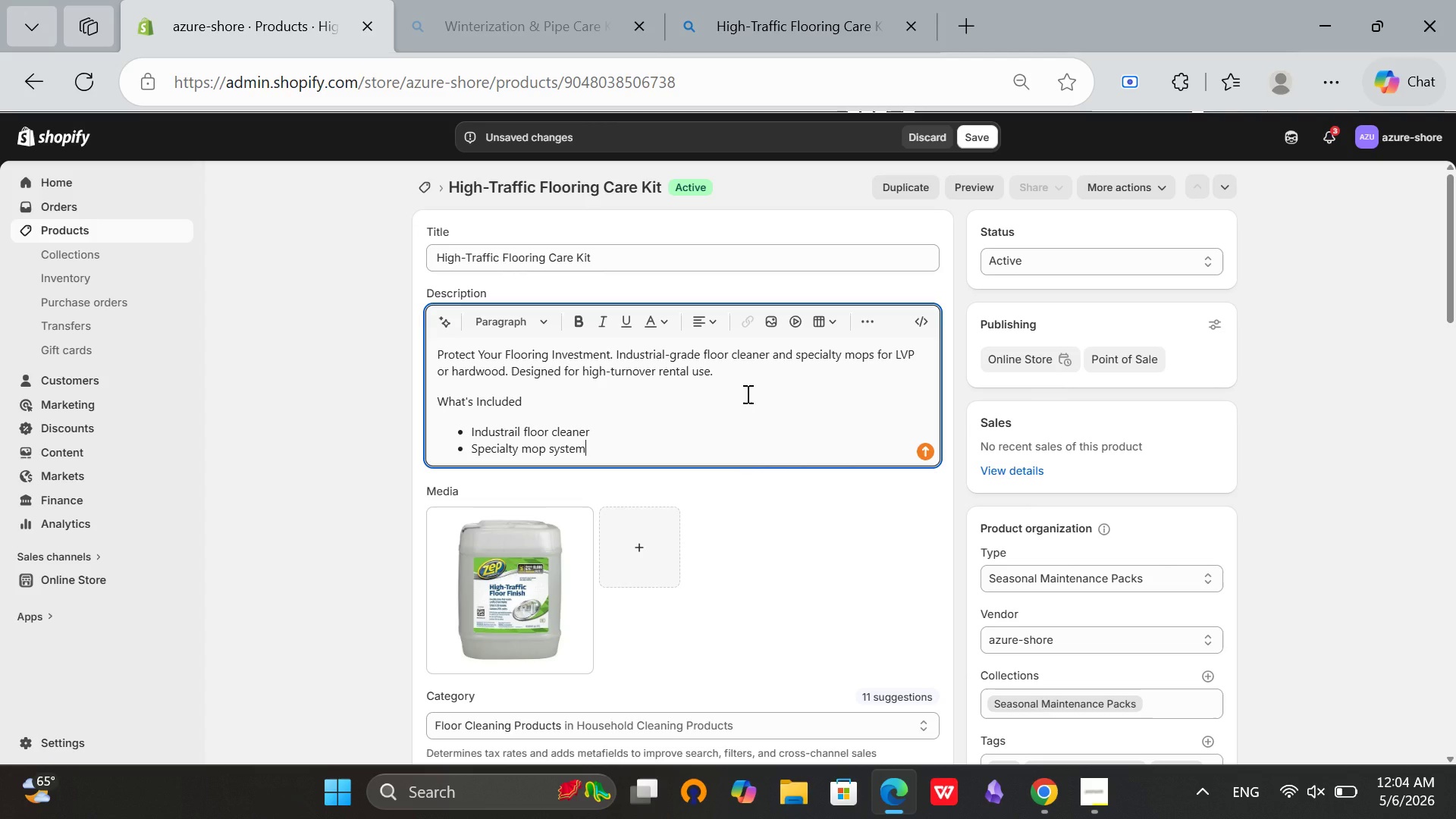 
key(Enter)
 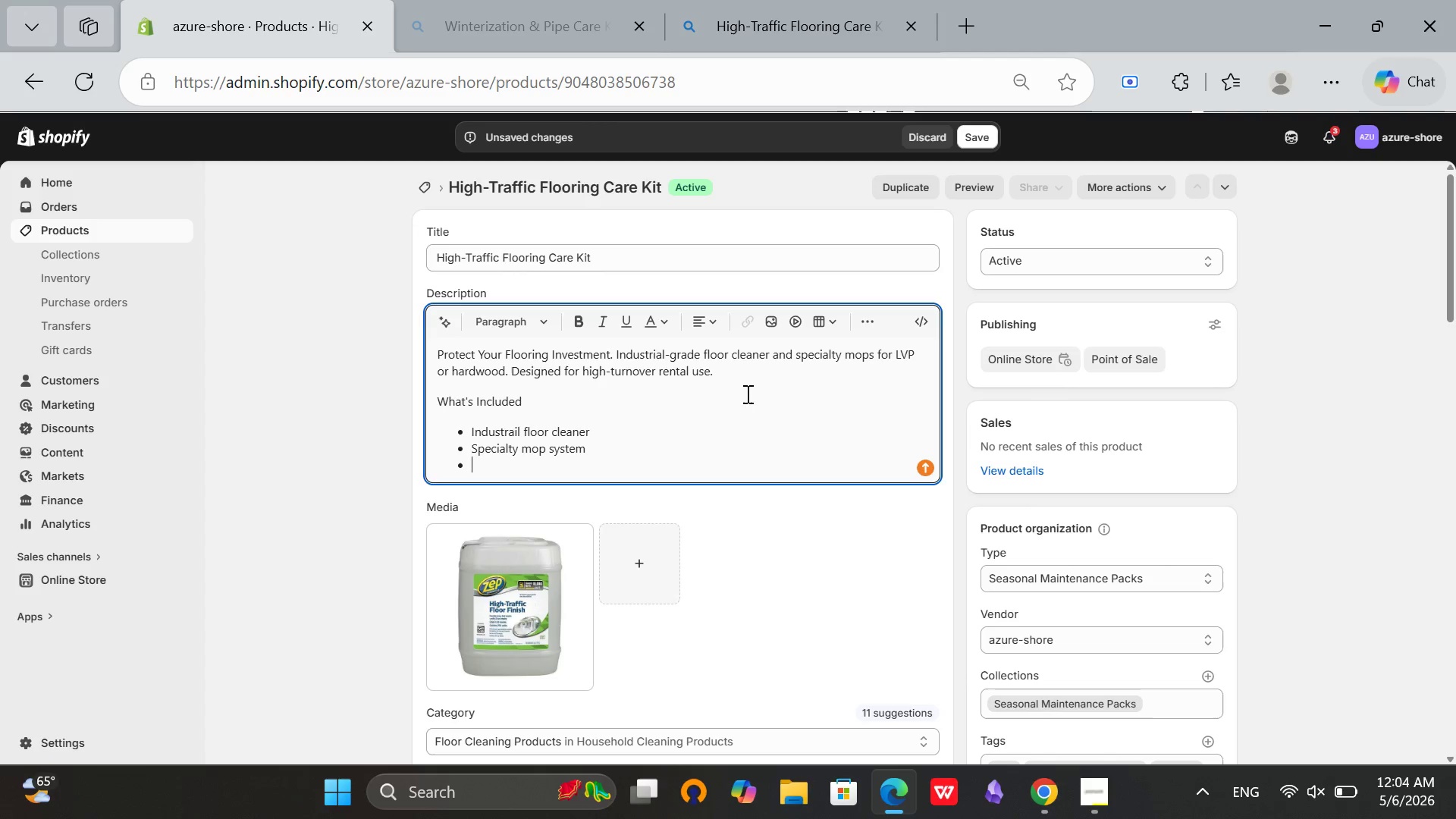 
type(Microfiber pads (3 packs))
 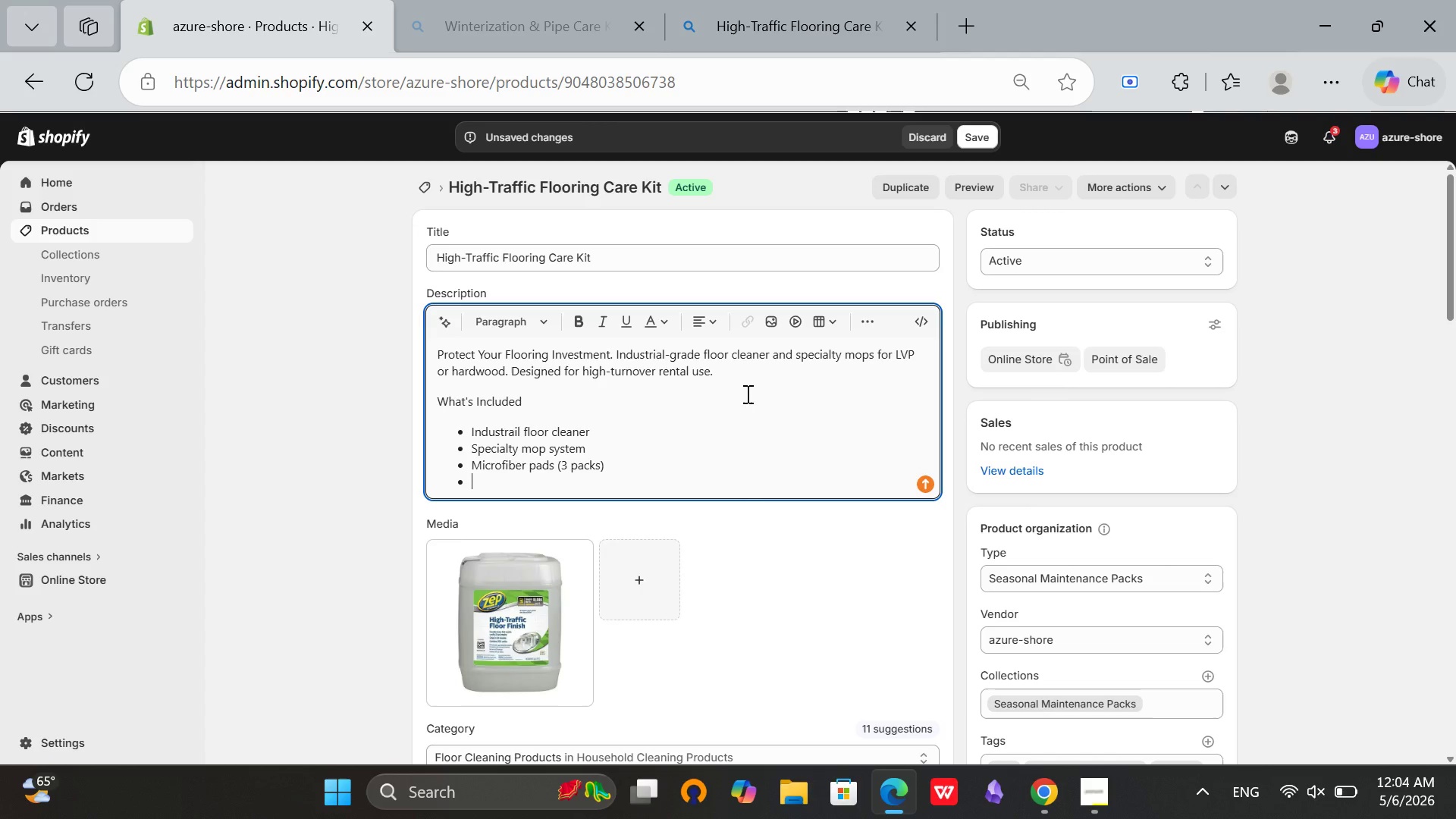 
 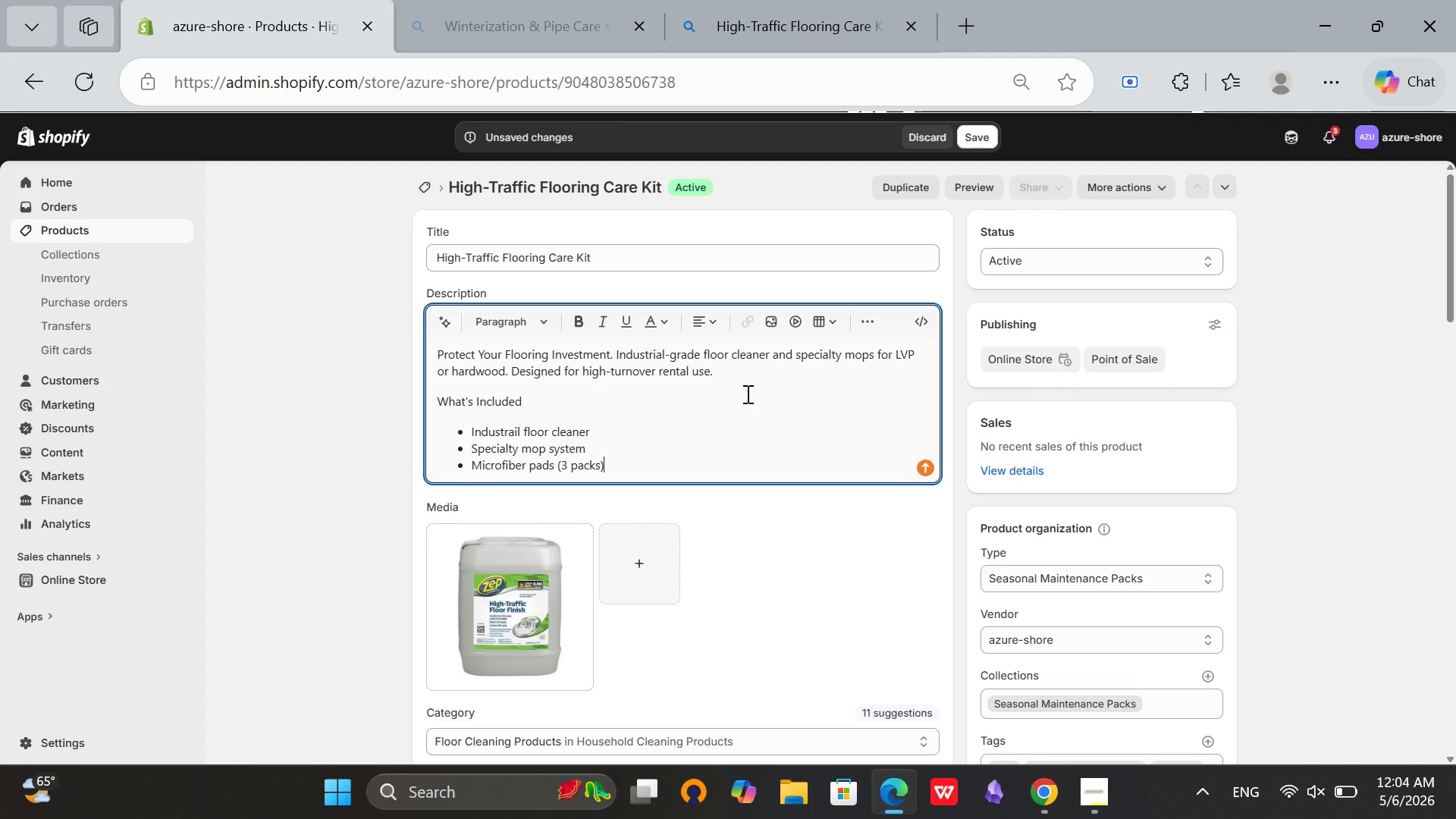 
key(Enter)
 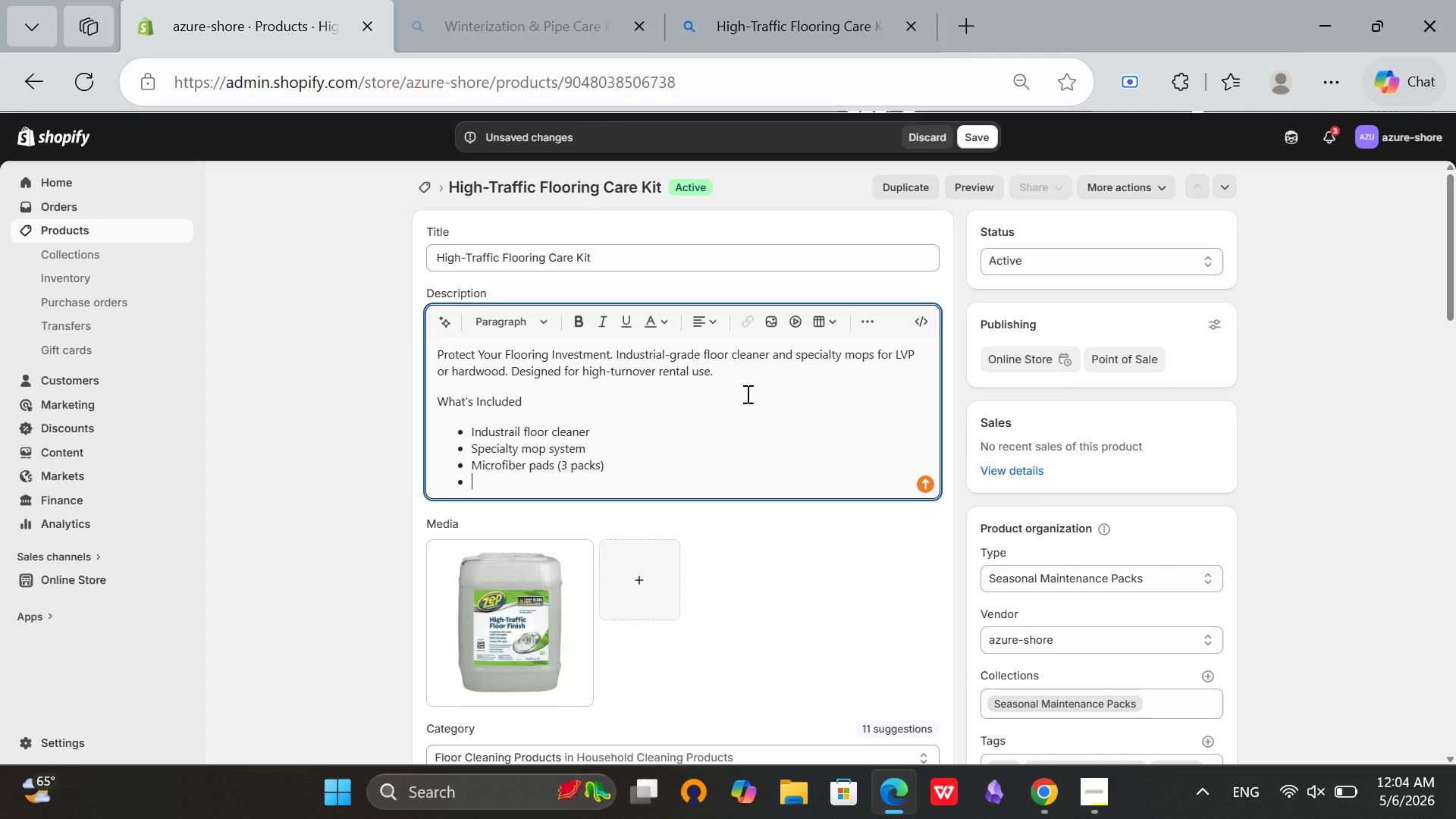 
type(Care)
key(Backspace)
key(Backspace)
key(Backspace)
type(are Inc)
key(Backspace)
type(struction guide)
 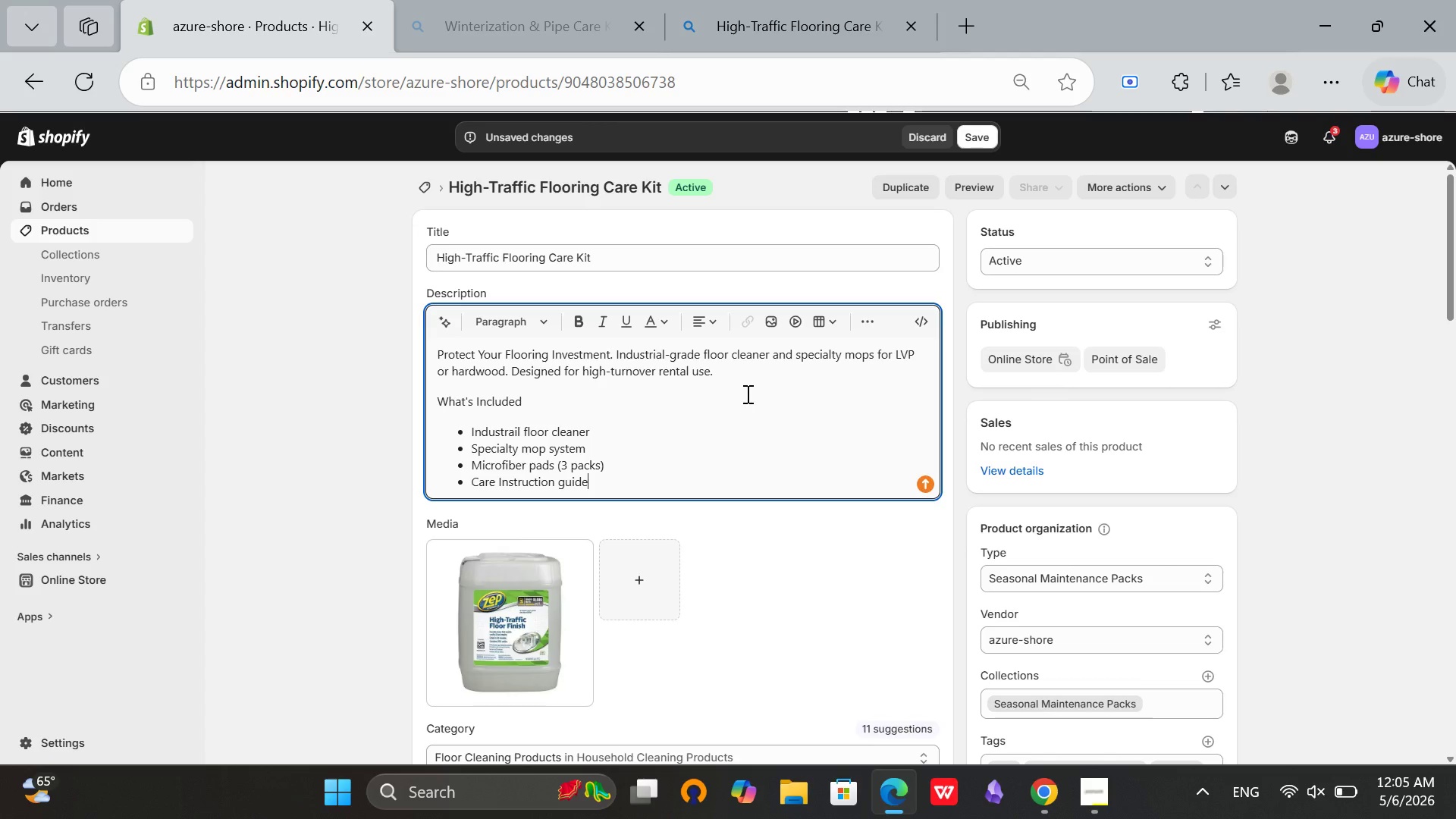 
key(Enter)
 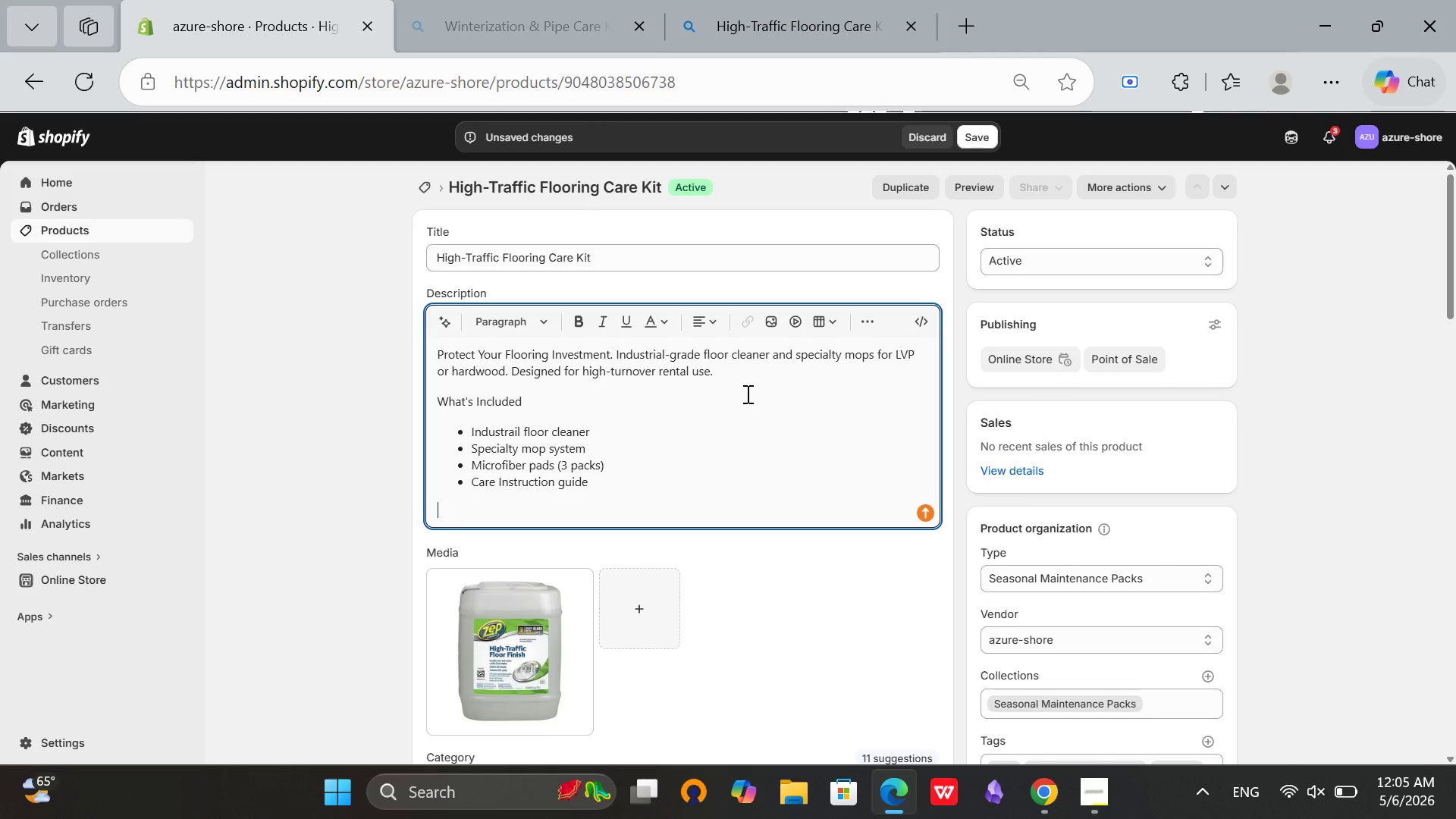 
key(Enter)
 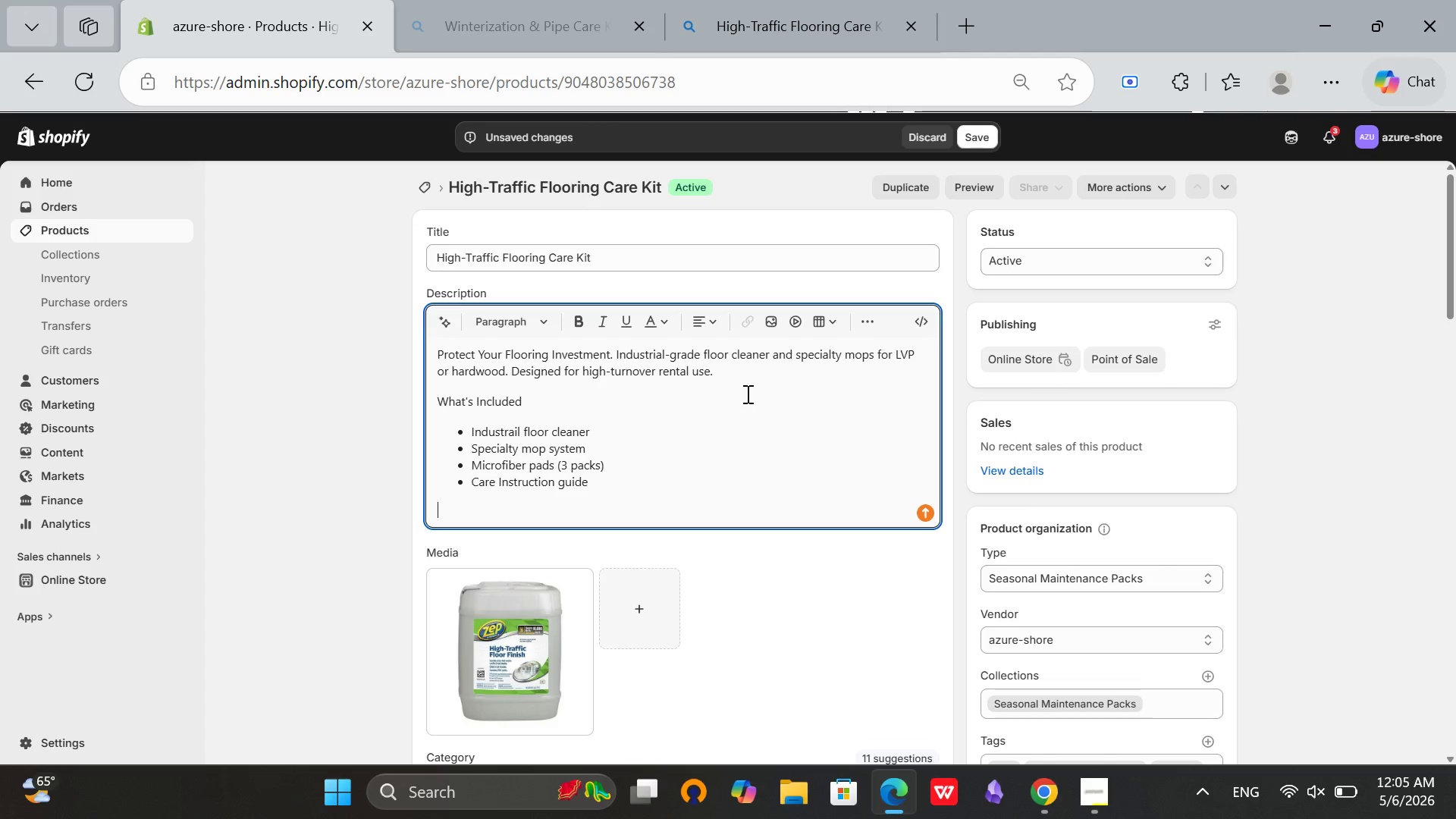 
type(Why Property Owners Choose This\)
key(Backspace)
 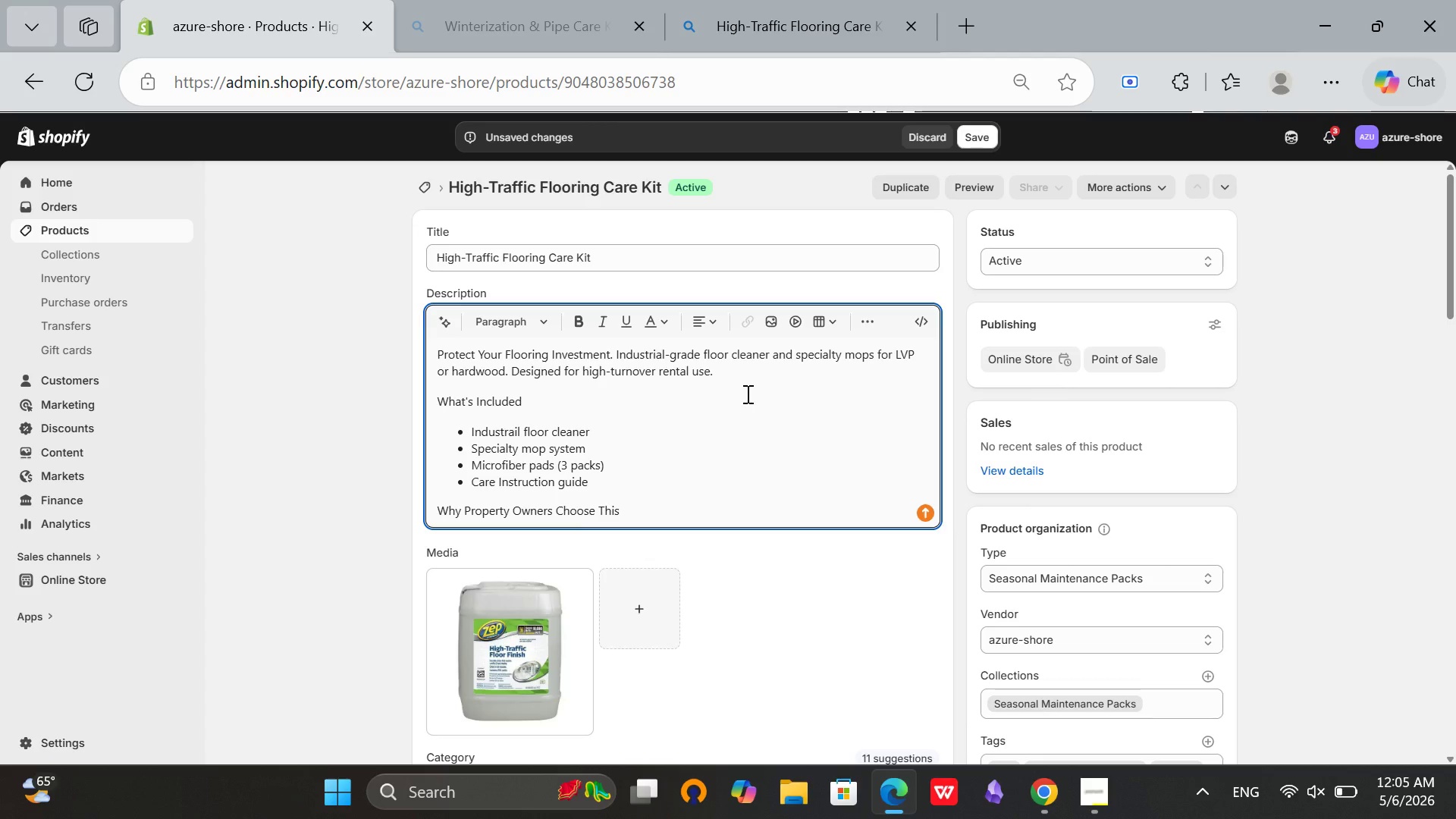 
key(Enter)
 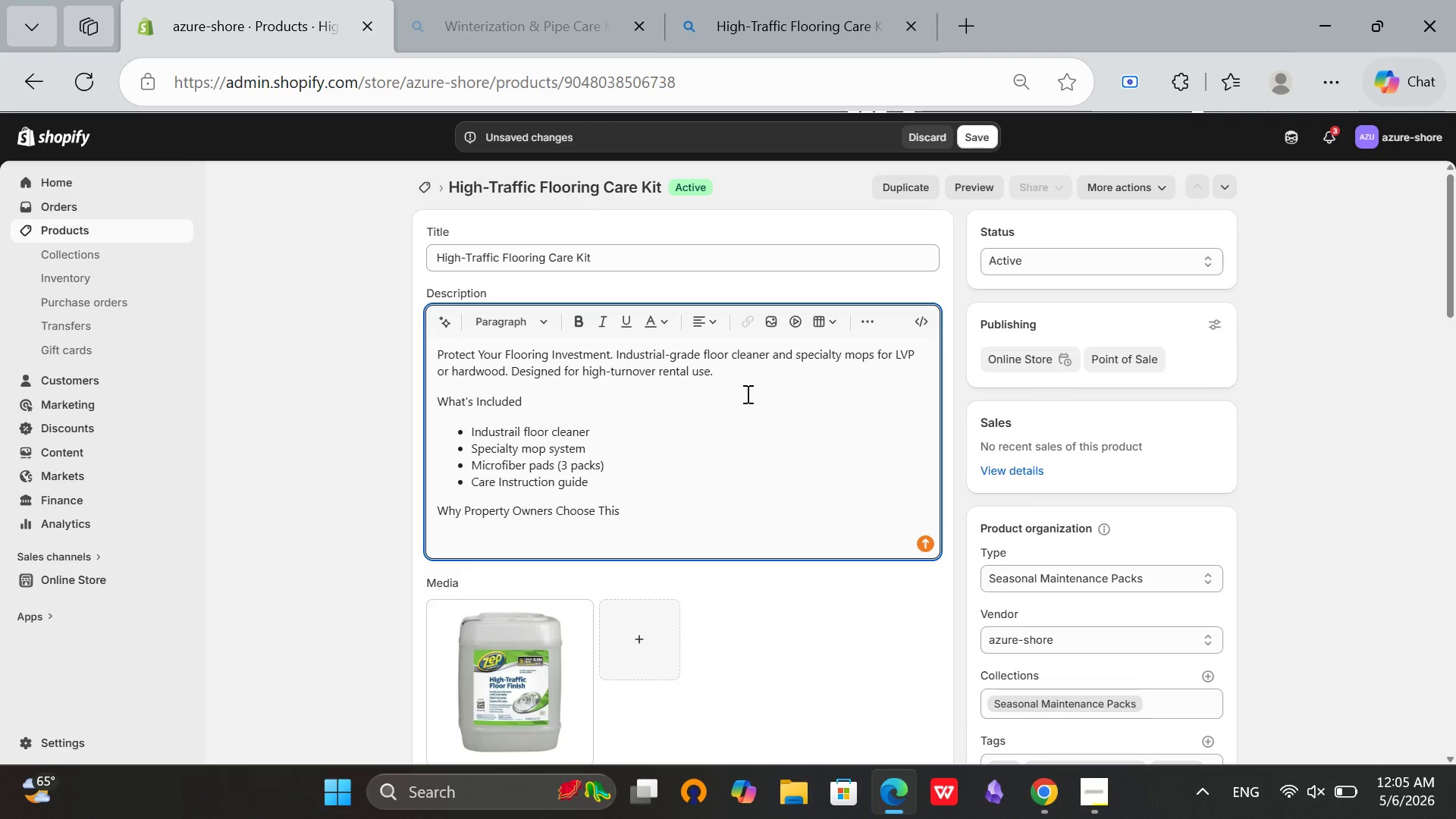 
wait(5.24)
 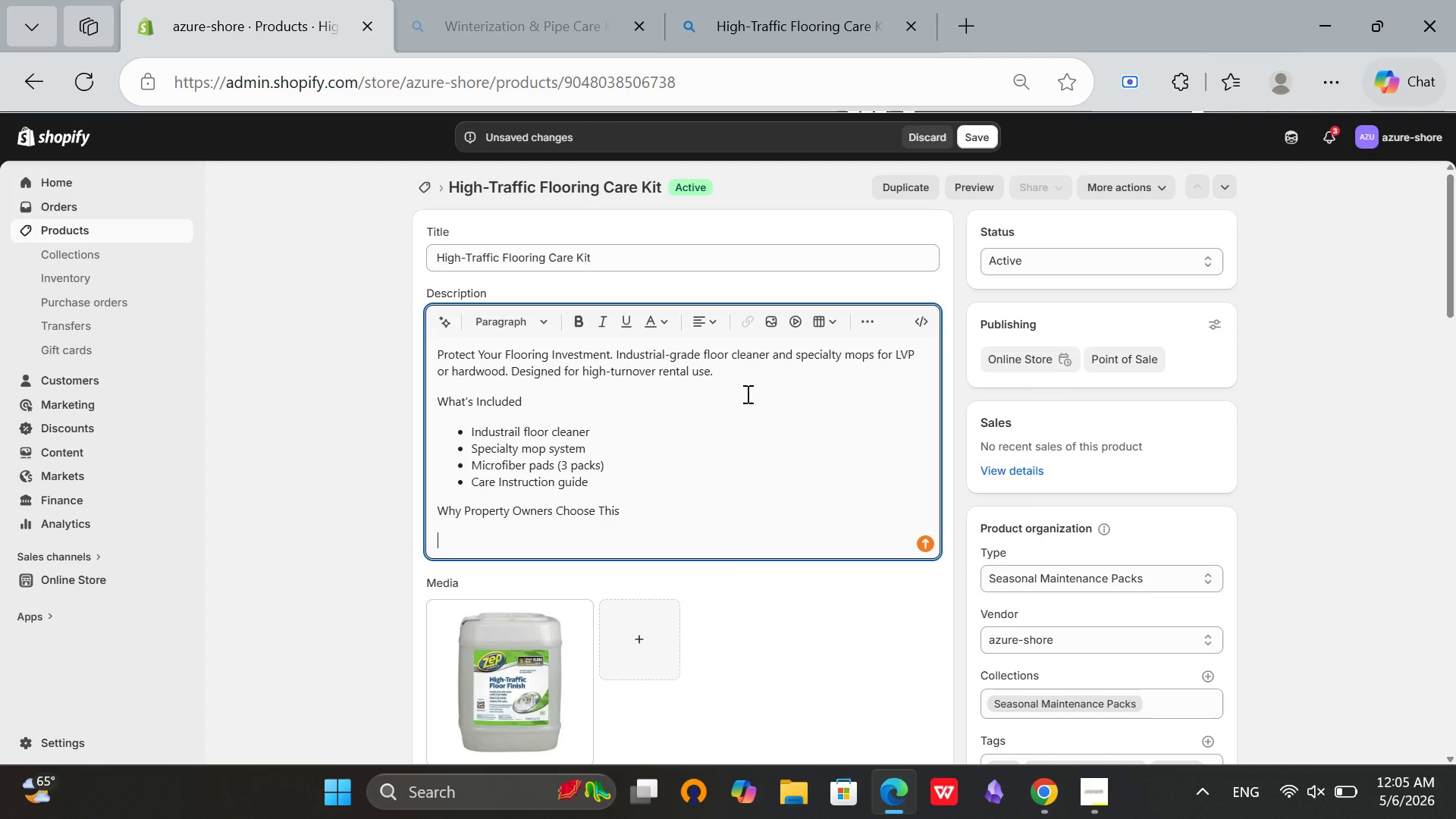 
left_click([868, 314])
 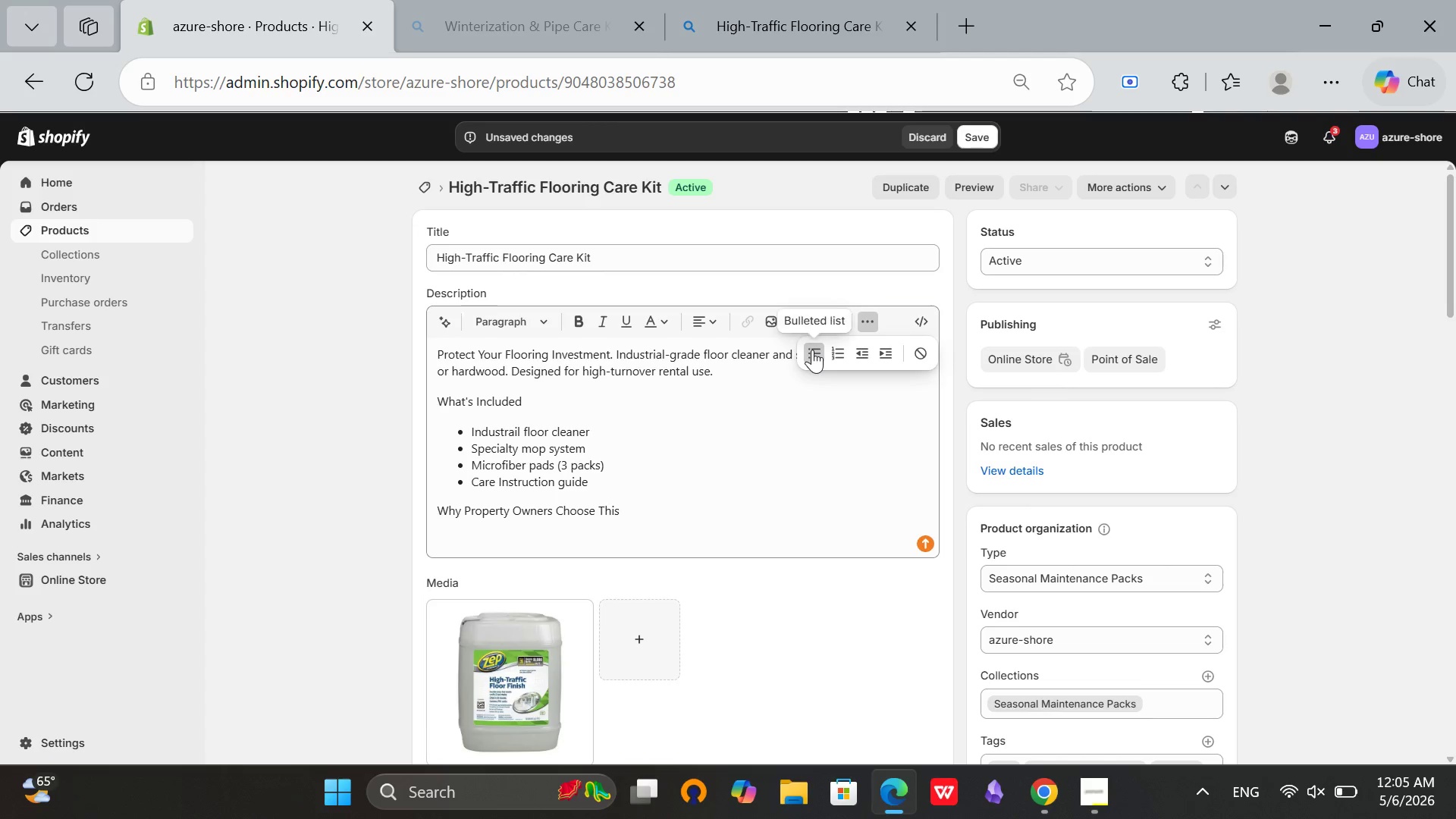 
left_click([812, 350])
 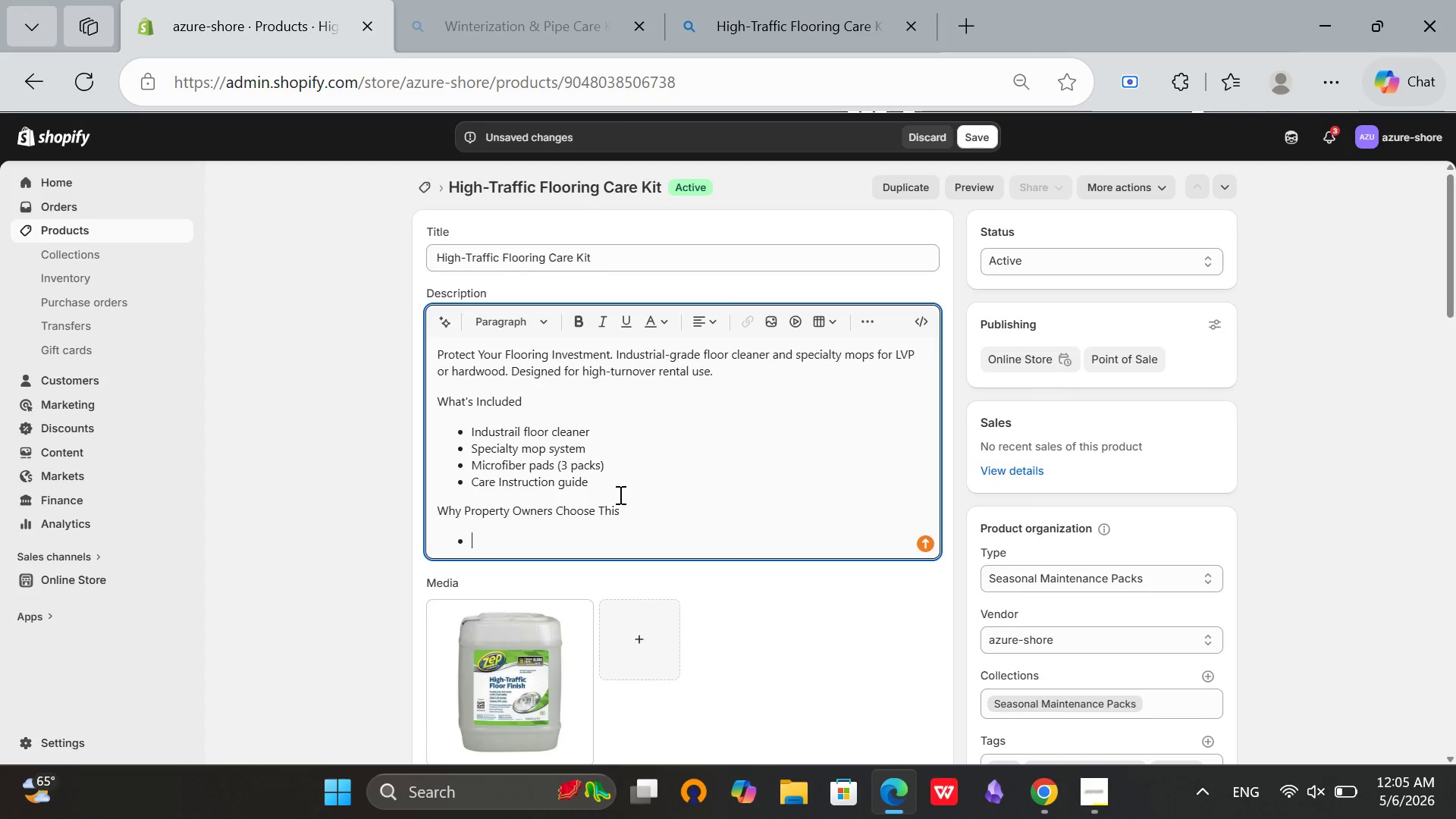 
type(Easy)
 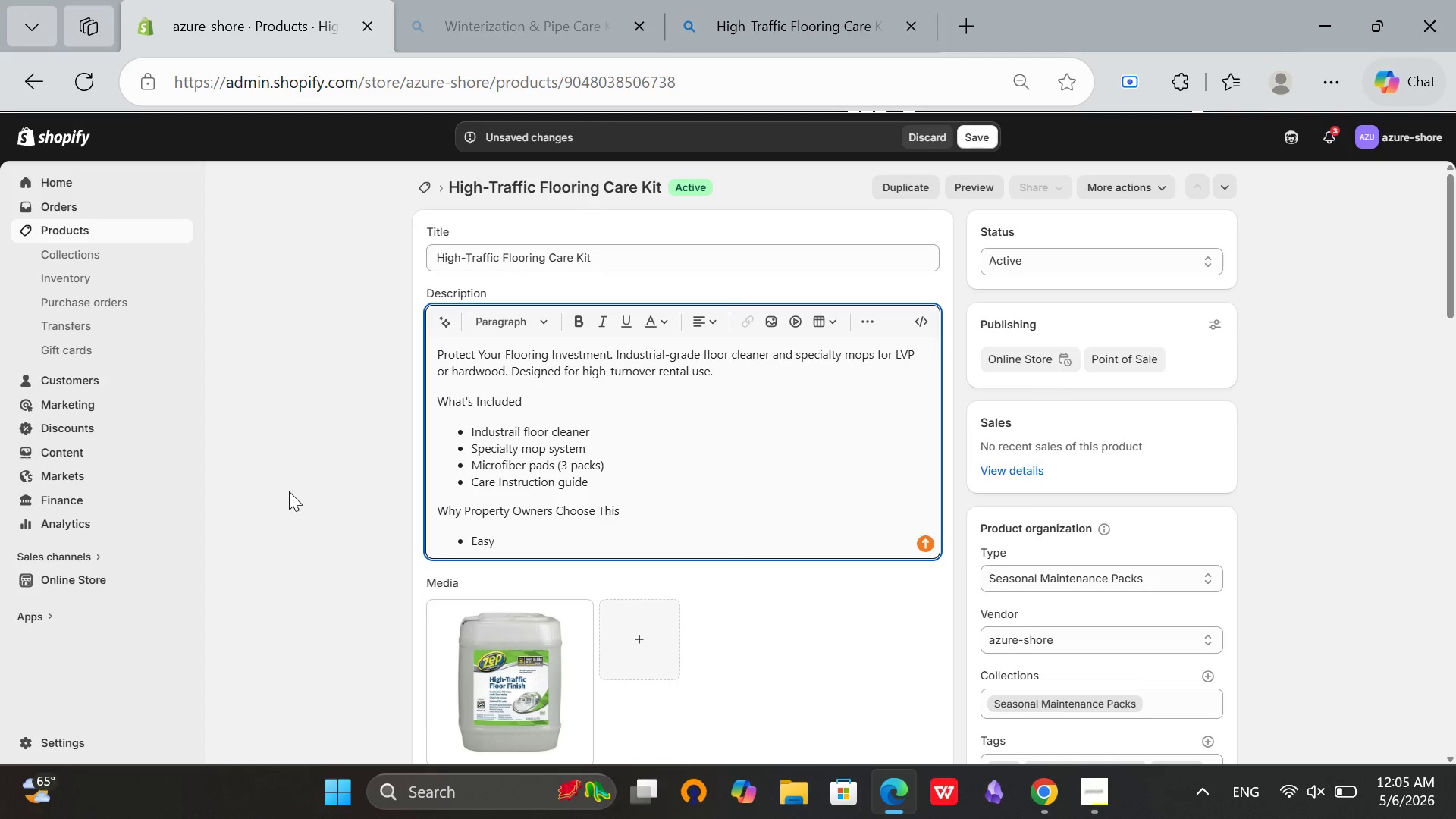 
type( for cleaning)
 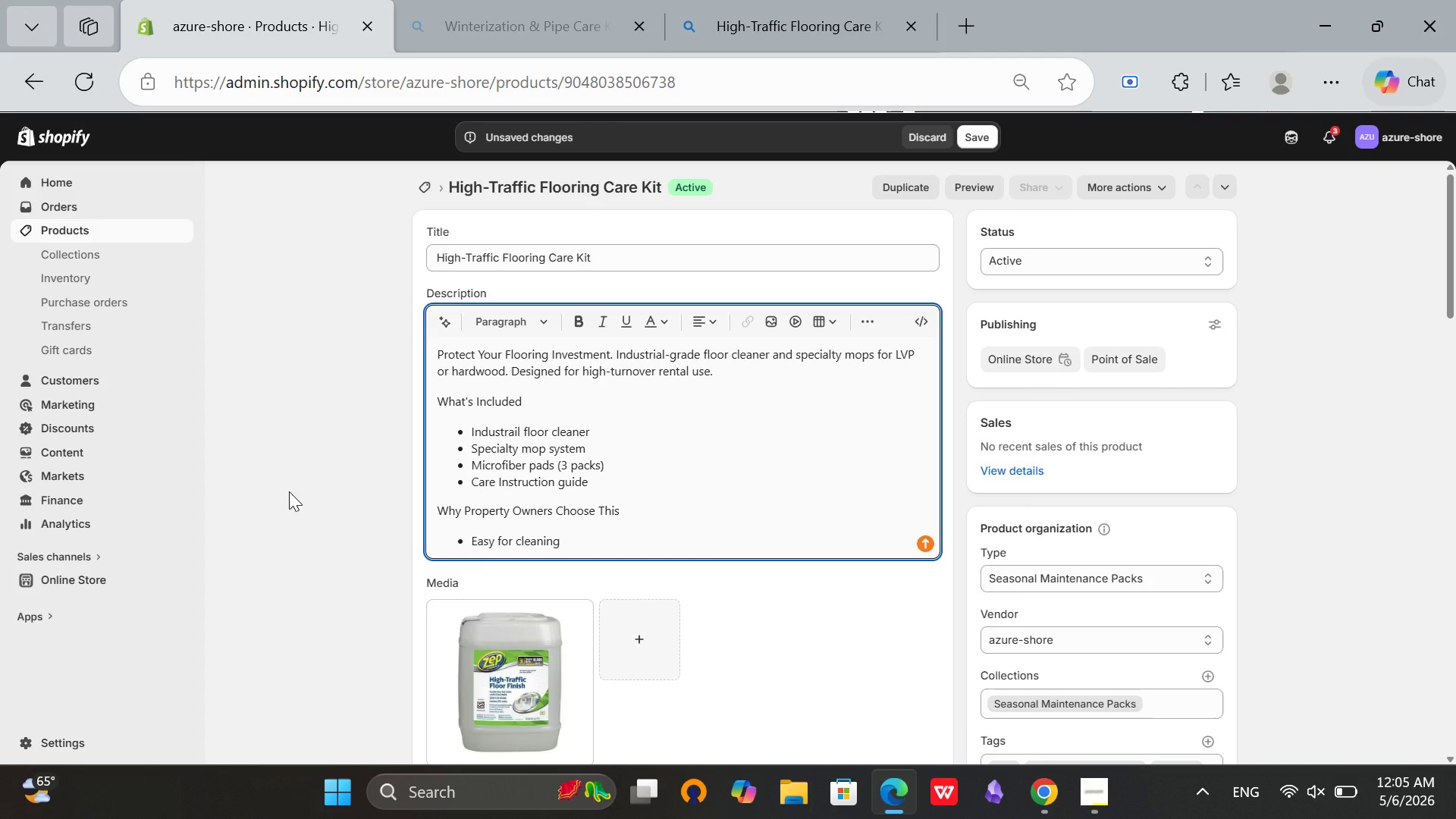 
type( crews)
 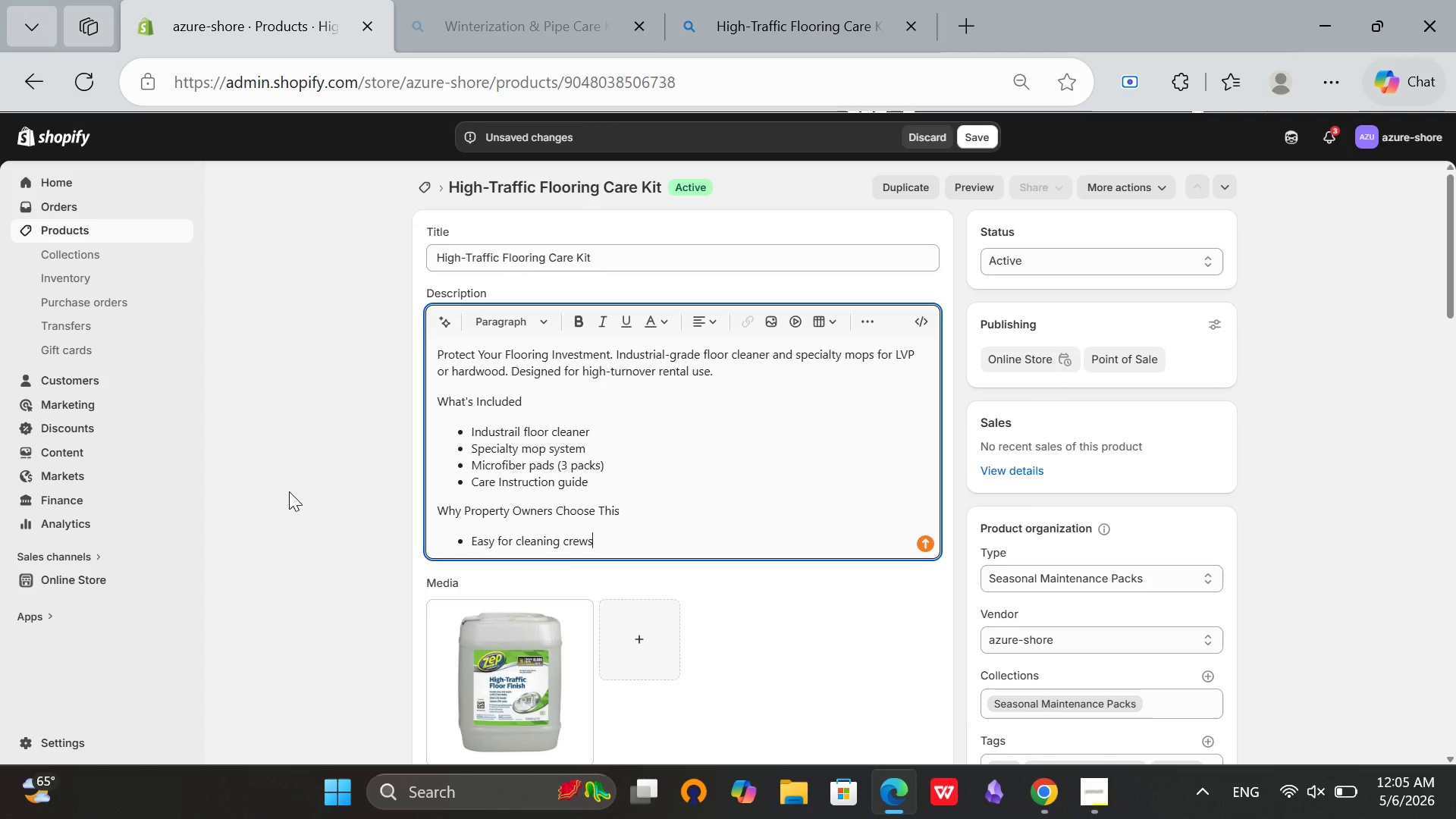 
key(Enter)
 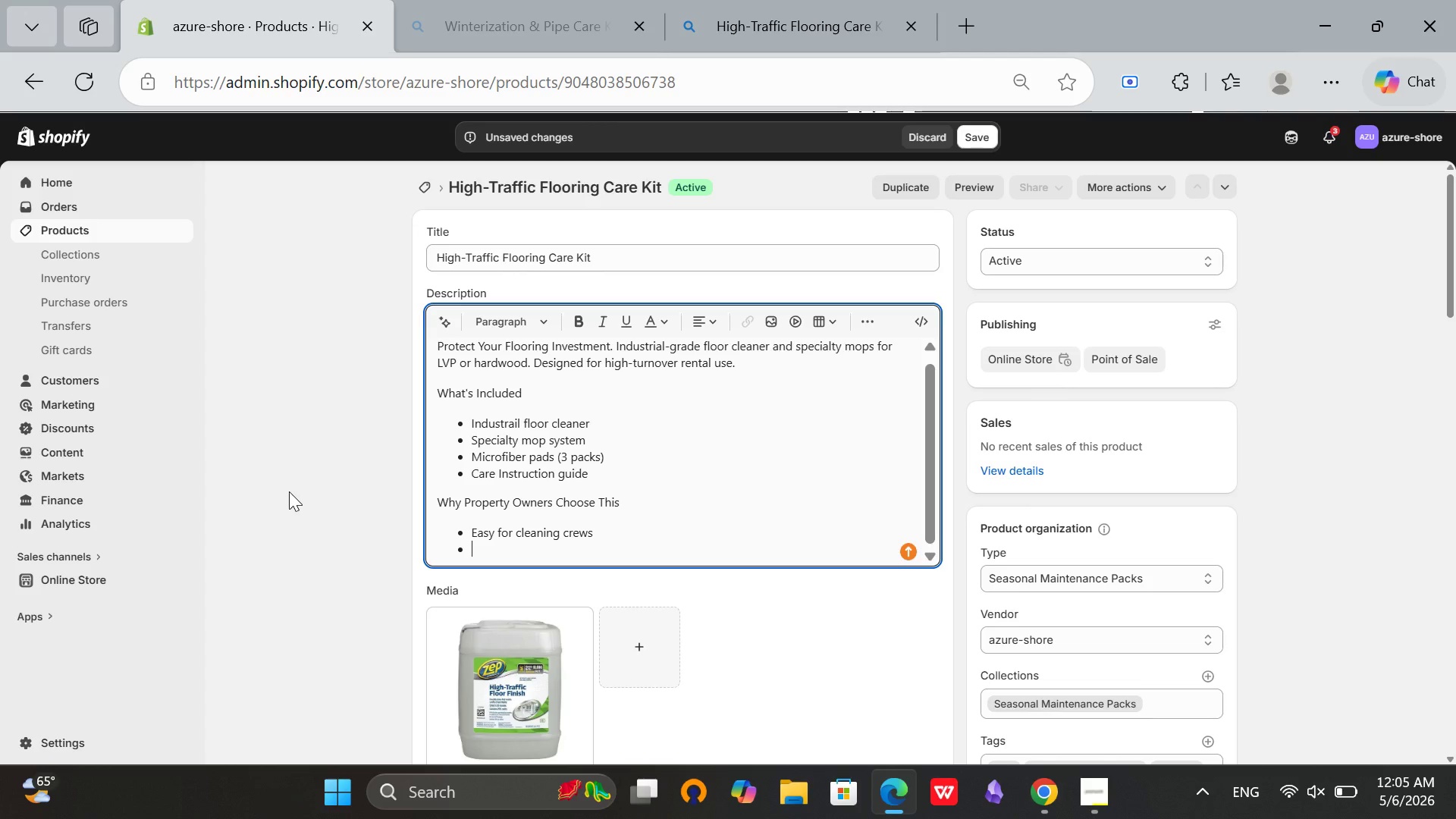 
type(Protect)
 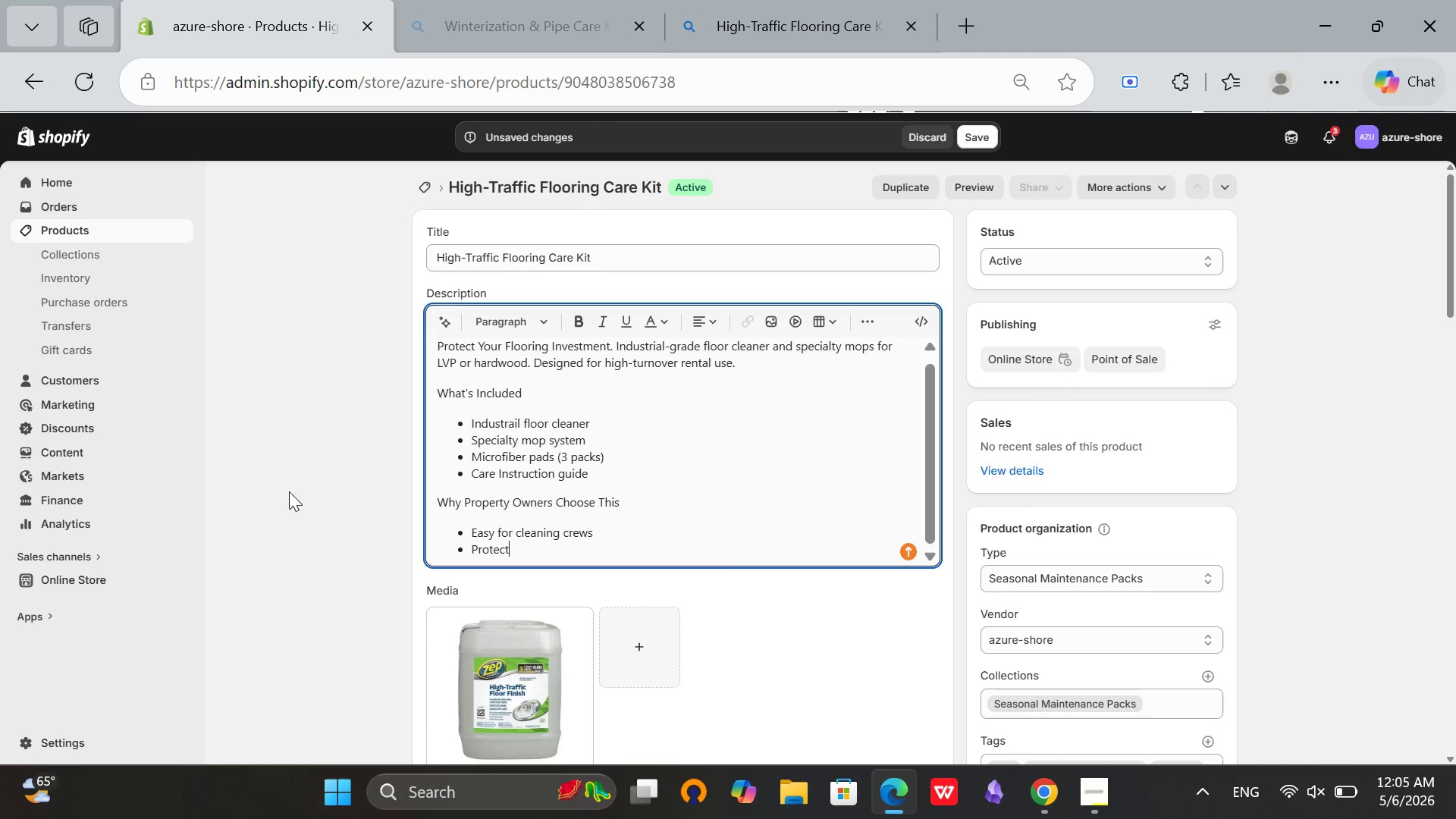 
wait(8.23)
 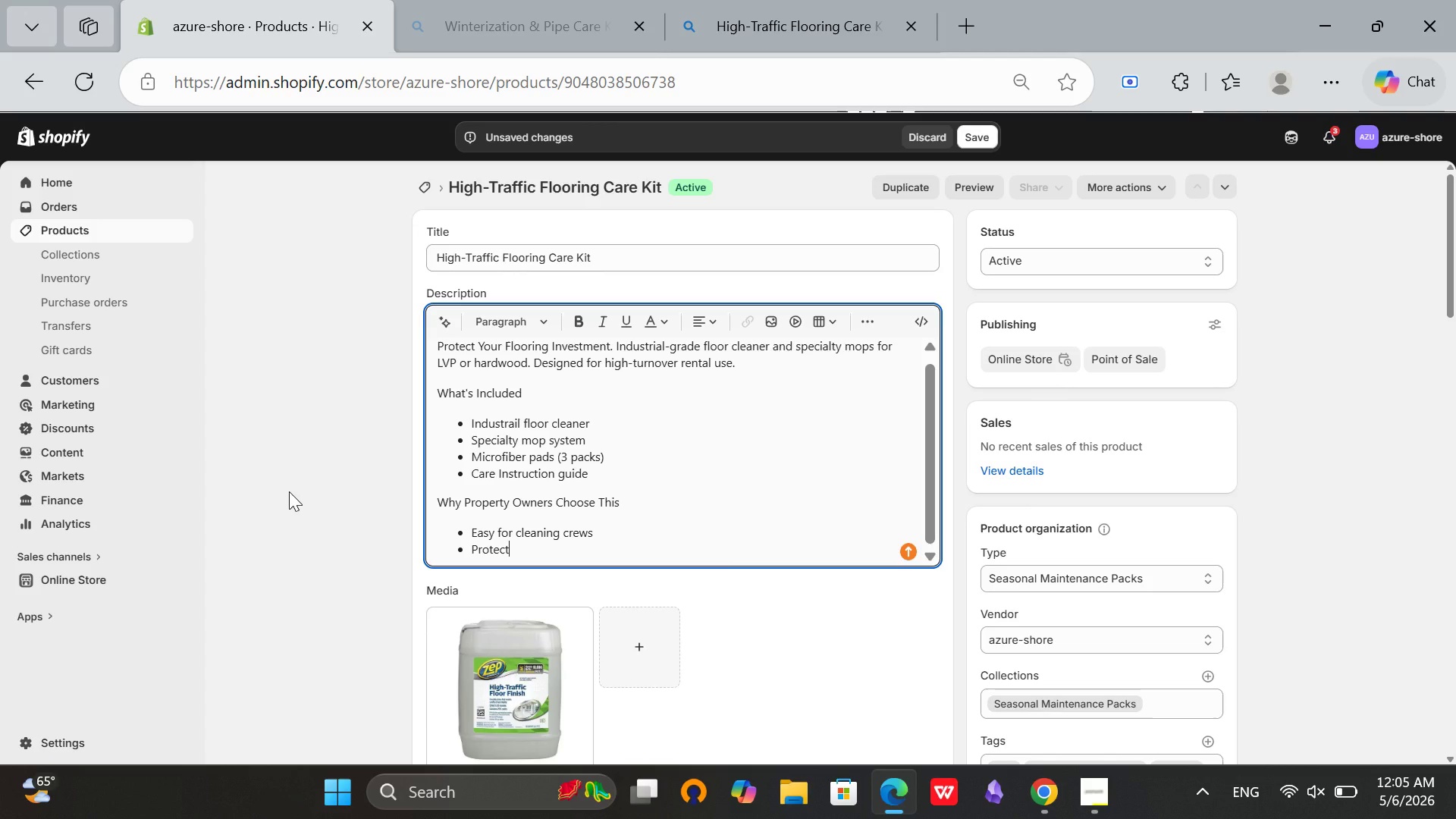 
type( your fll)
key(Backspace)
type(ooring investment)
 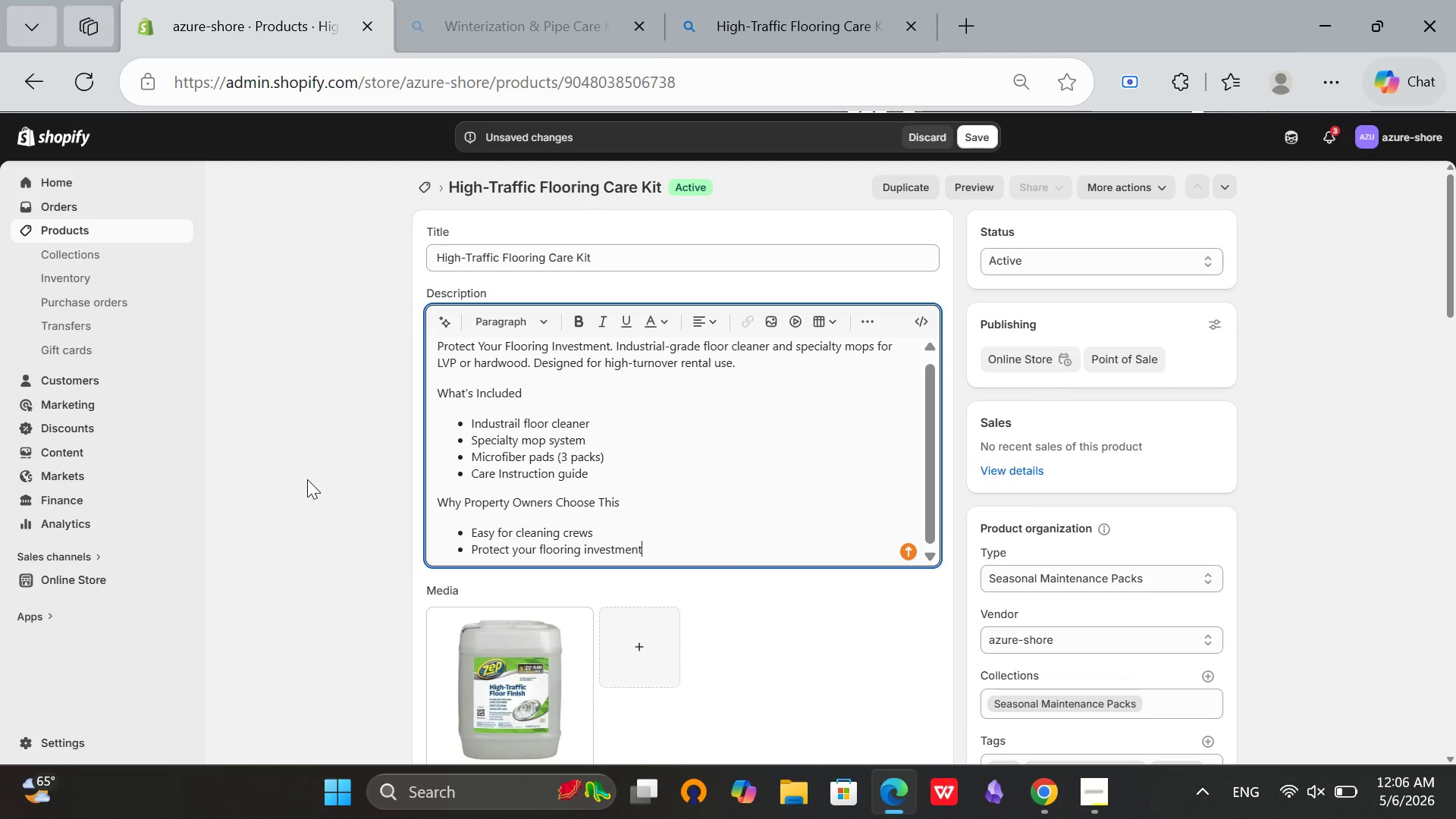 
key(Enter)
 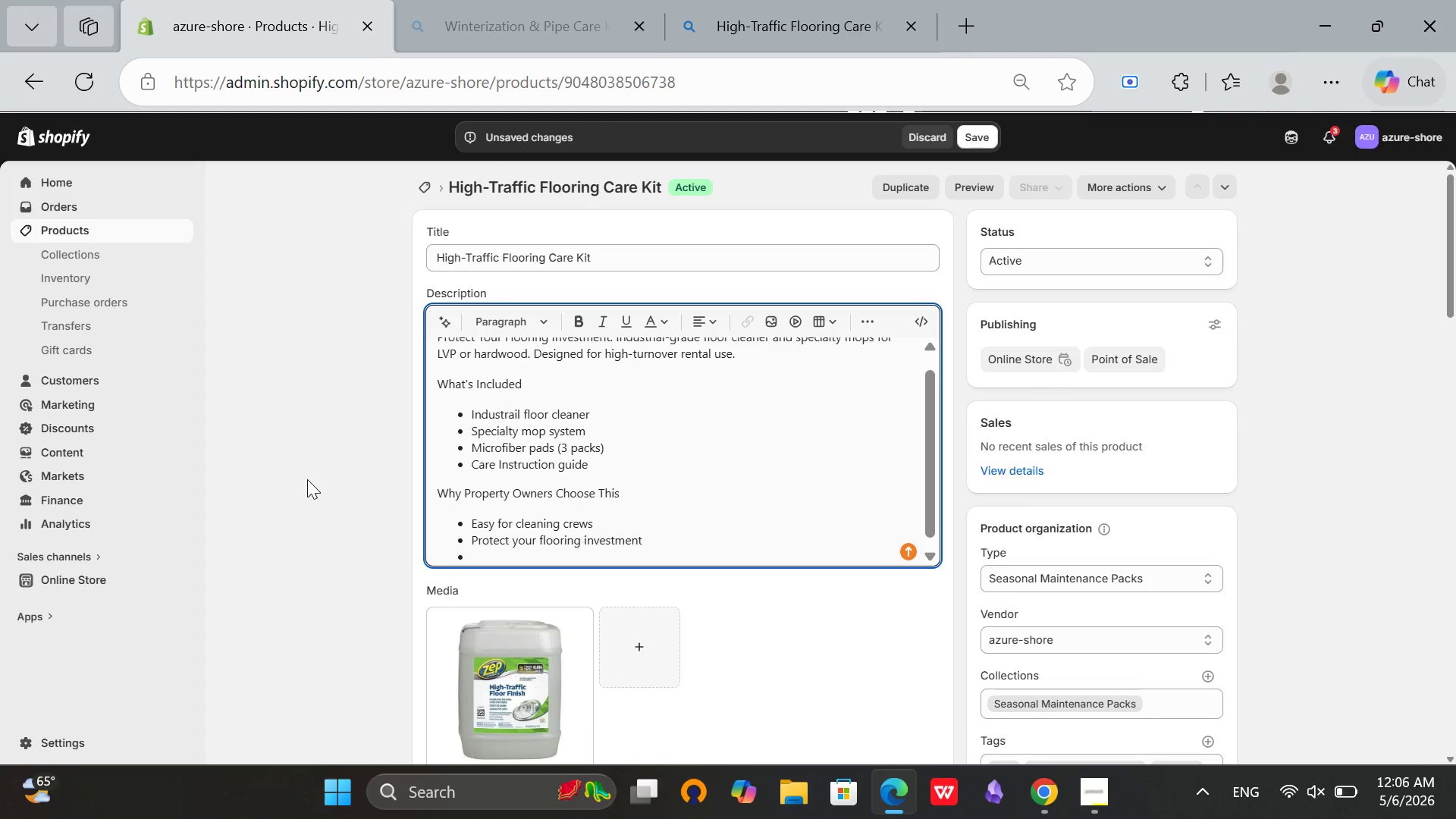 
type(Trusted by Azure Shore)
 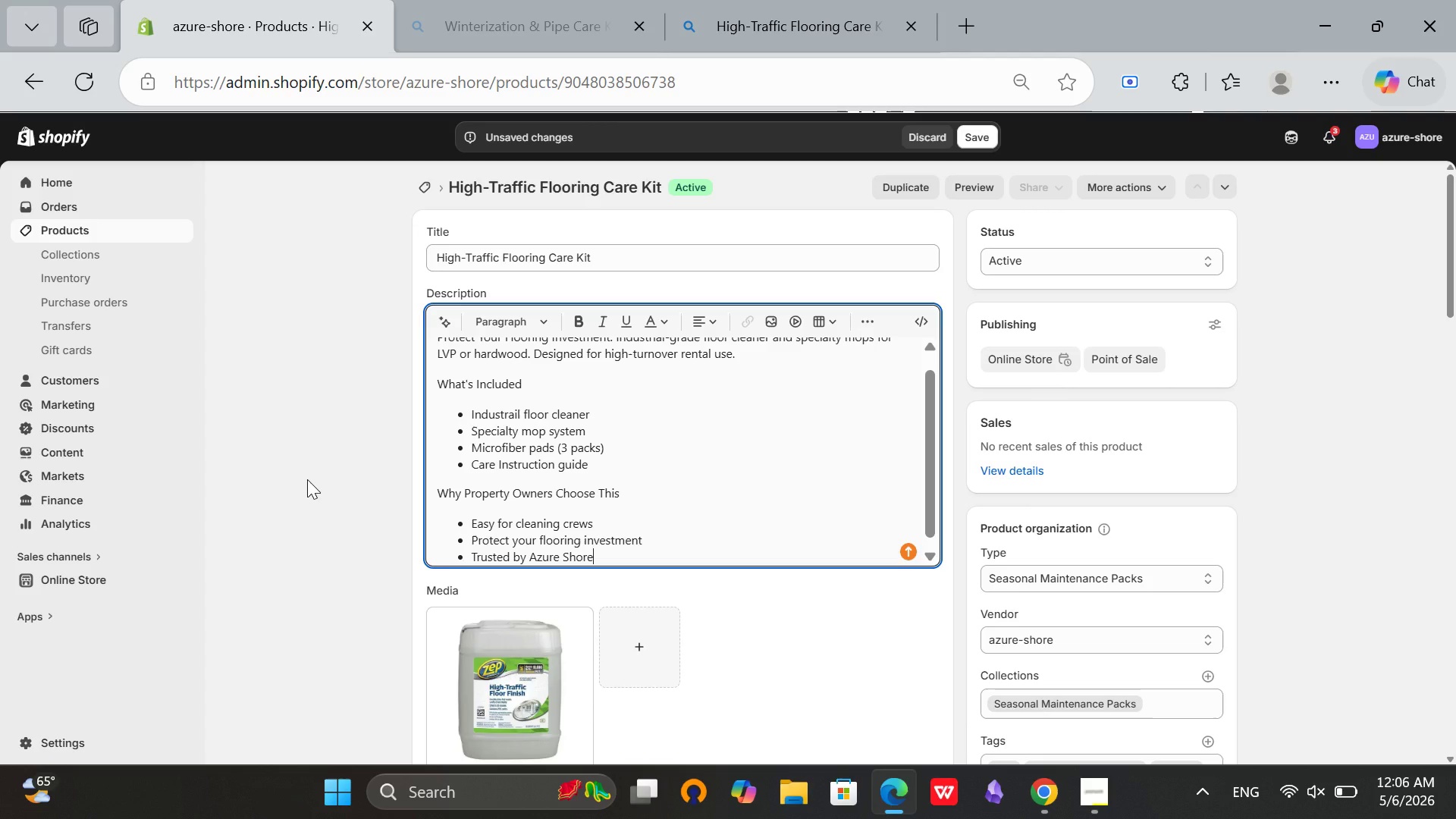 
key(Enter)
 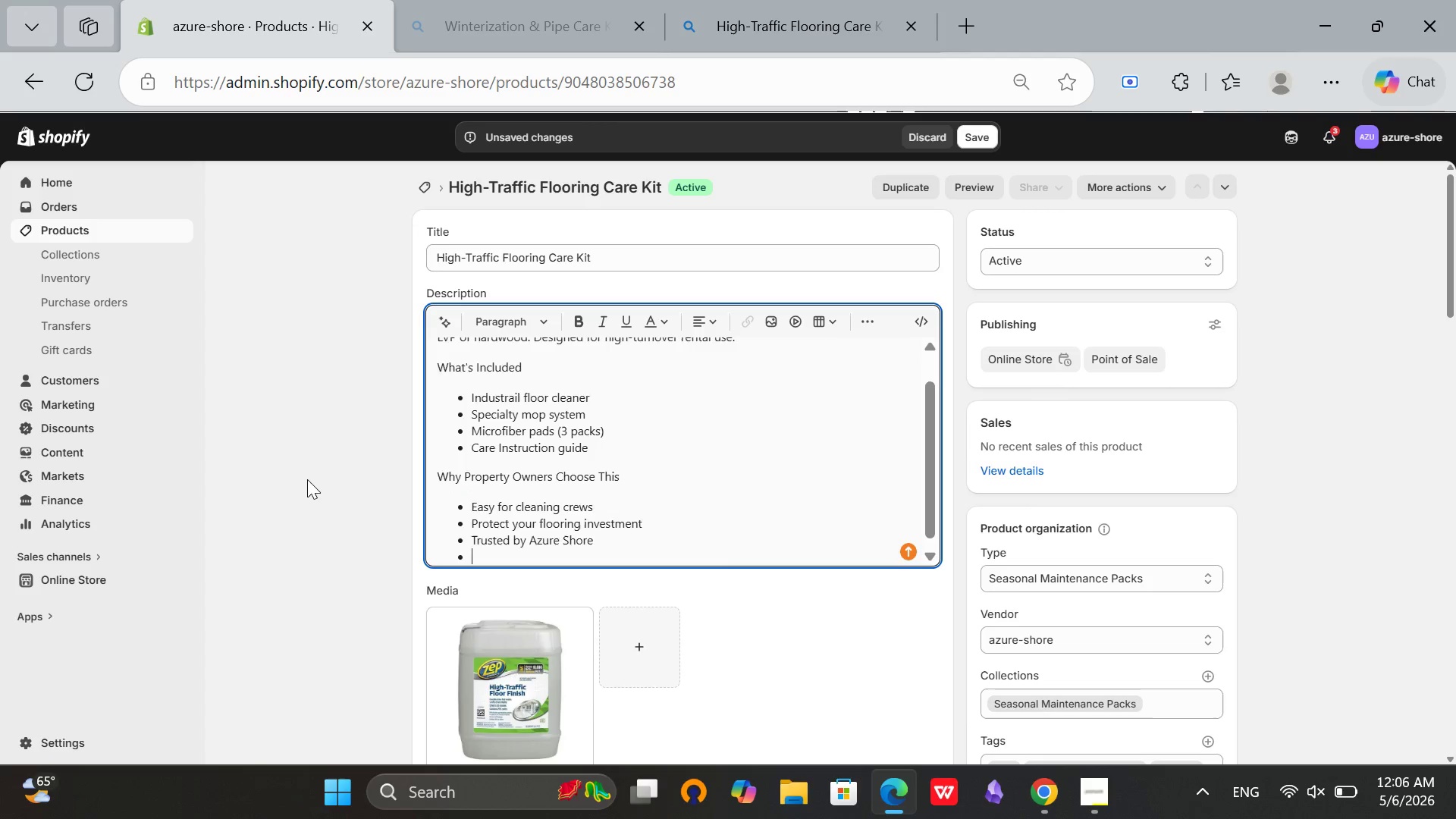 
key(Enter)
 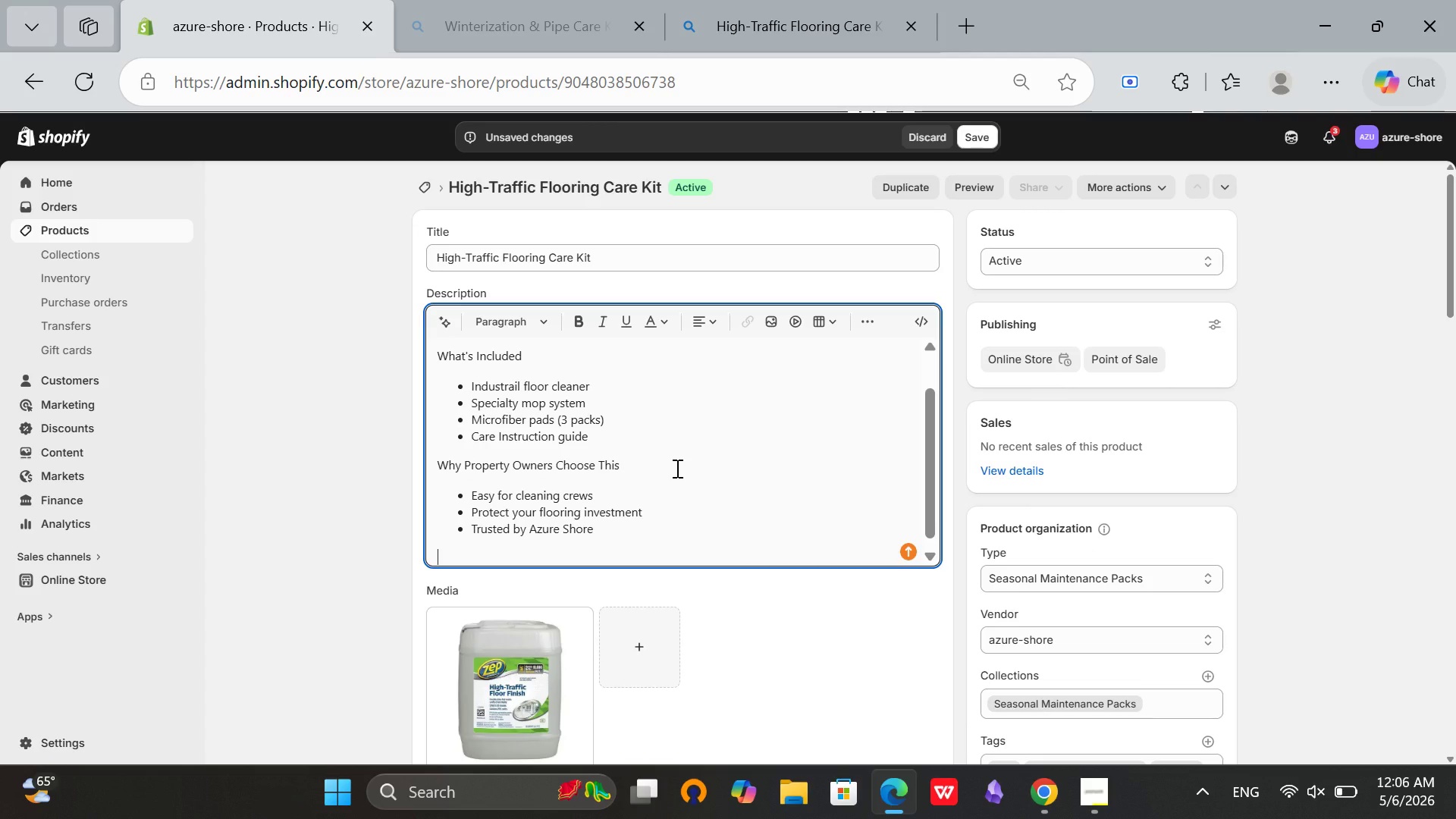 
scroll: coordinate [676, 468], scroll_direction: up, amount: 5.0
 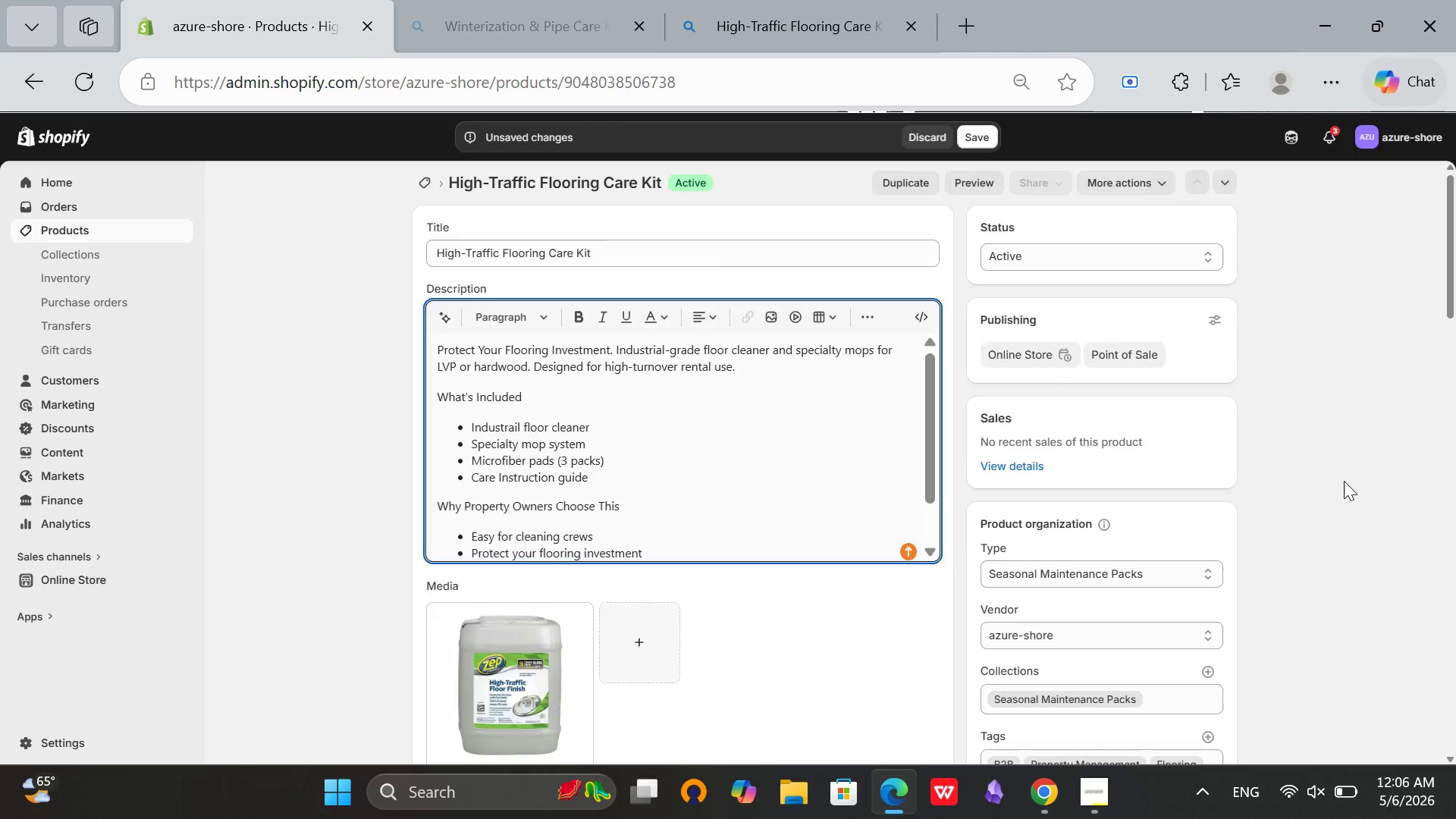 
scroll: coordinate [1344, 481], scroll_direction: down, amount: 3.0
 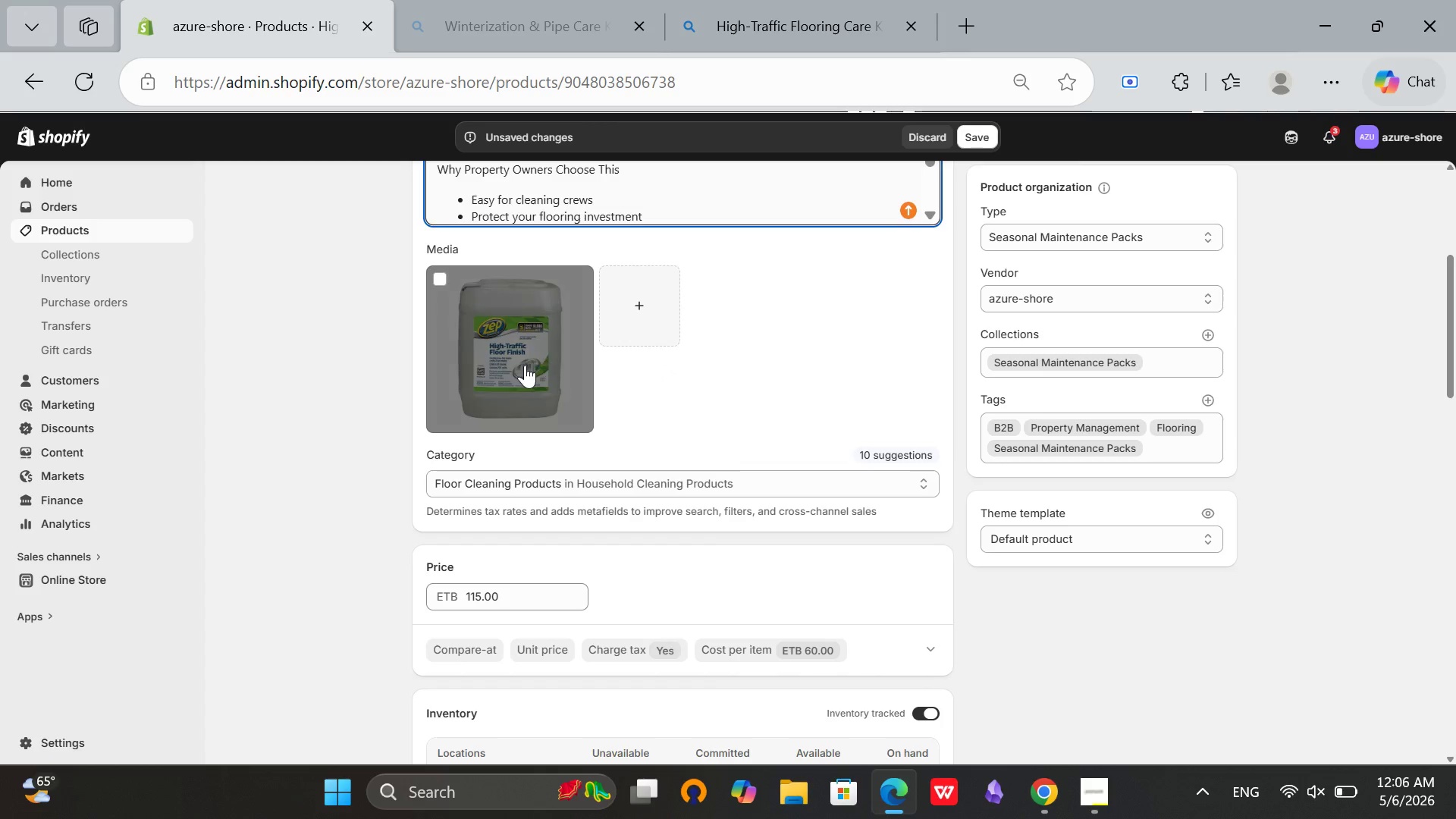 
left_click([525, 365])
 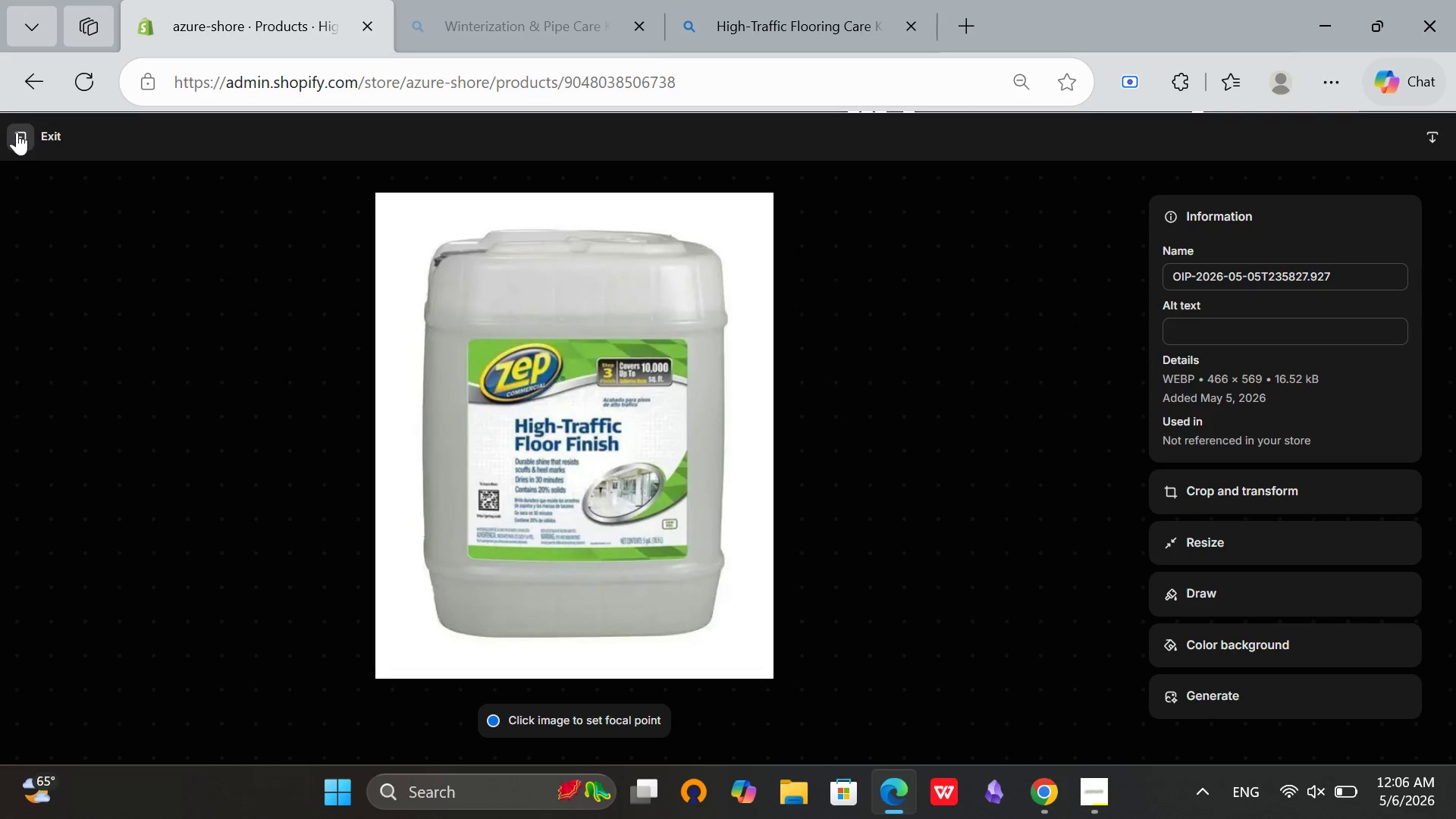 
left_click([17, 132])
 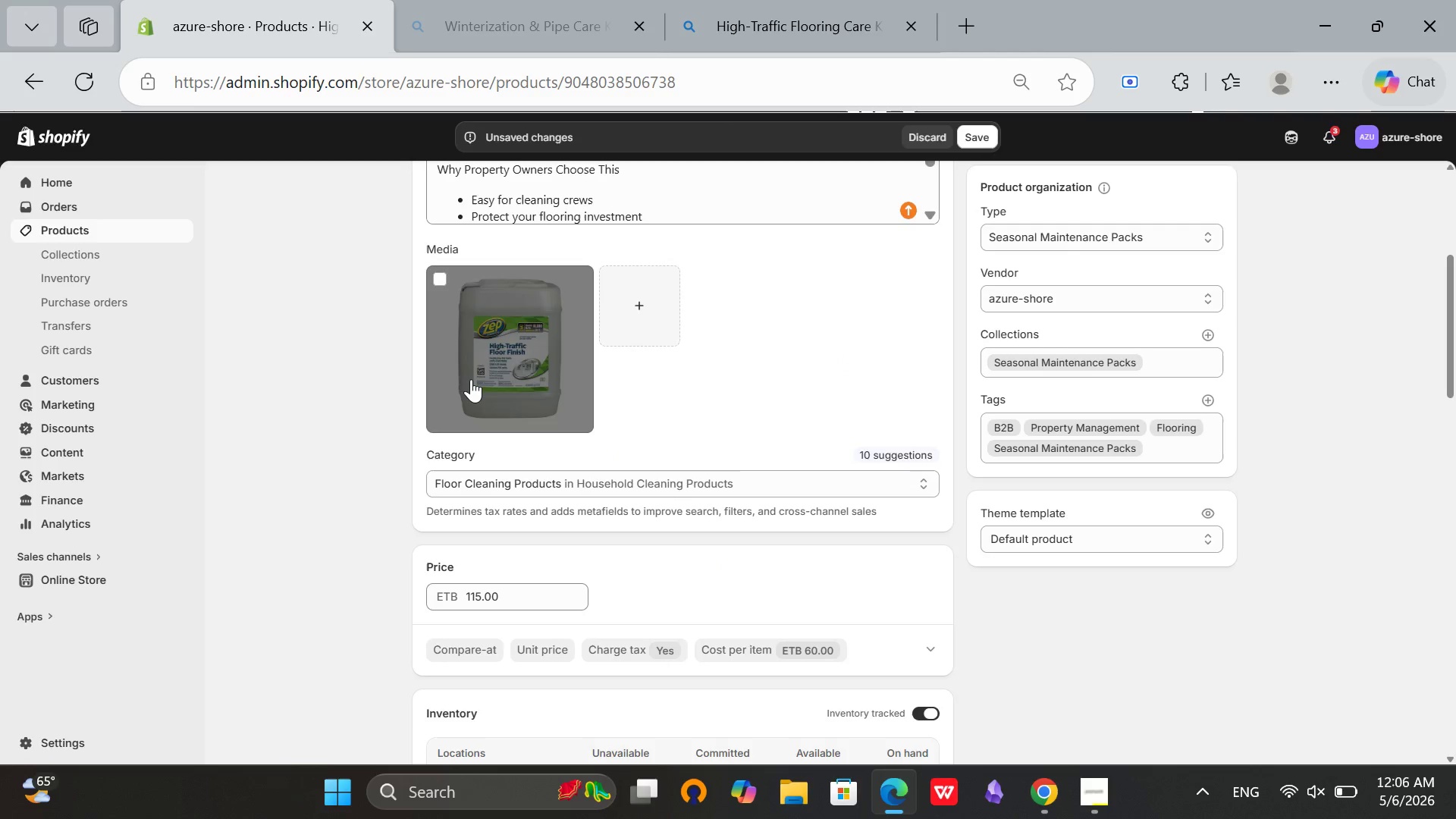 
left_click([471, 379])
 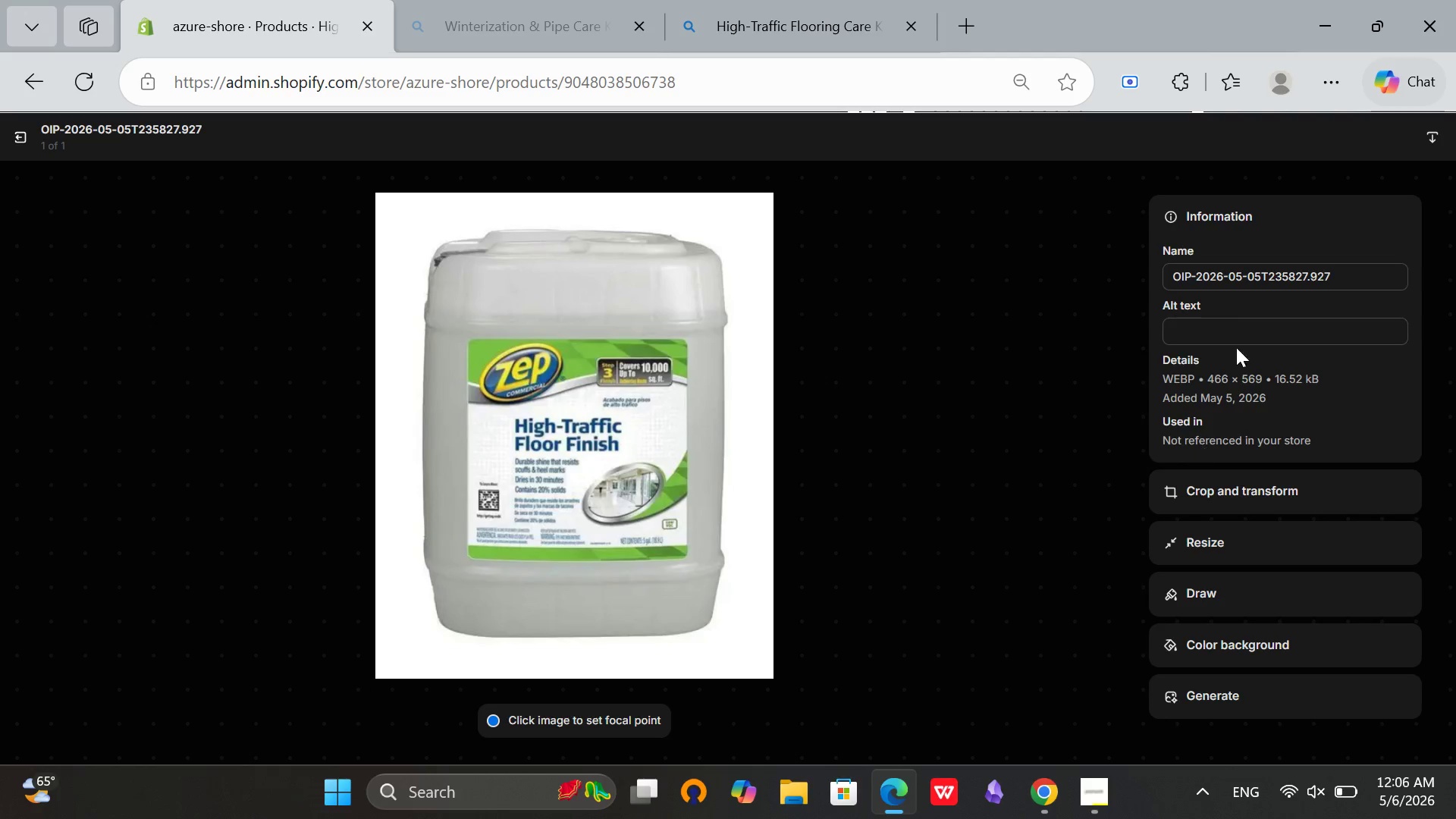 
left_click([1220, 334])
 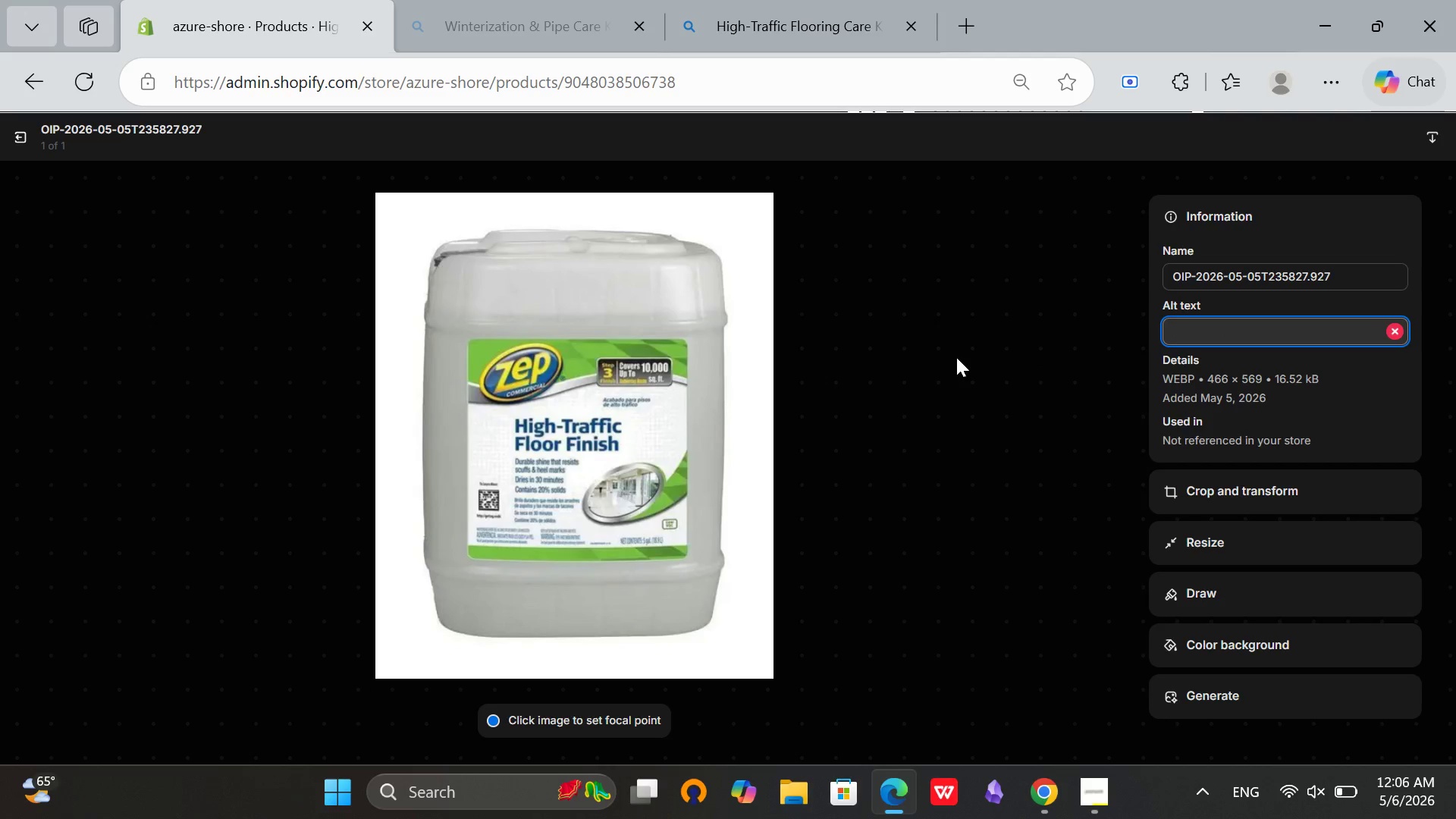 
type(High-traffic flooring care kit for bacation)
key(Backspace)
key(Backspace)
key(Backspace)
key(Backspace)
key(Backspace)
key(Backspace)
key(Backspace)
key(Backspace)
type(vacation rentals)
 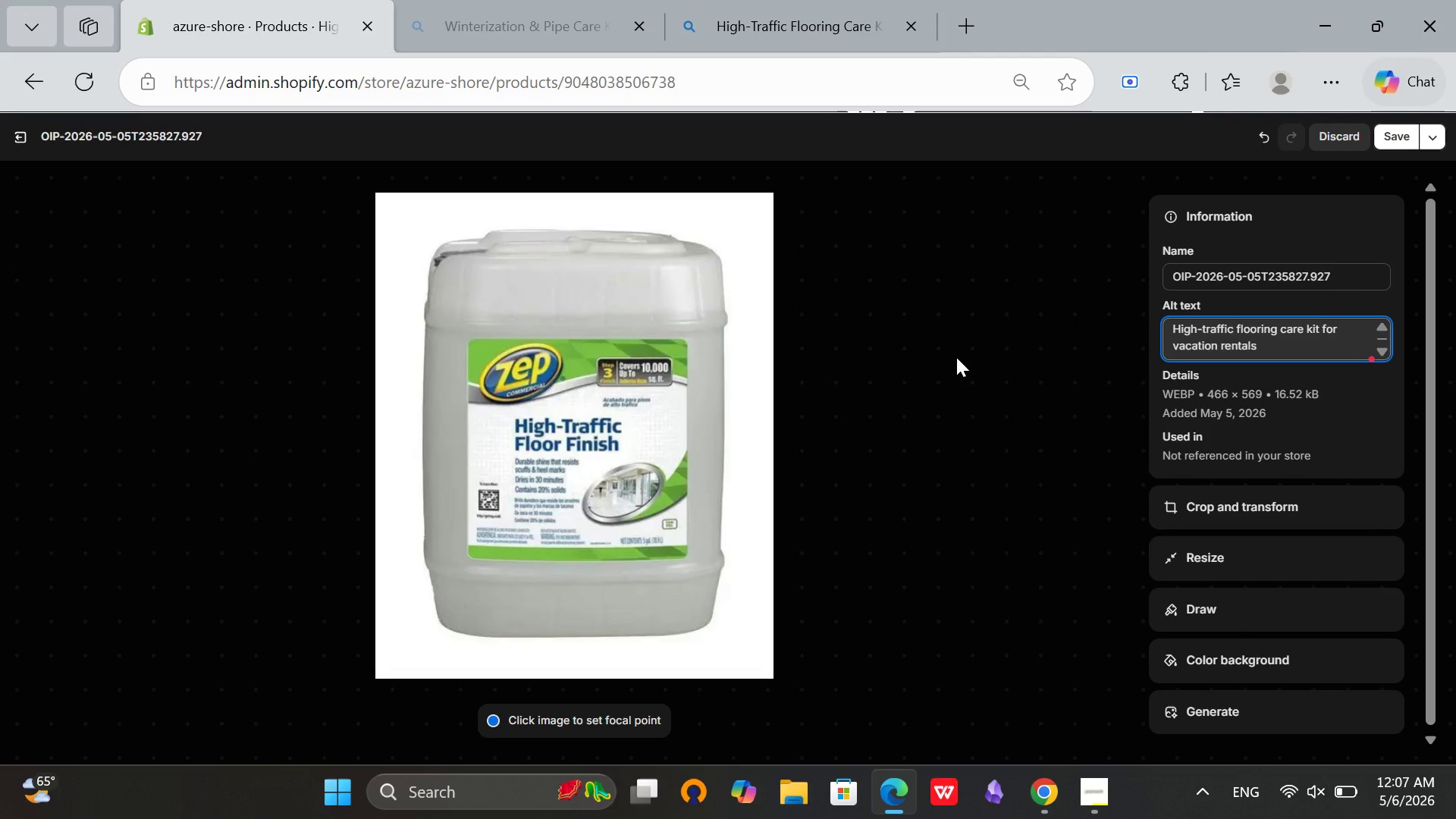 
type(. Industrial-)
key(Backspace)
key(Backspace)
key(Backspace)
key(Backspace)
key(Backspace)
type(with flor)
key(Backspace)
type(or[Mute][VolumeDown][VolumeDown][VolumeDown])
 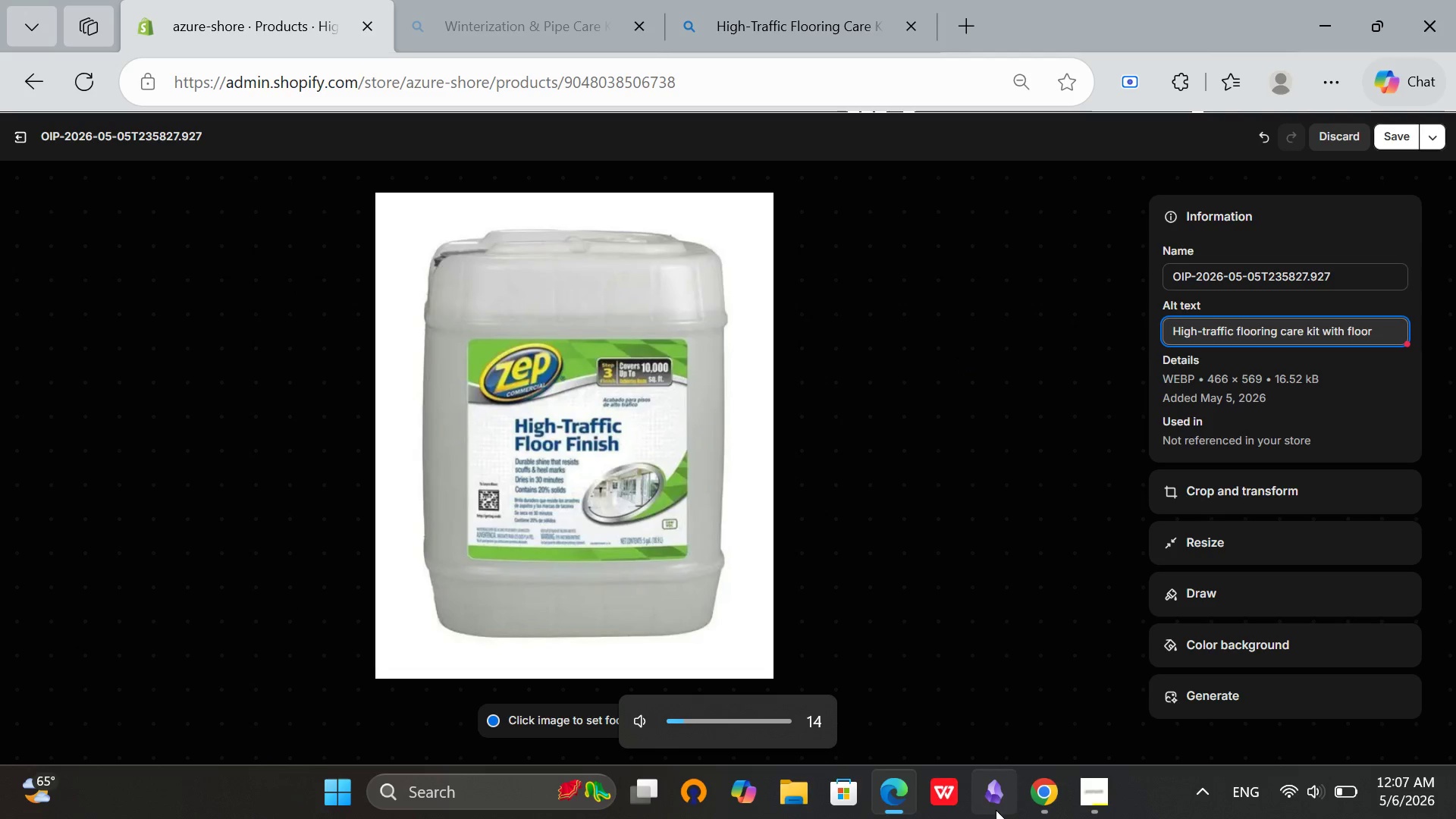 
left_click([1040, 797])
 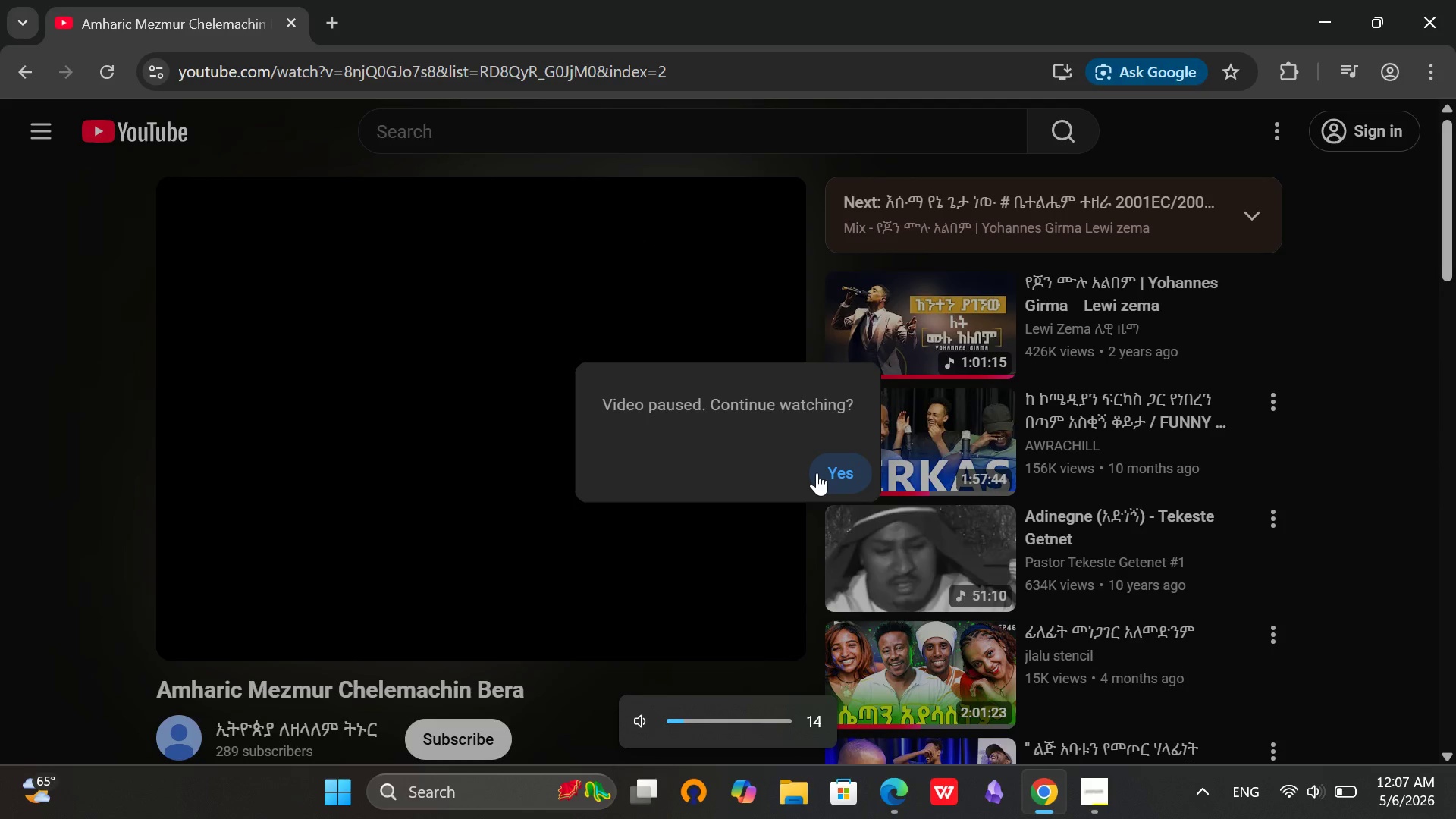 
left_click([817, 472])
 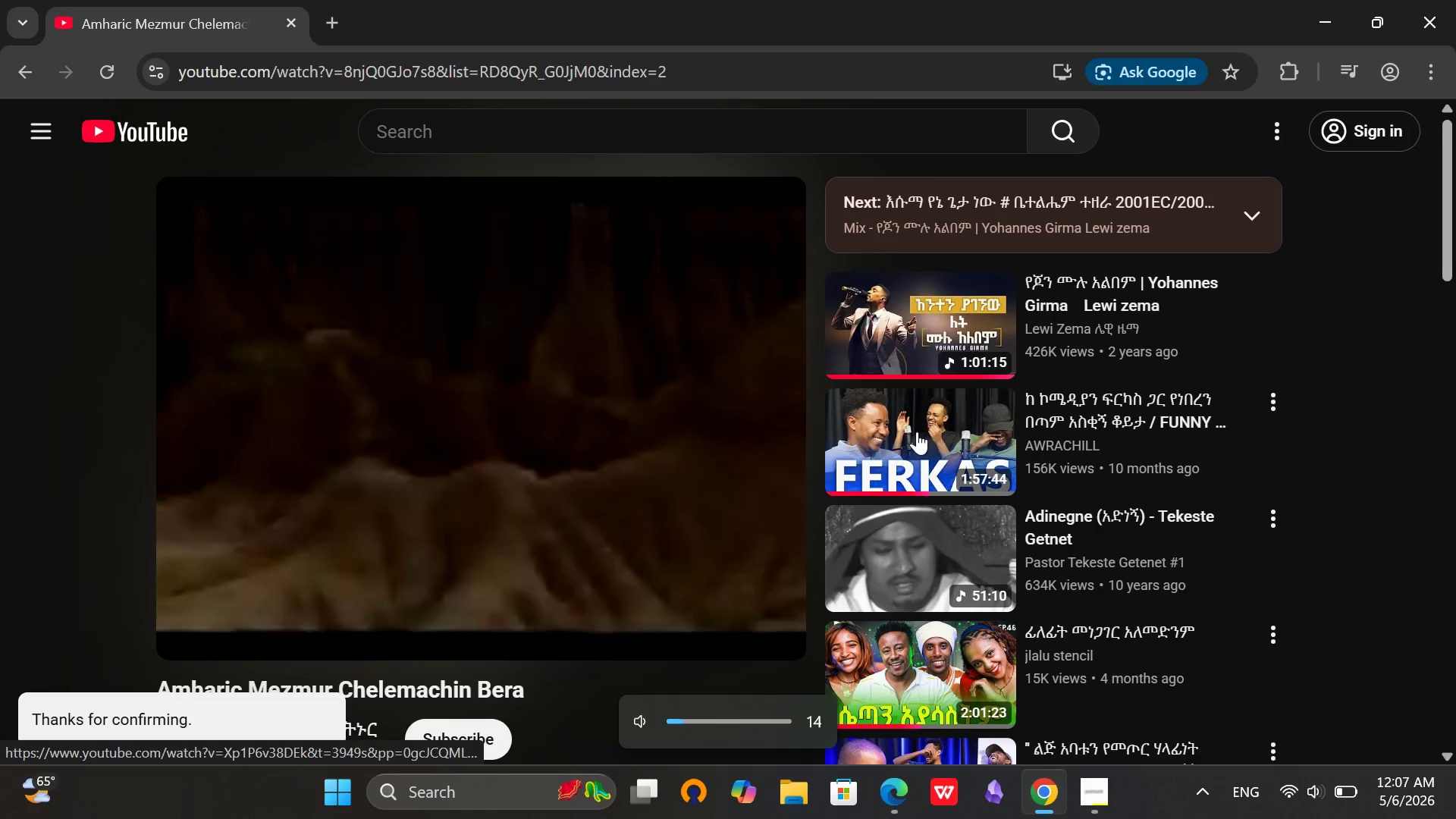 
left_click([917, 431])
 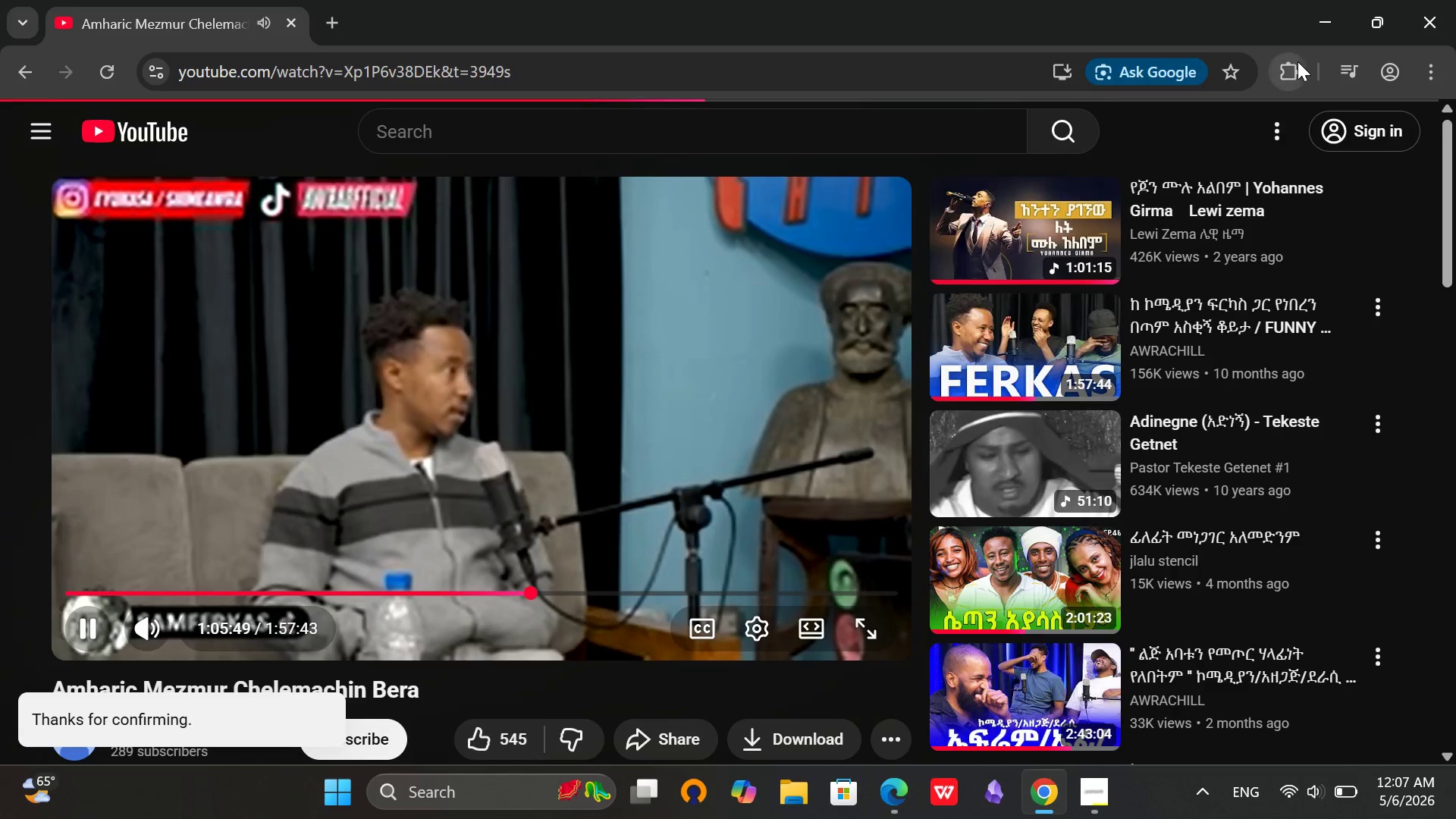 
left_click([1306, 23])
 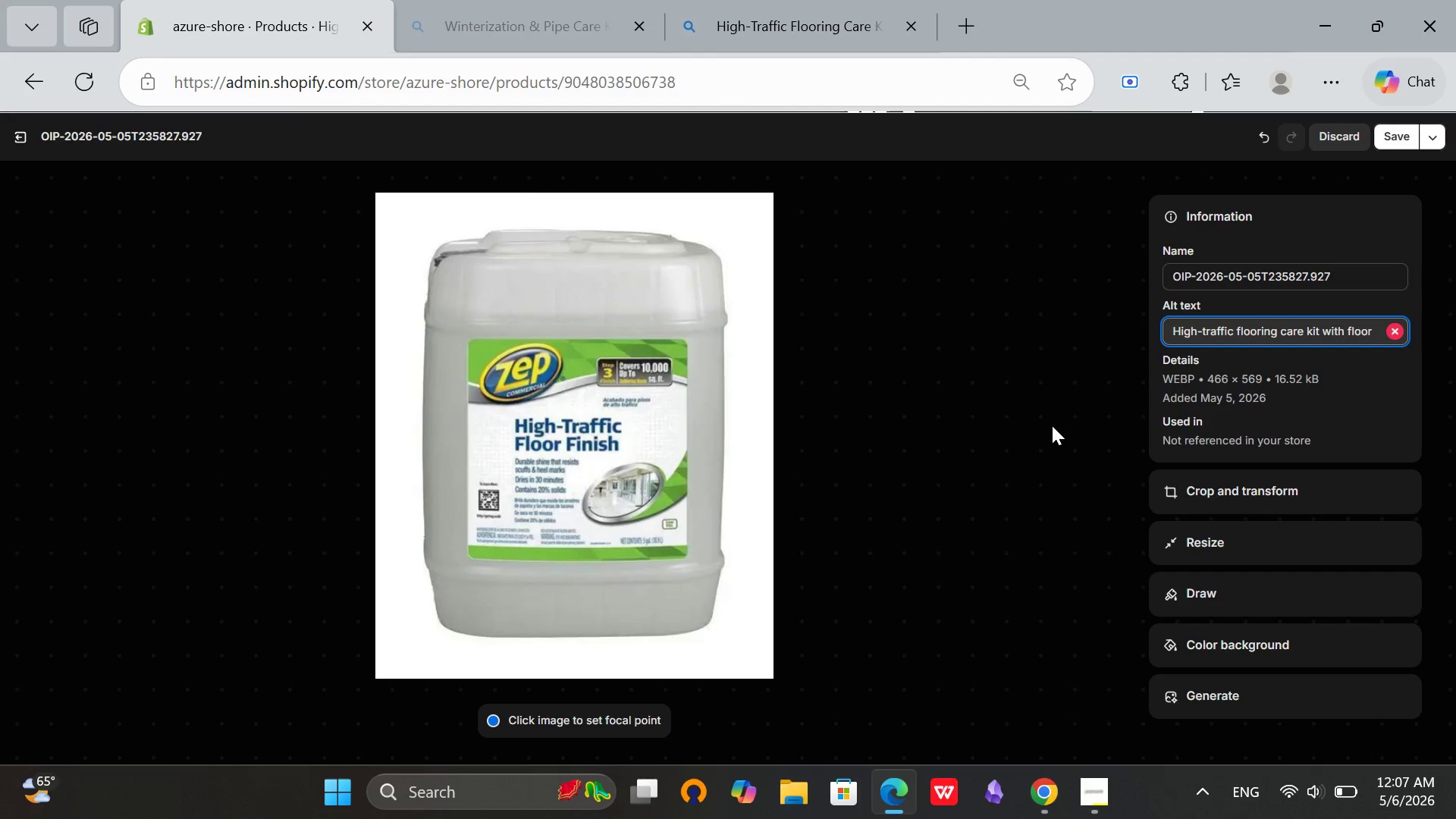 
key(Space)
 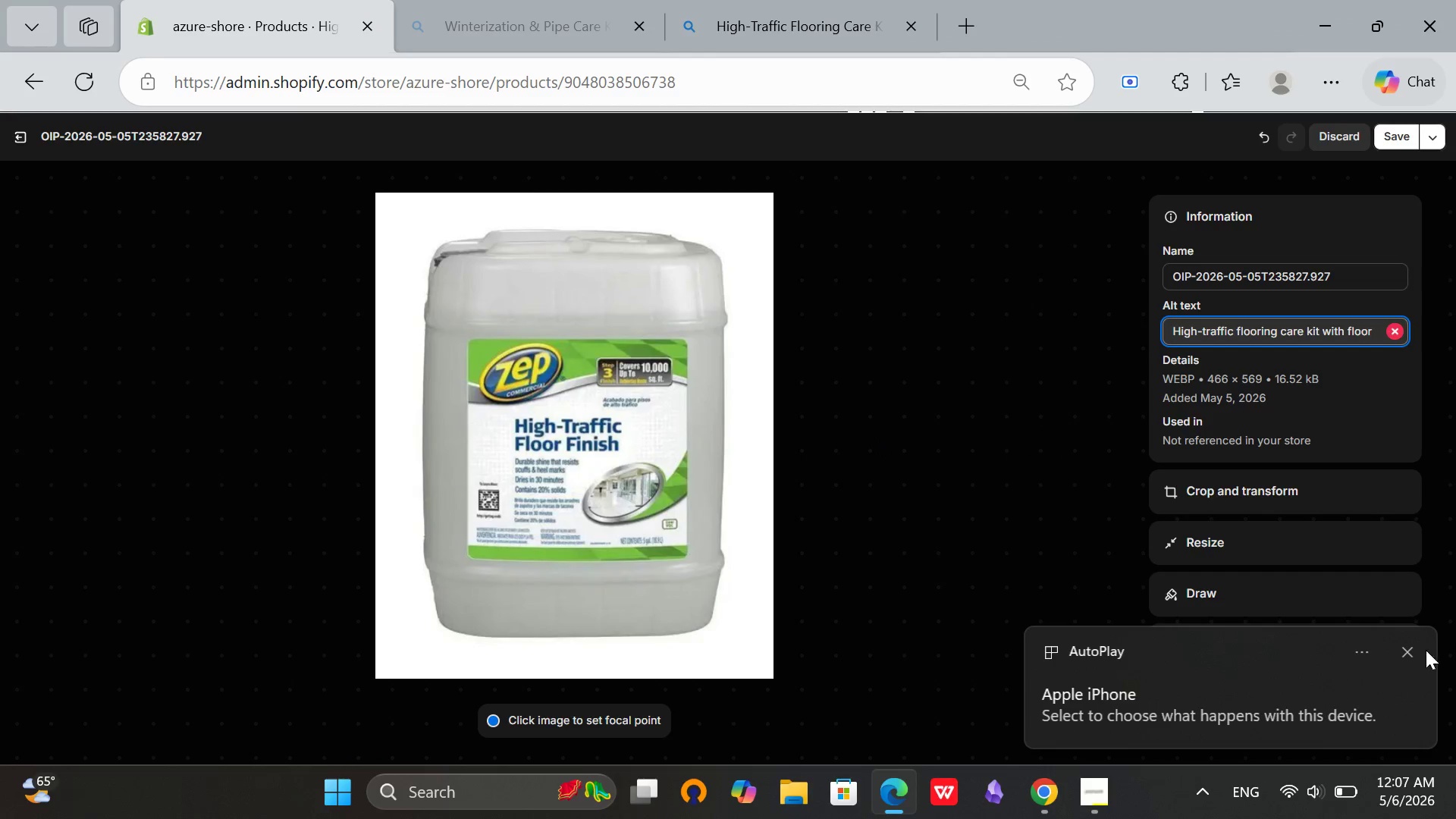 
left_click([1411, 649])
 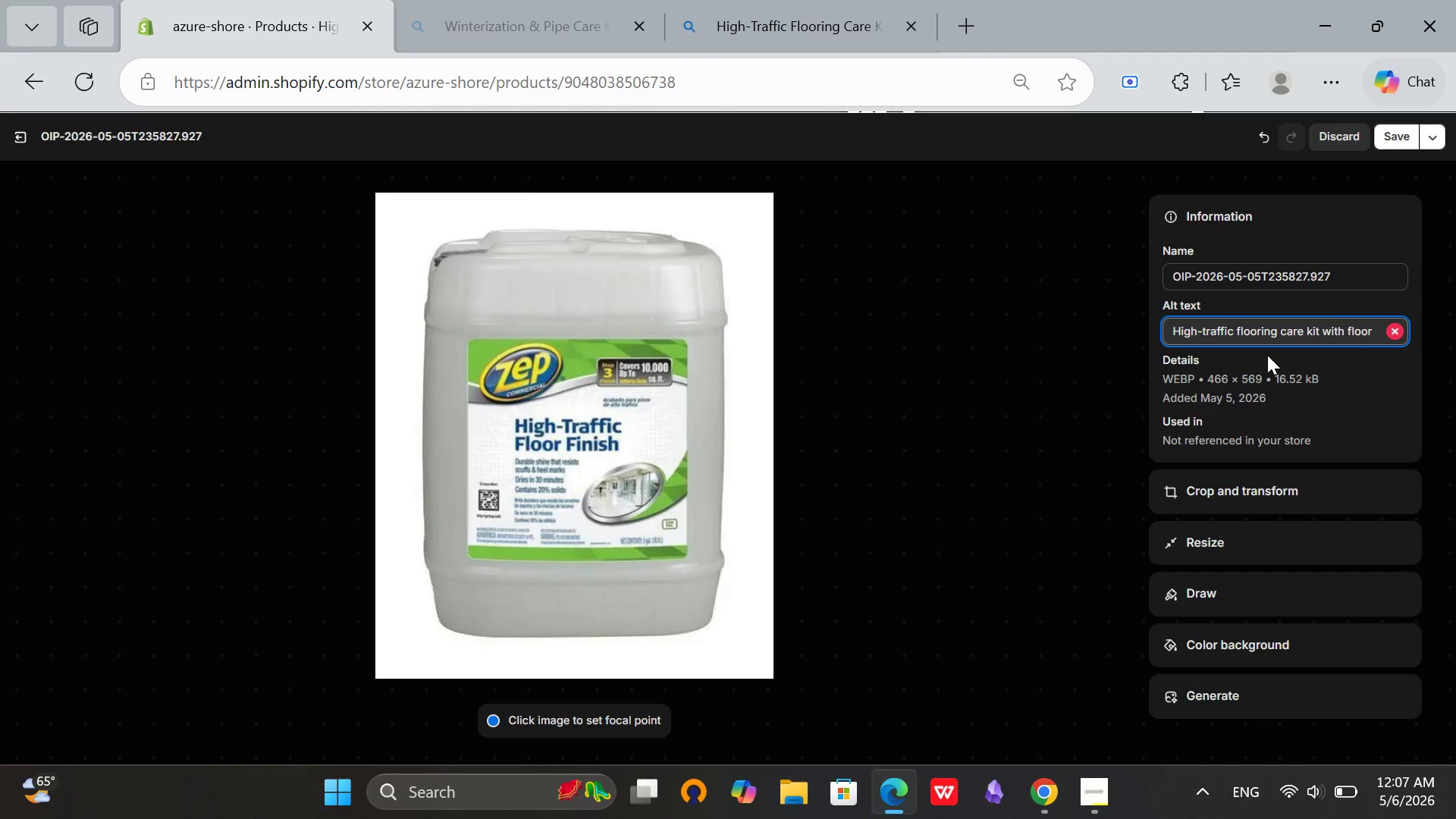 
type(cleaner and )
 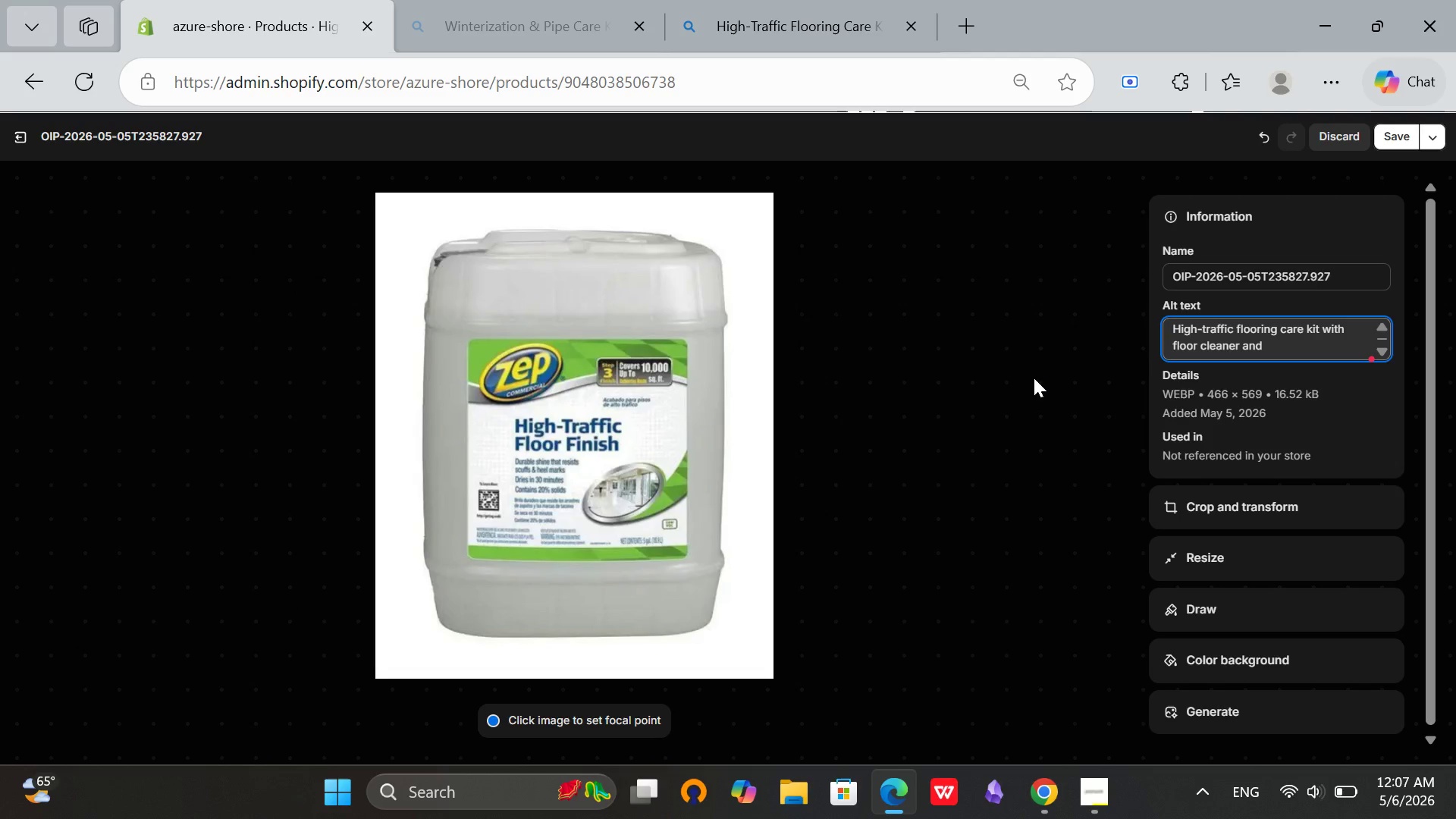 
type(mop system on floor)
 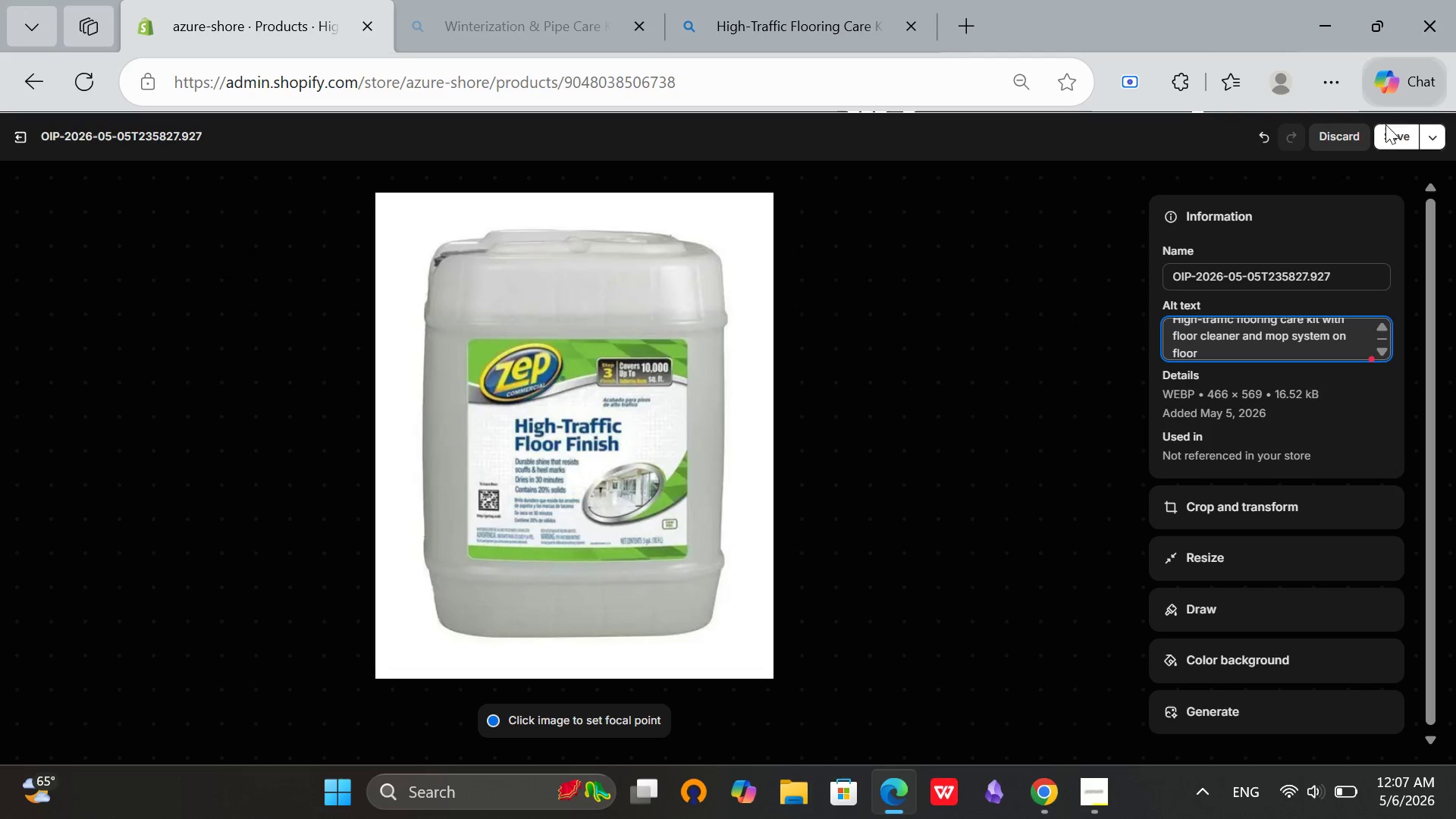 
left_click([1391, 130])
 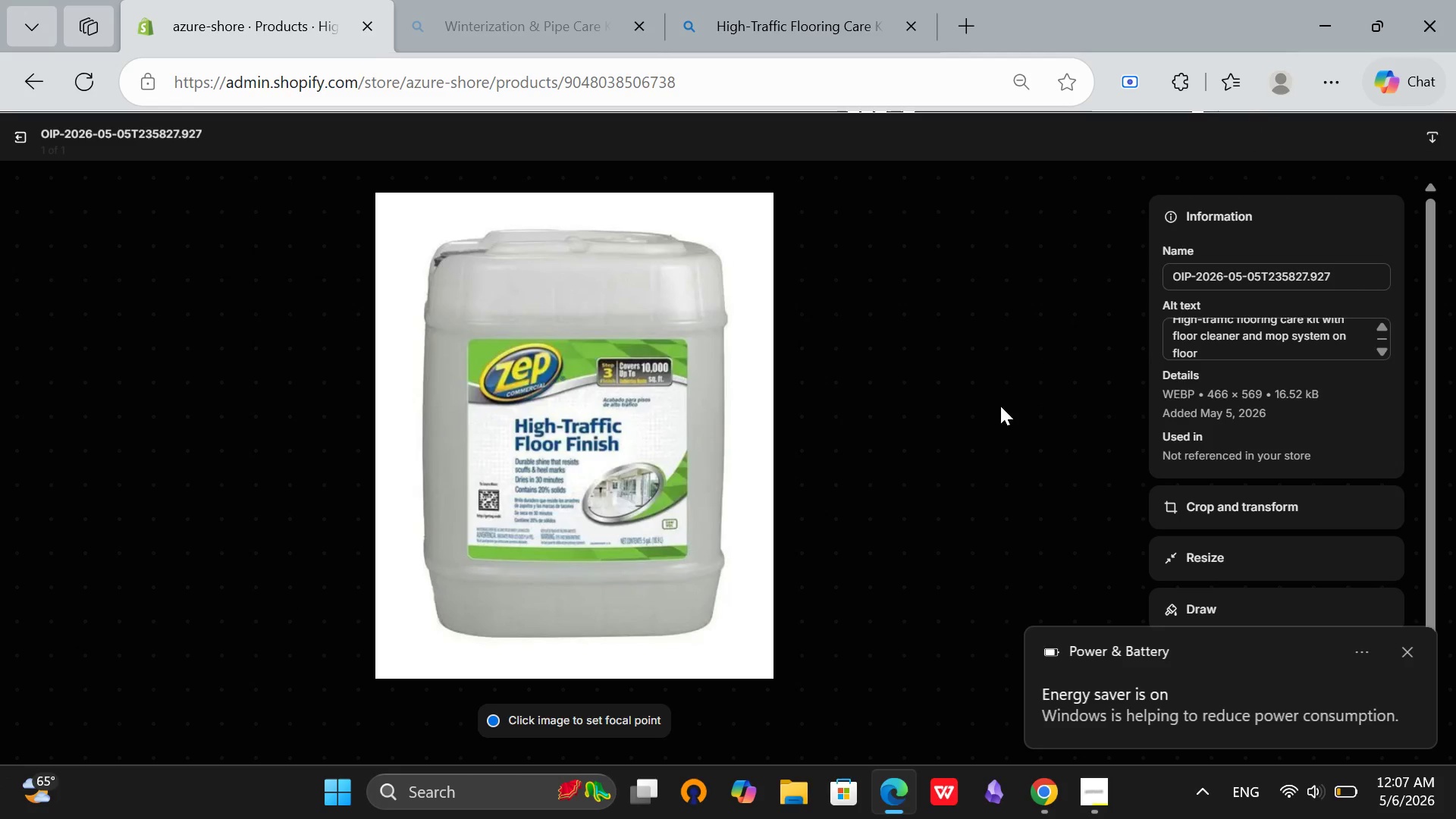 
wait(5.39)
 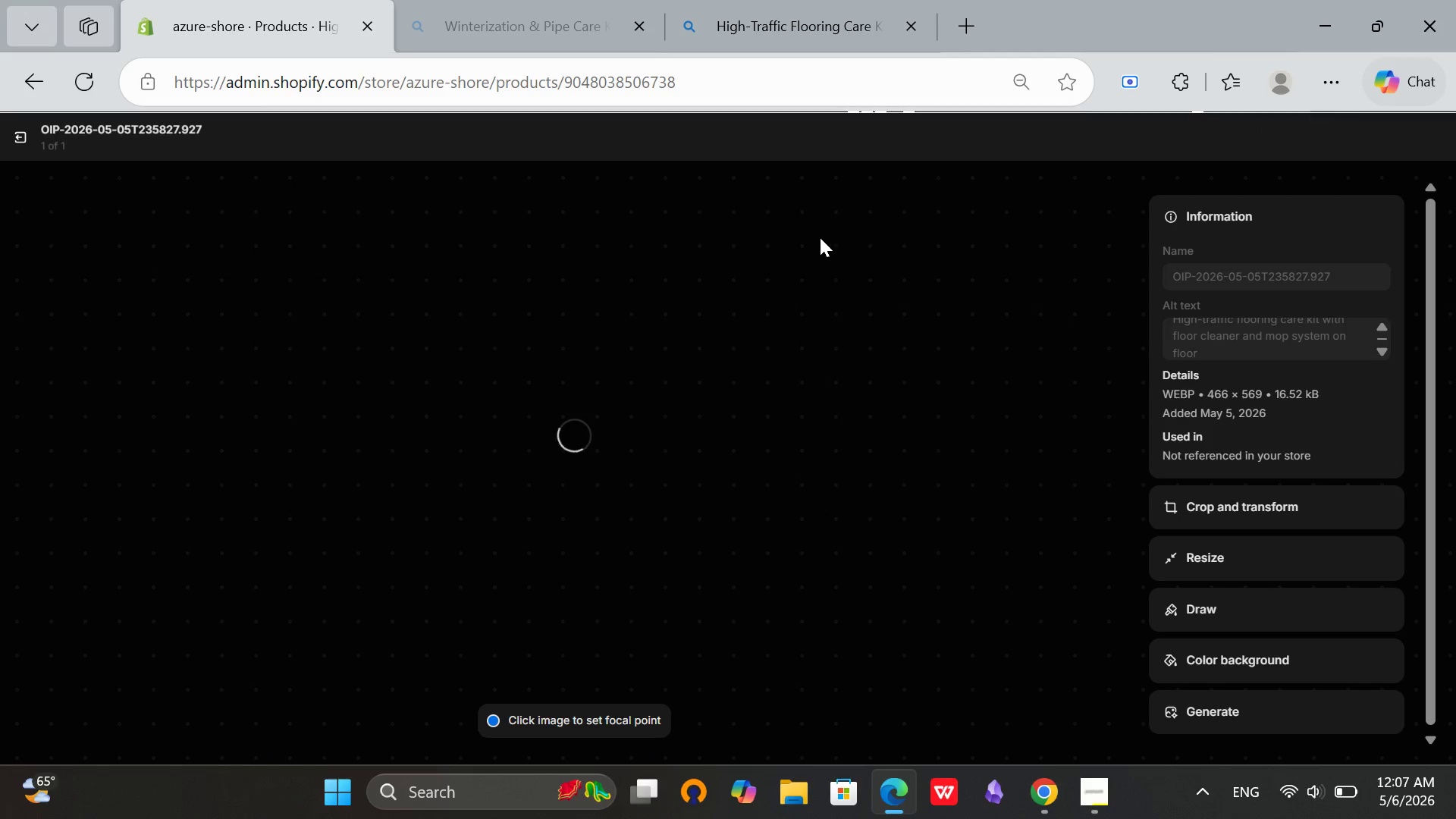 
left_click([1413, 655])
 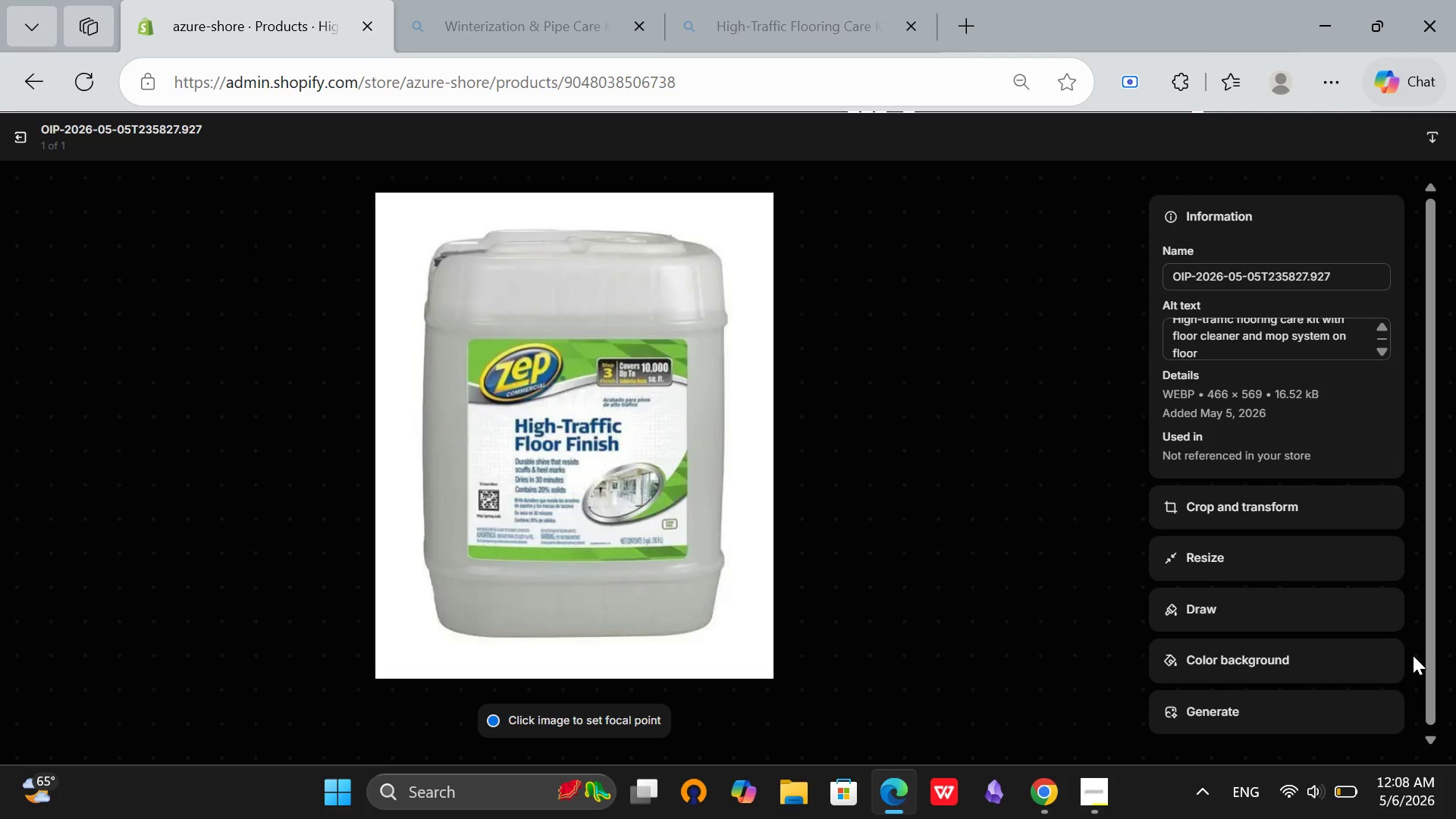 
wait(30.09)
 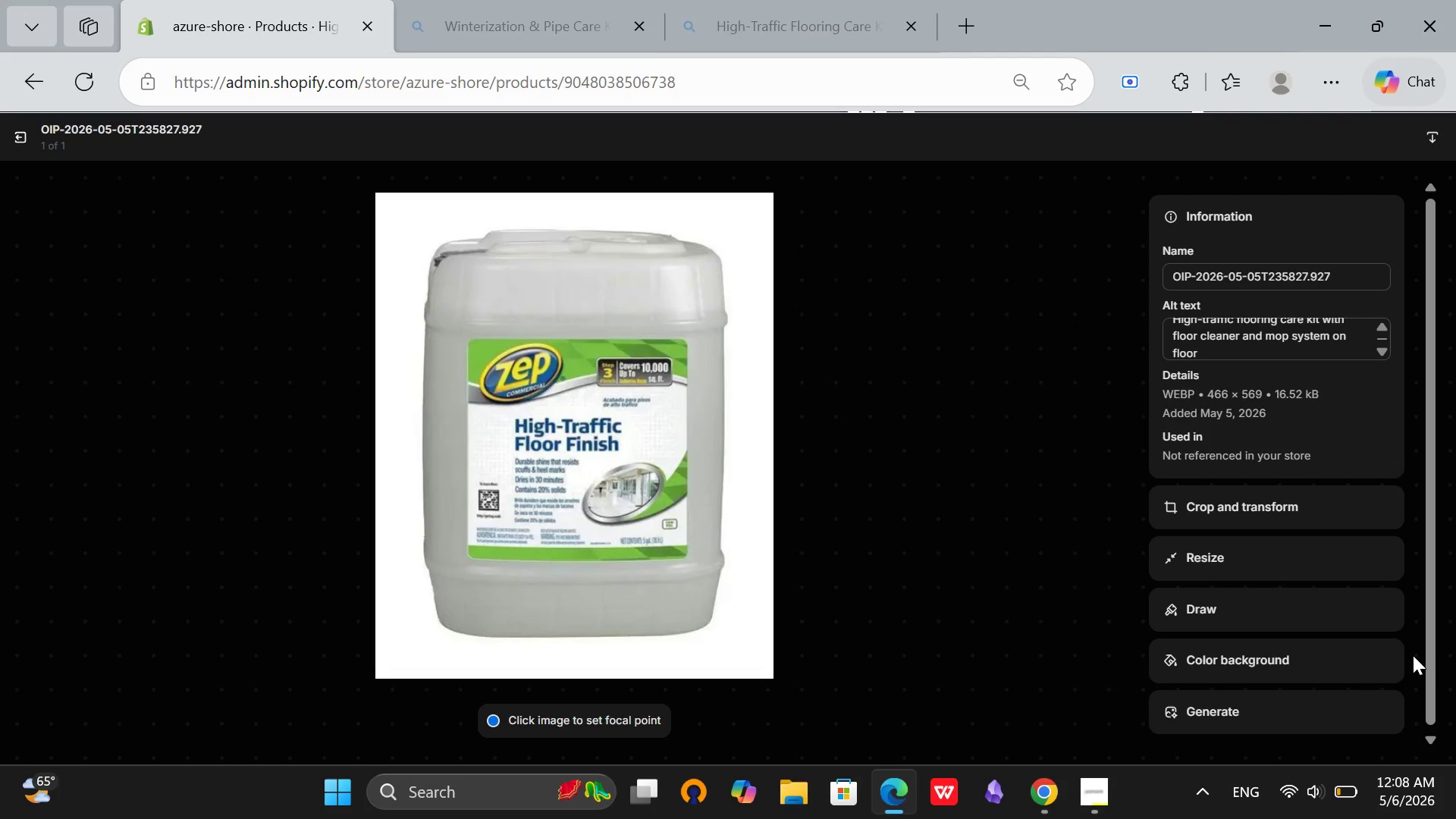 
left_click([14, 137])
 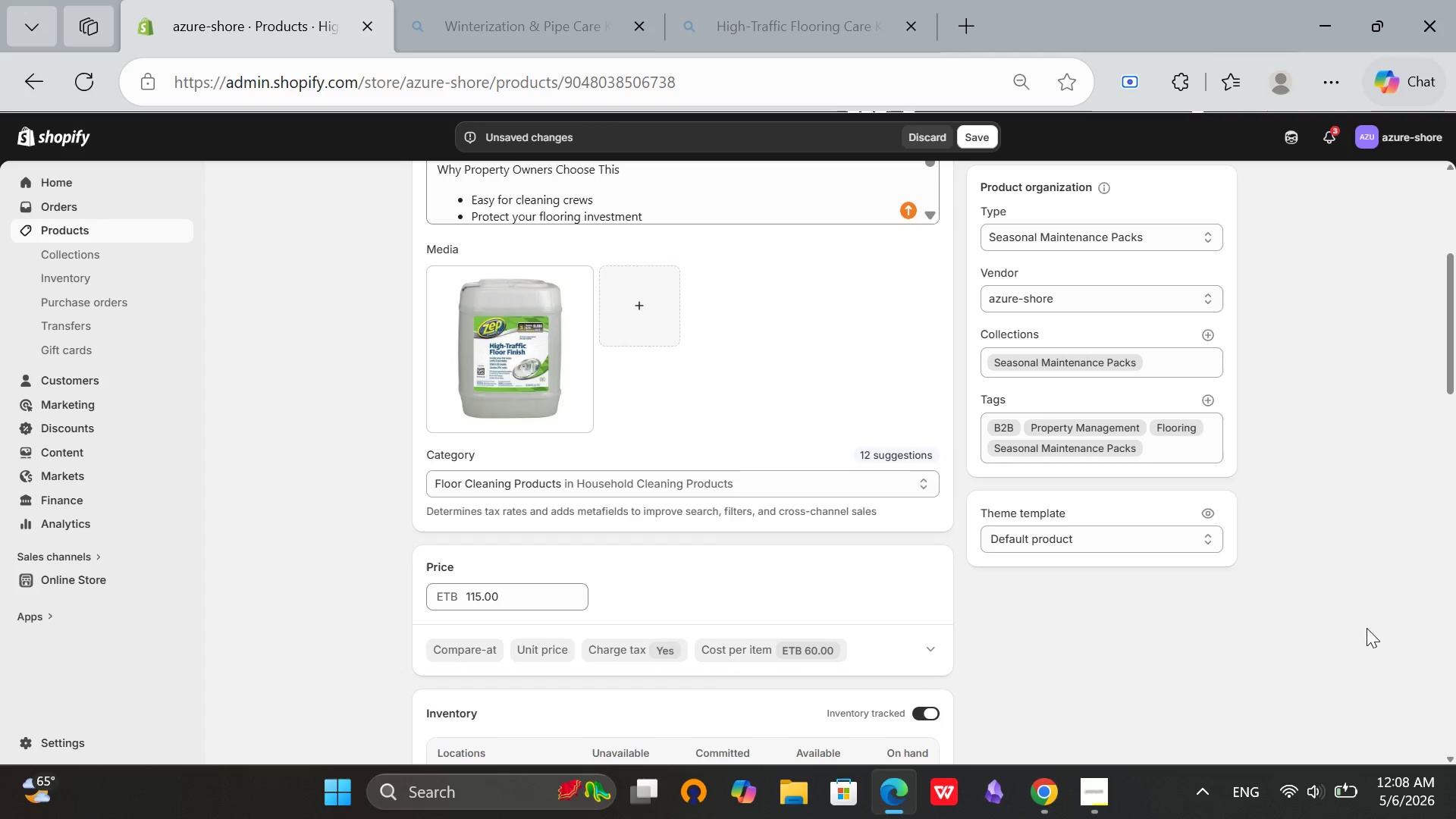 
scroll: coordinate [729, 422], scroll_direction: up, amount: 7.0
 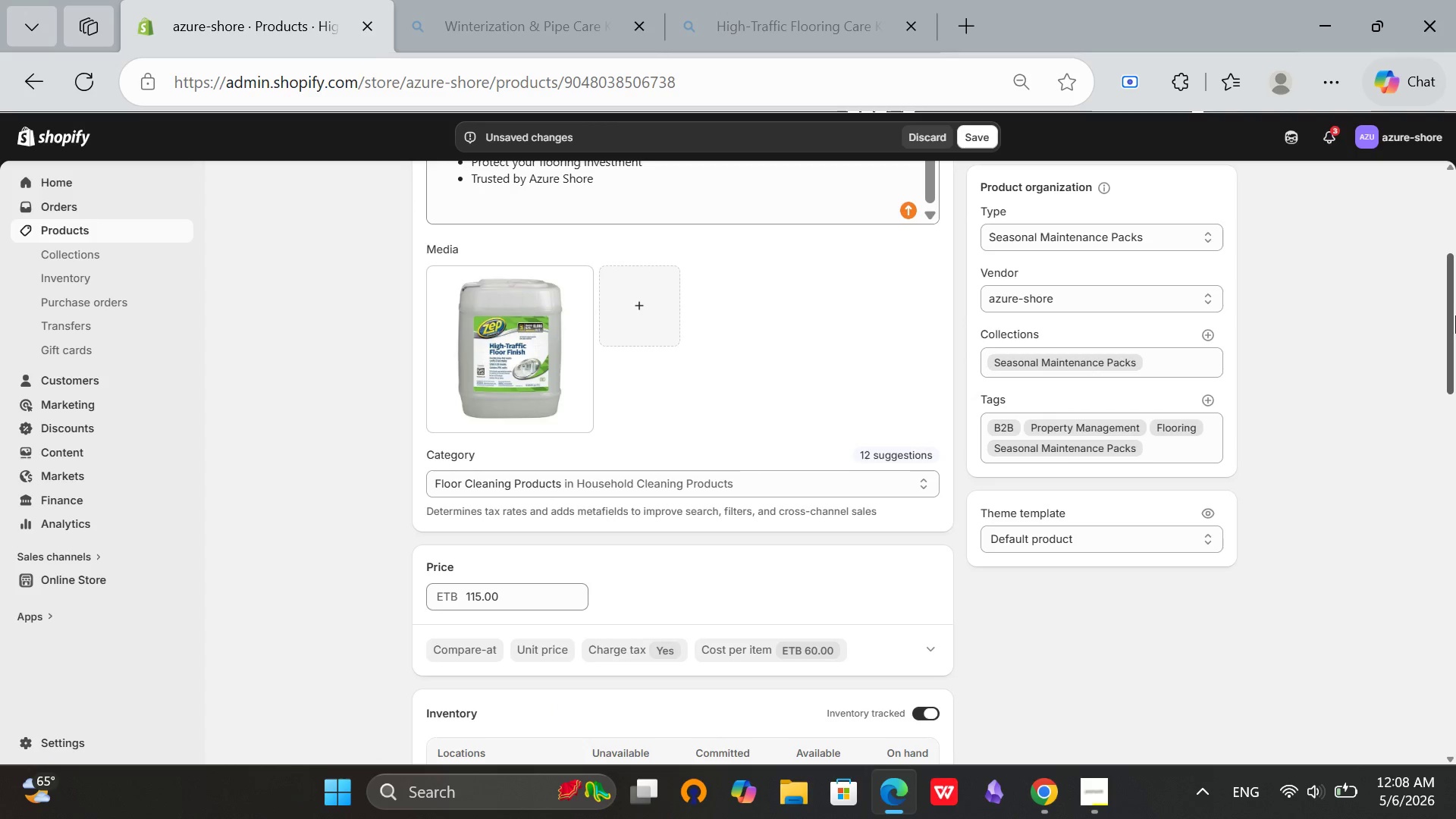 
scroll: coordinate [1324, 259], scroll_direction: down, amount: 4.0
 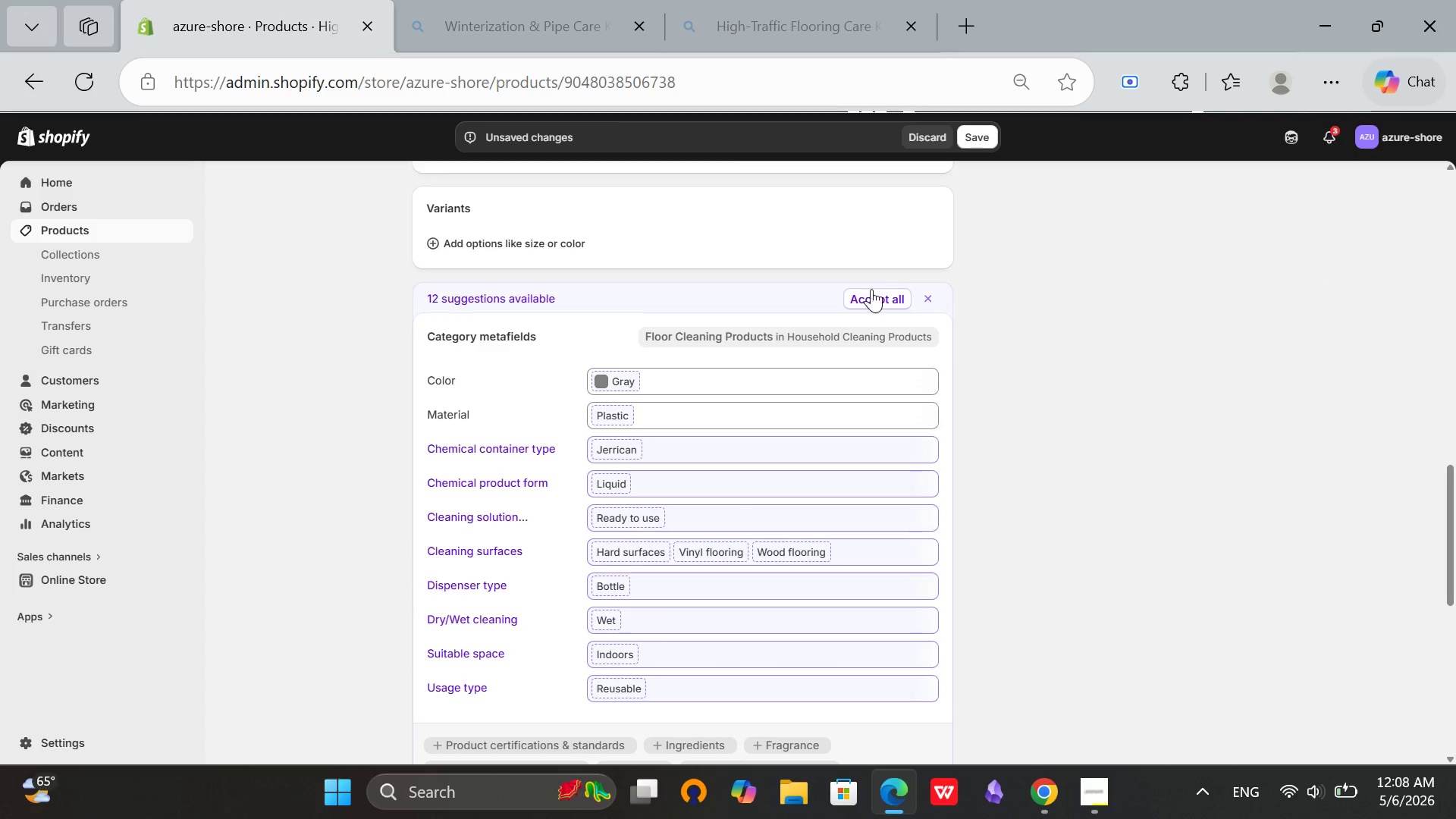 
left_click([871, 289])
 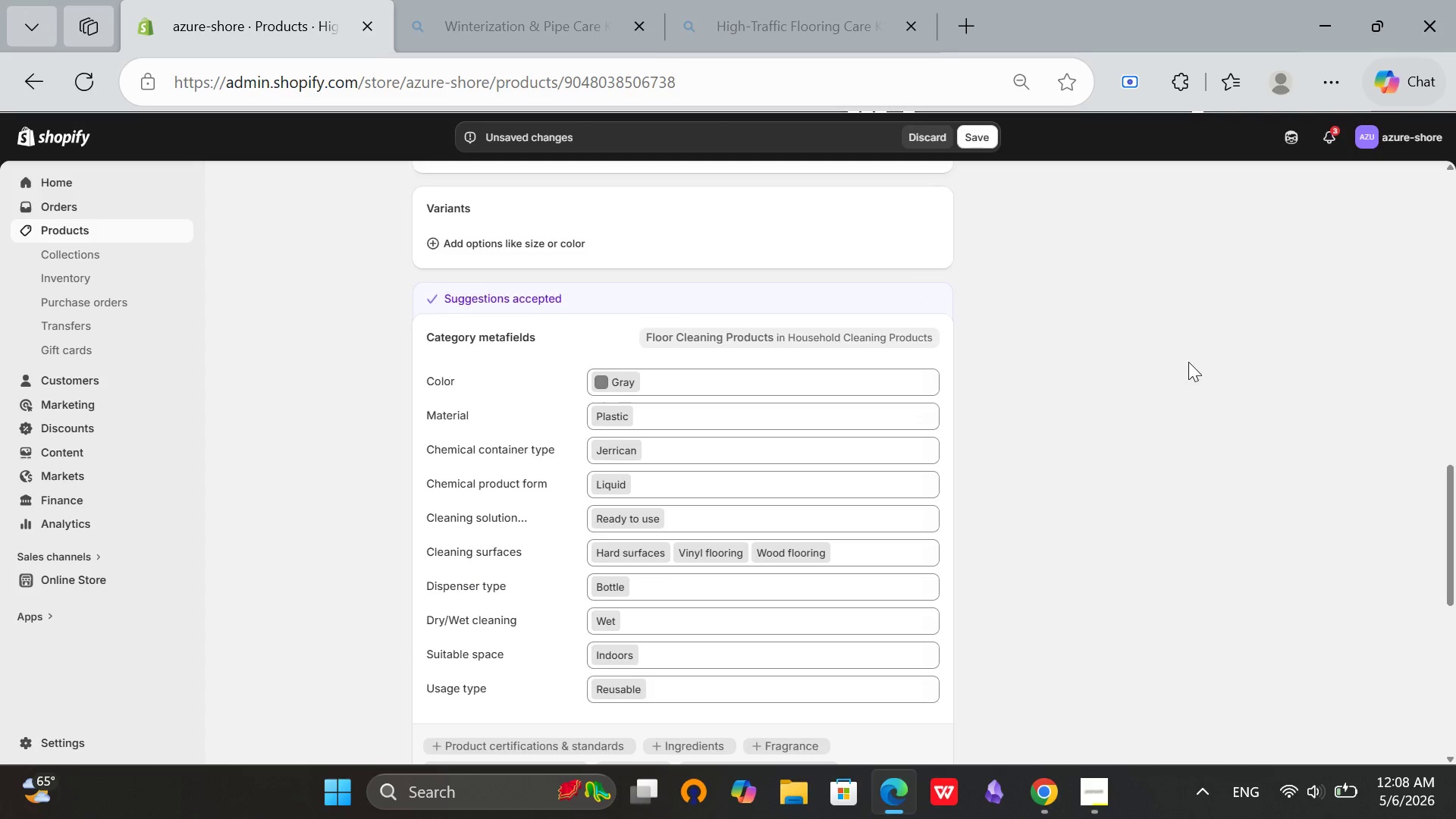 
scroll: coordinate [1188, 362], scroll_direction: down, amount: 6.0
 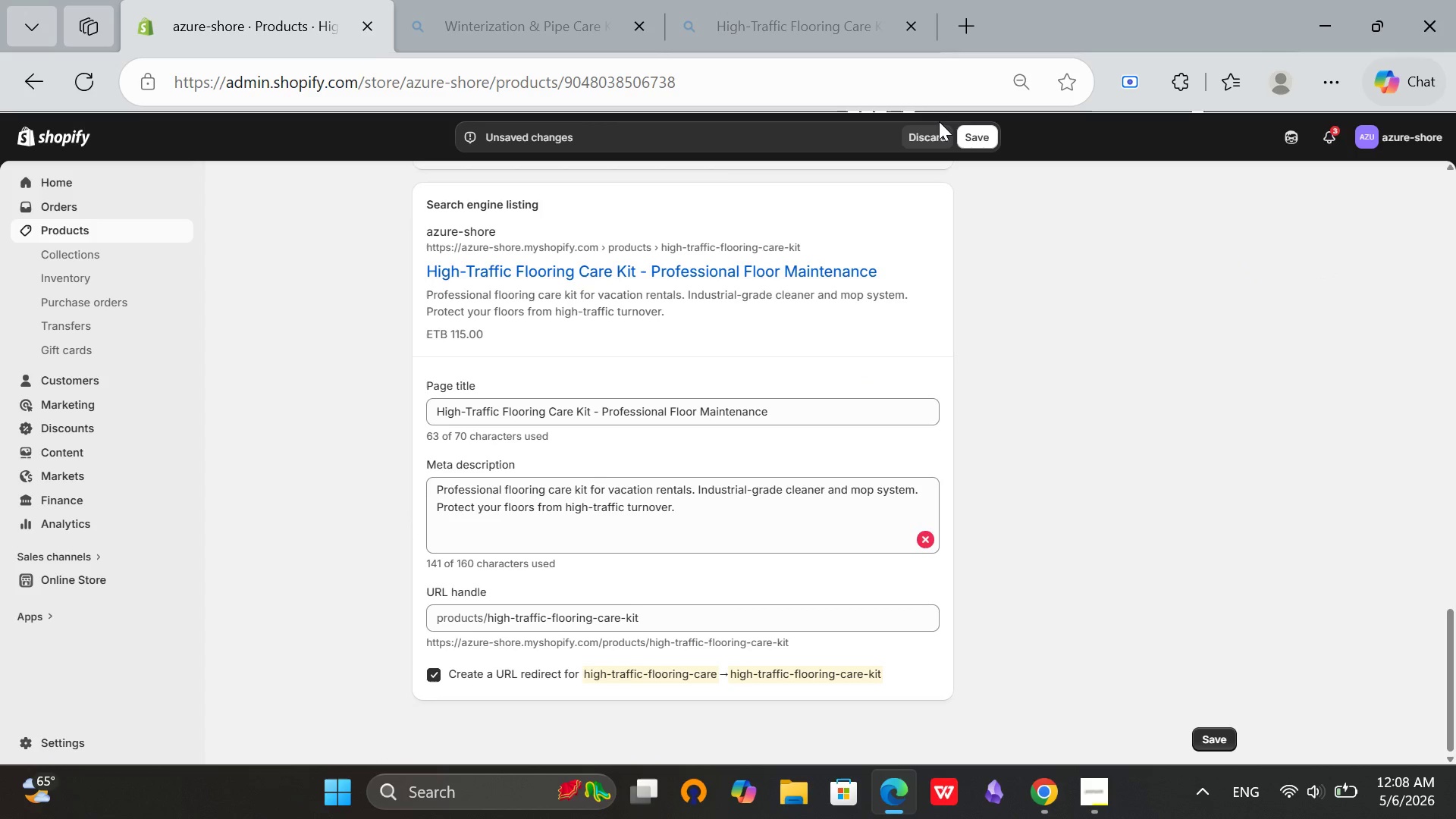 
scroll: coordinate [939, 118], scroll_direction: up, amount: 3.0
 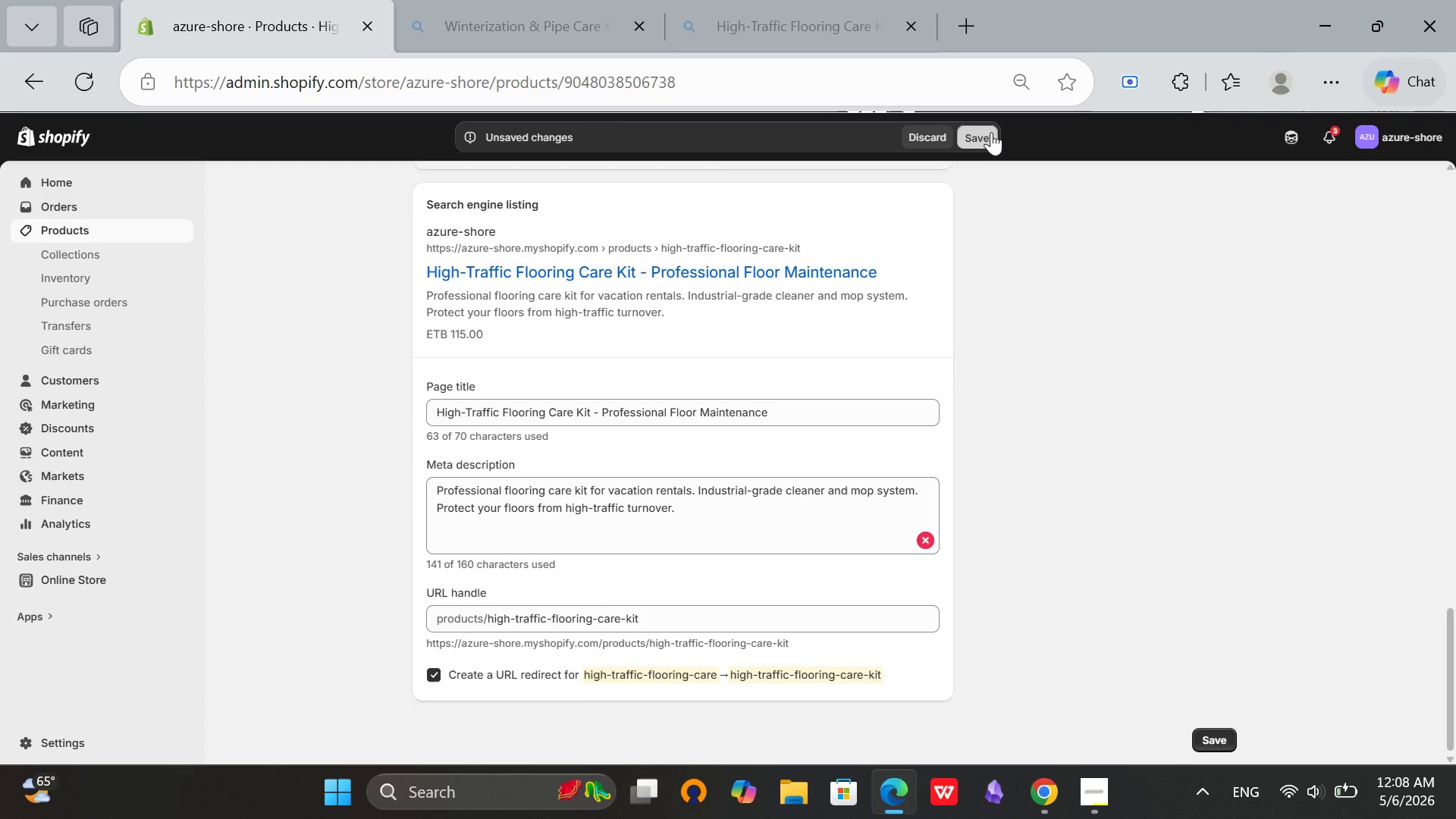 
left_click([991, 132])
 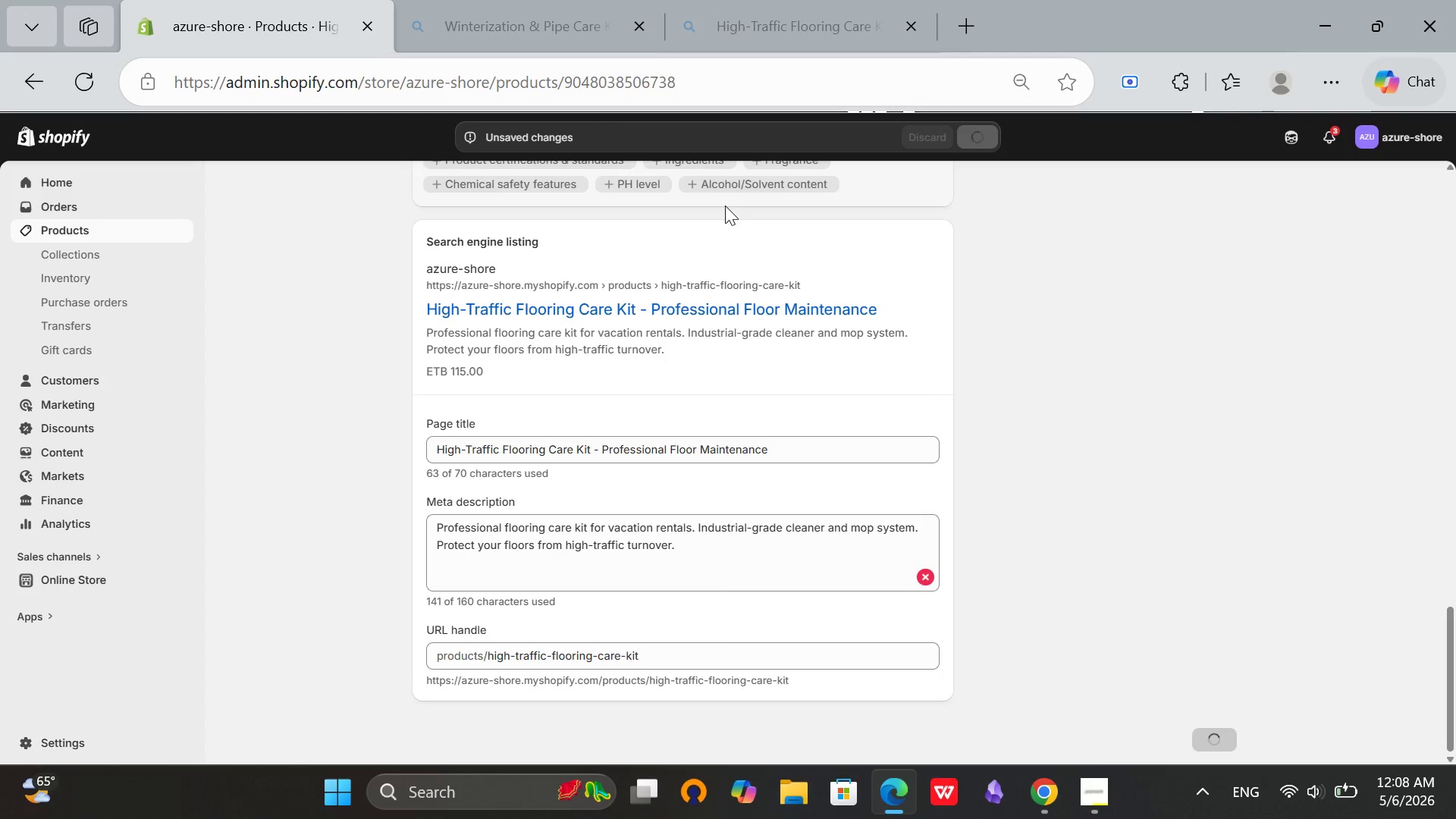 
wait(12.78)
 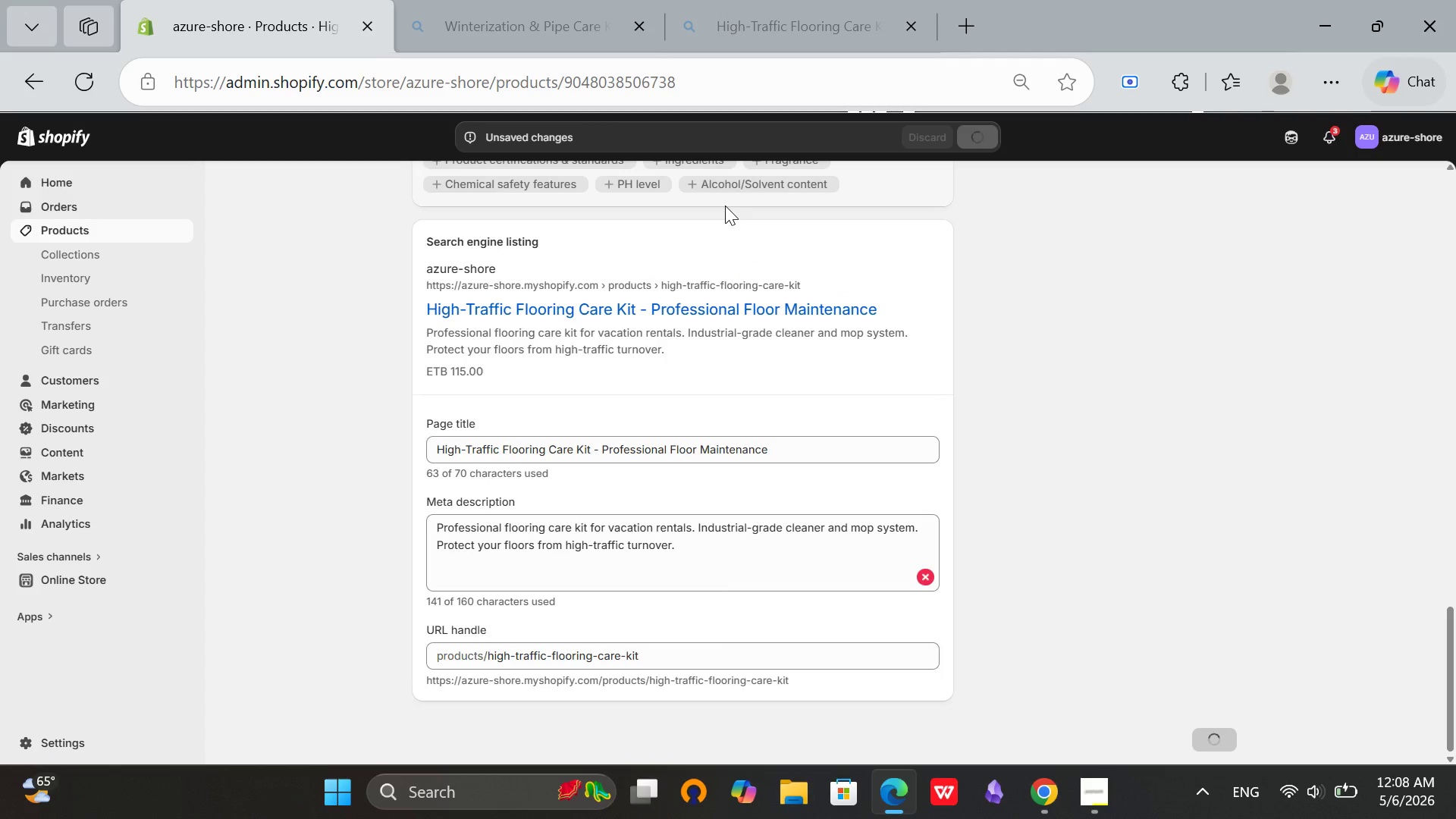 
scroll: coordinate [391, 388], scroll_direction: up, amount: 18.0
 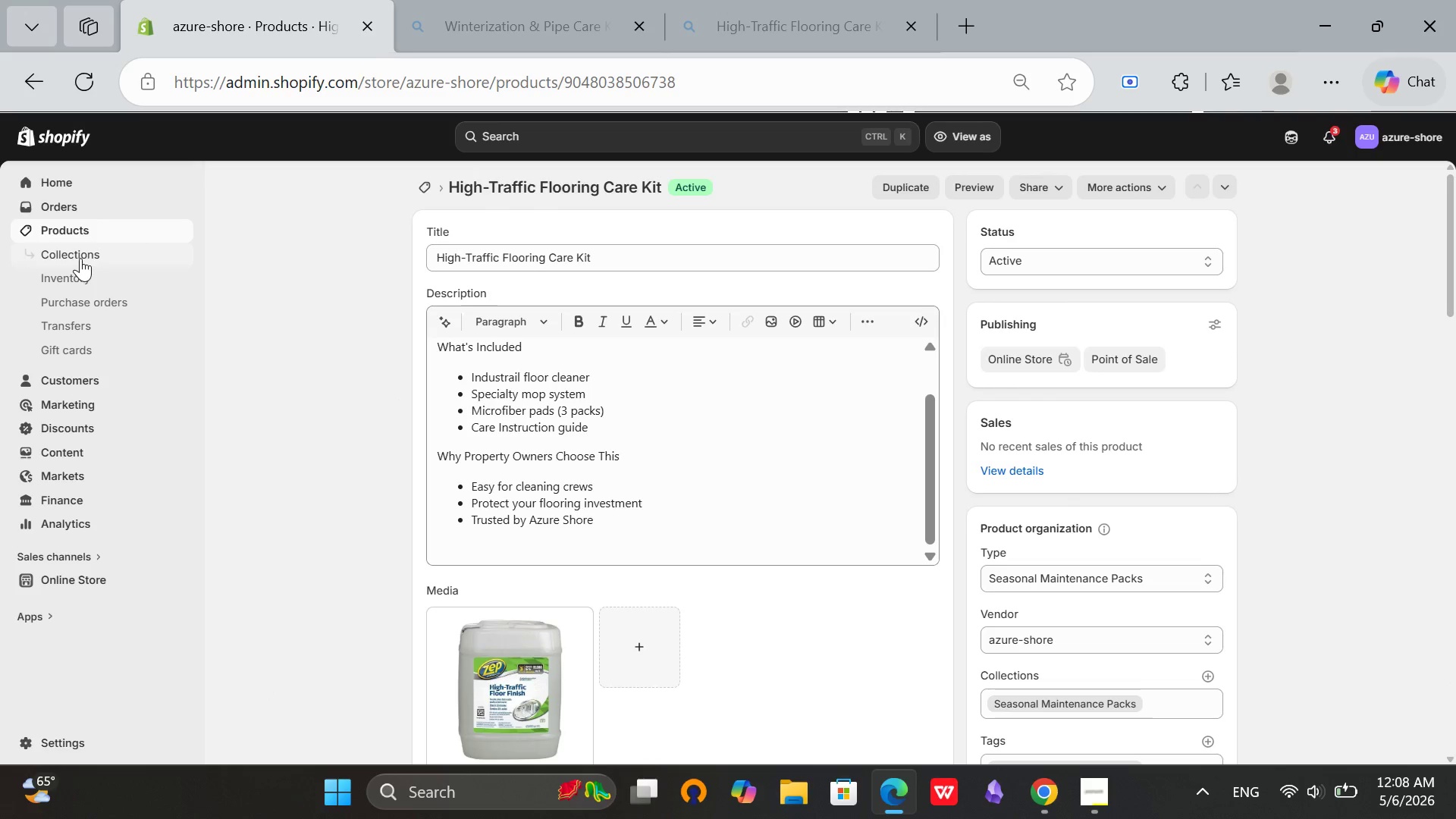 
left_click([80, 258])
 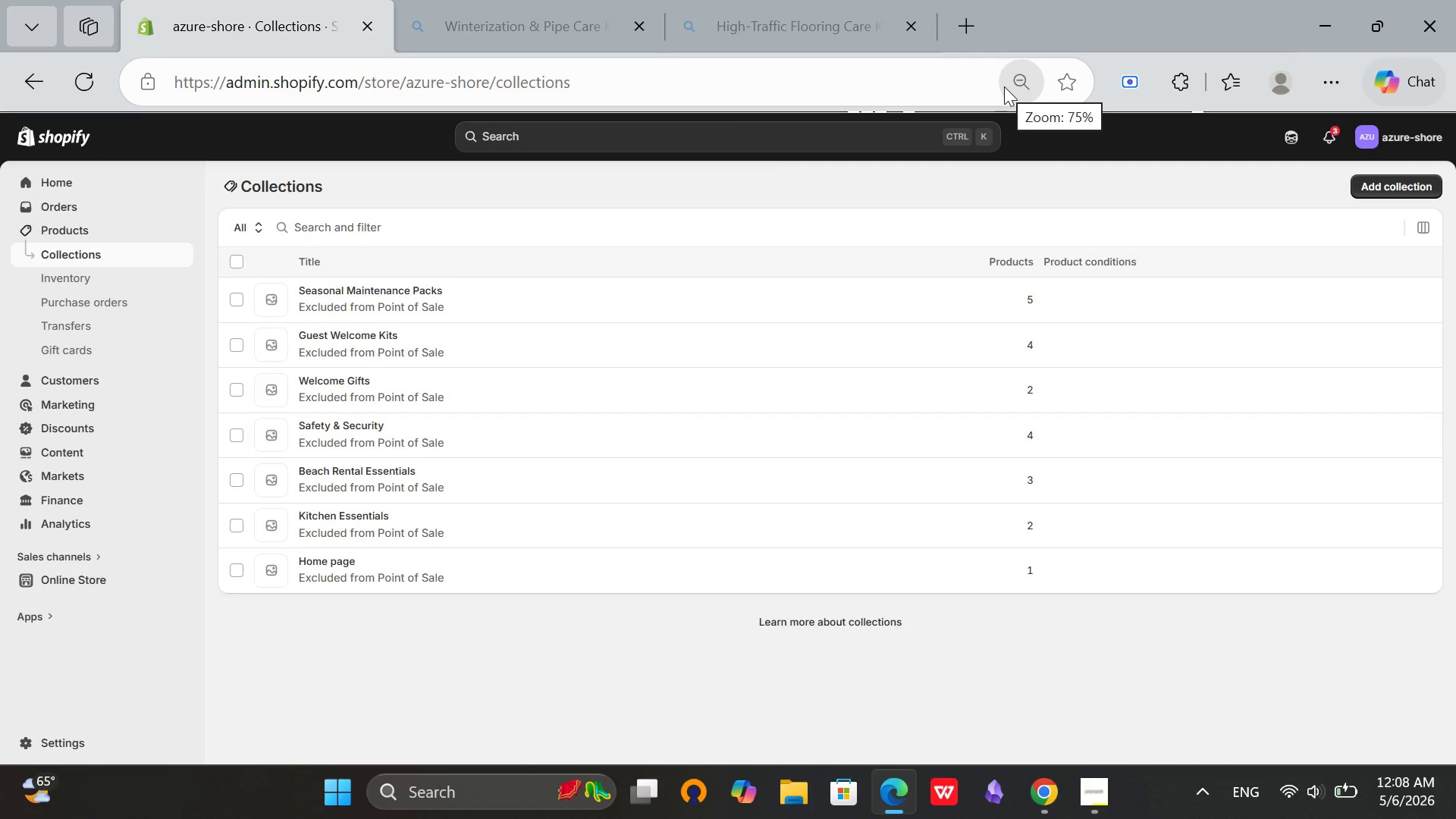 
wait(9.08)
 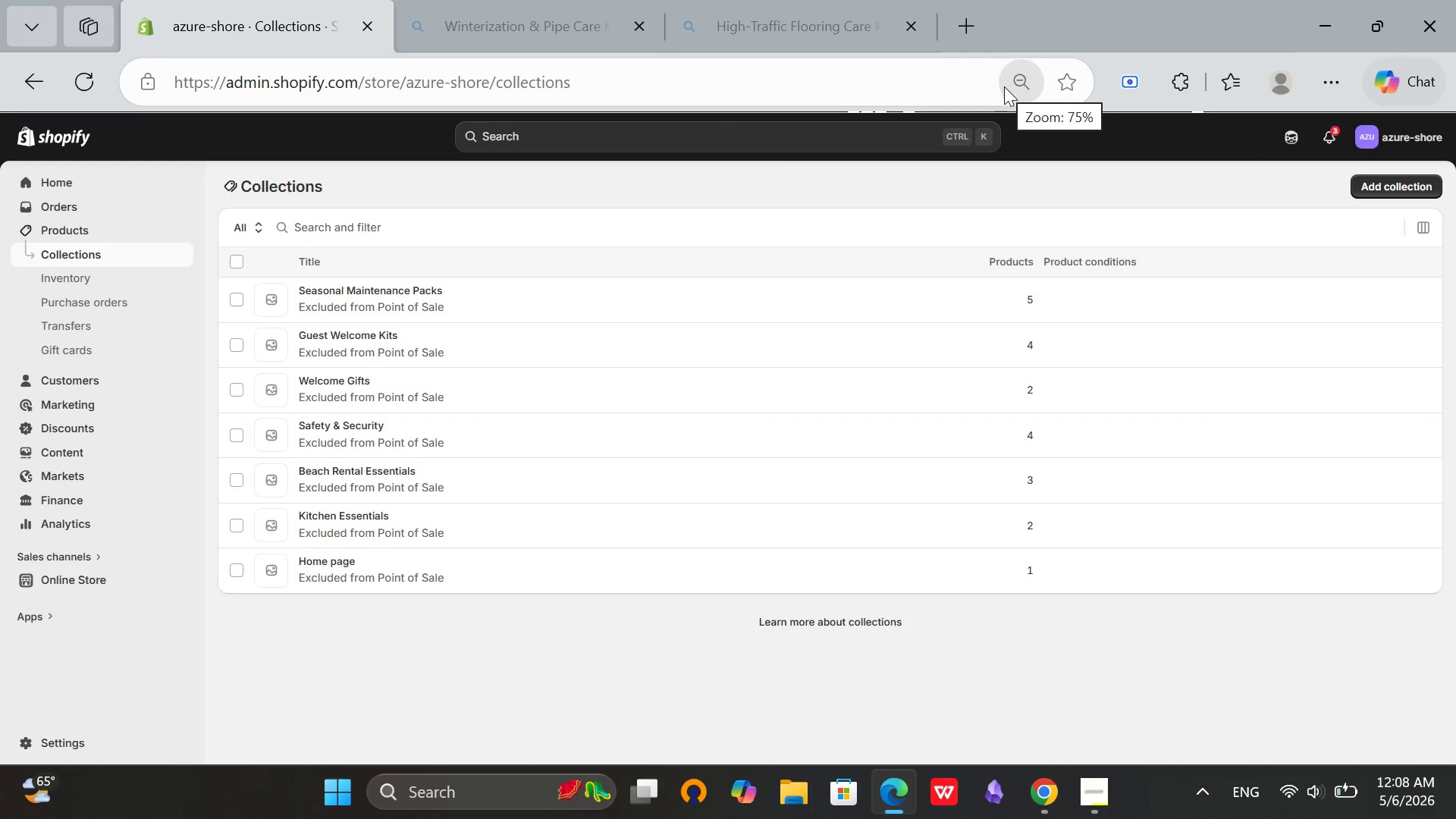 
left_click([181, 584])
 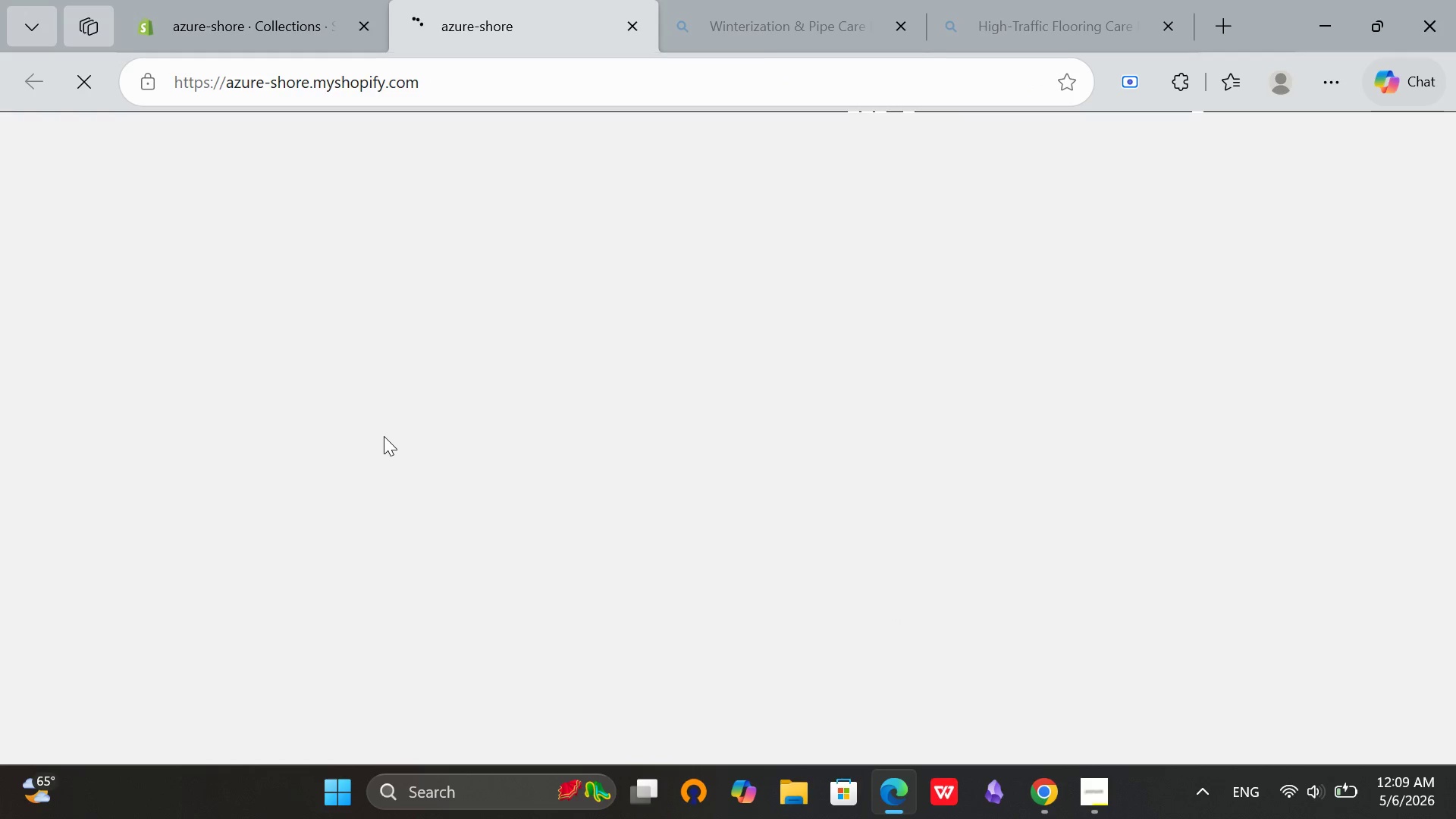 
wait(5.33)
 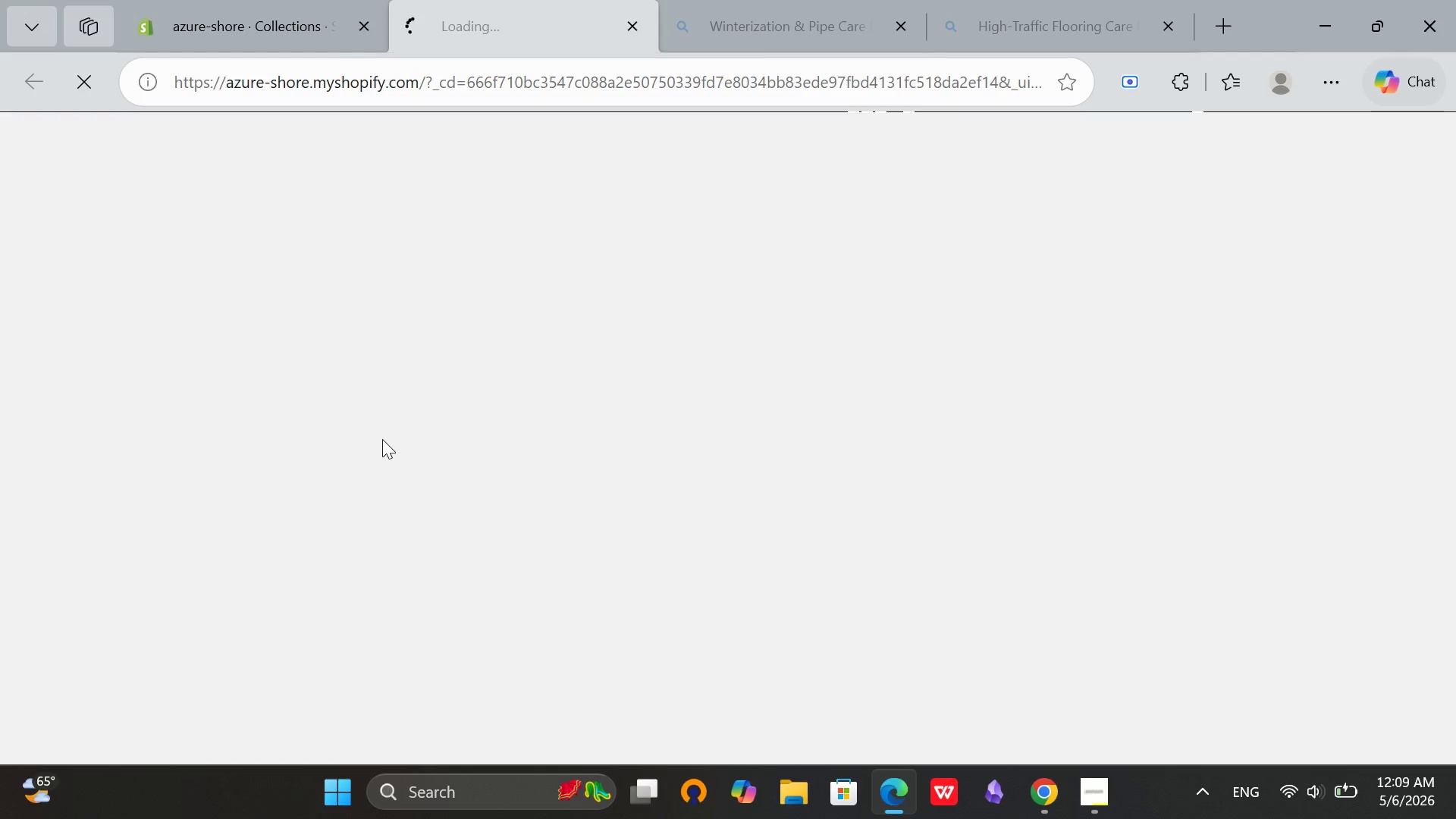 
scroll: coordinate [1223, 644], scroll_direction: down, amount: 6.0
 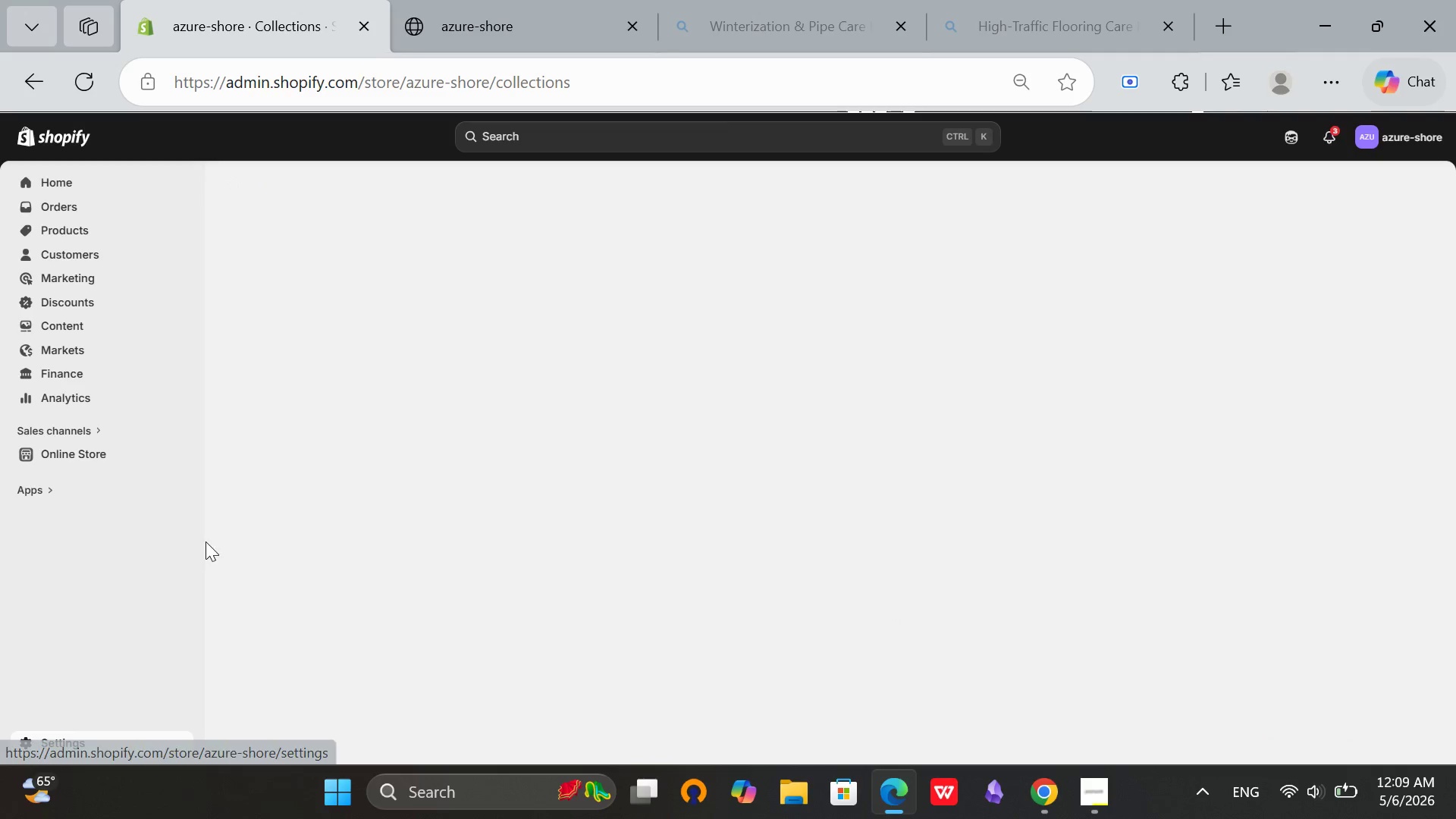 
mouse_move([339, 219])
 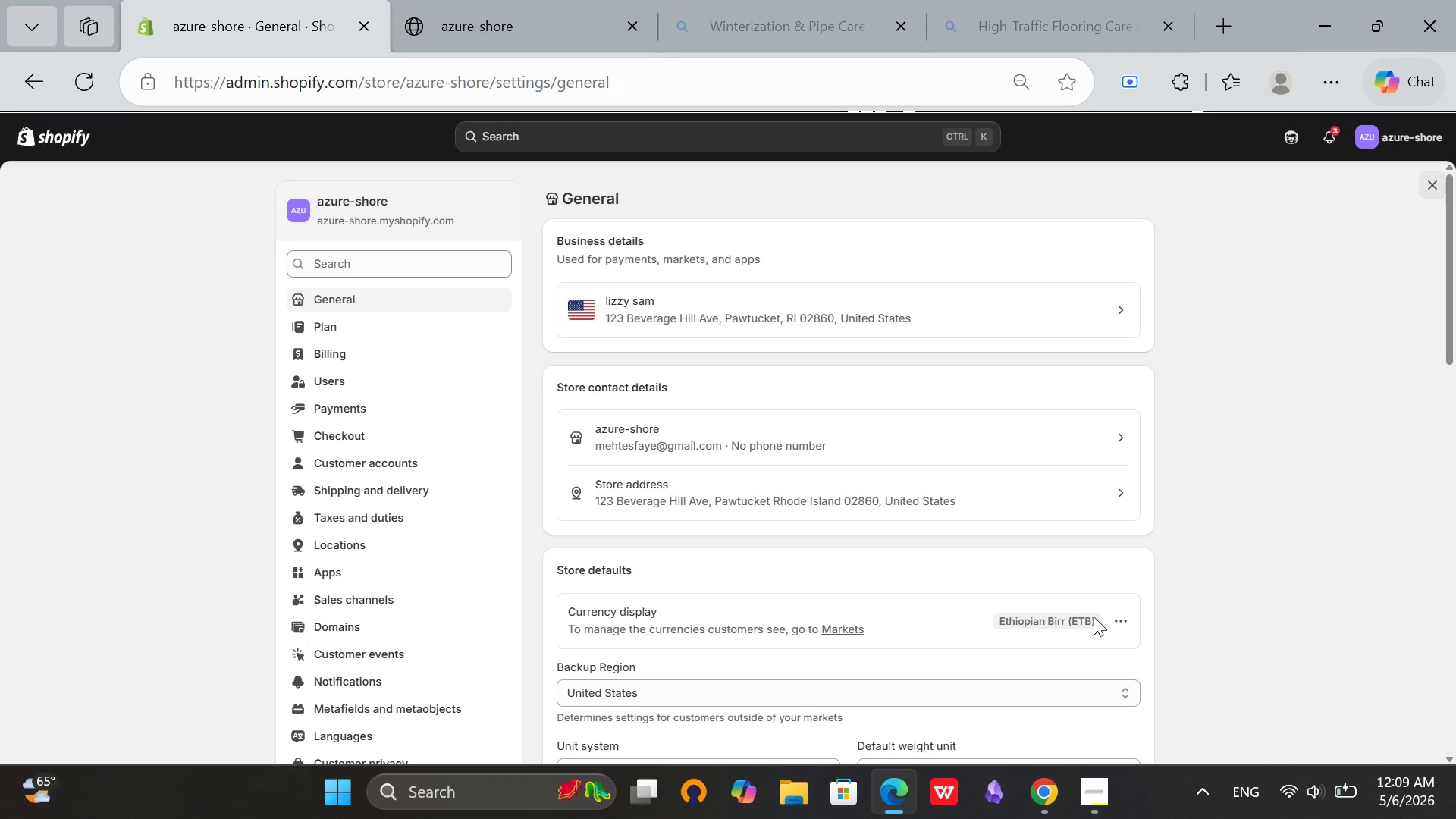 
left_click([1118, 617])
 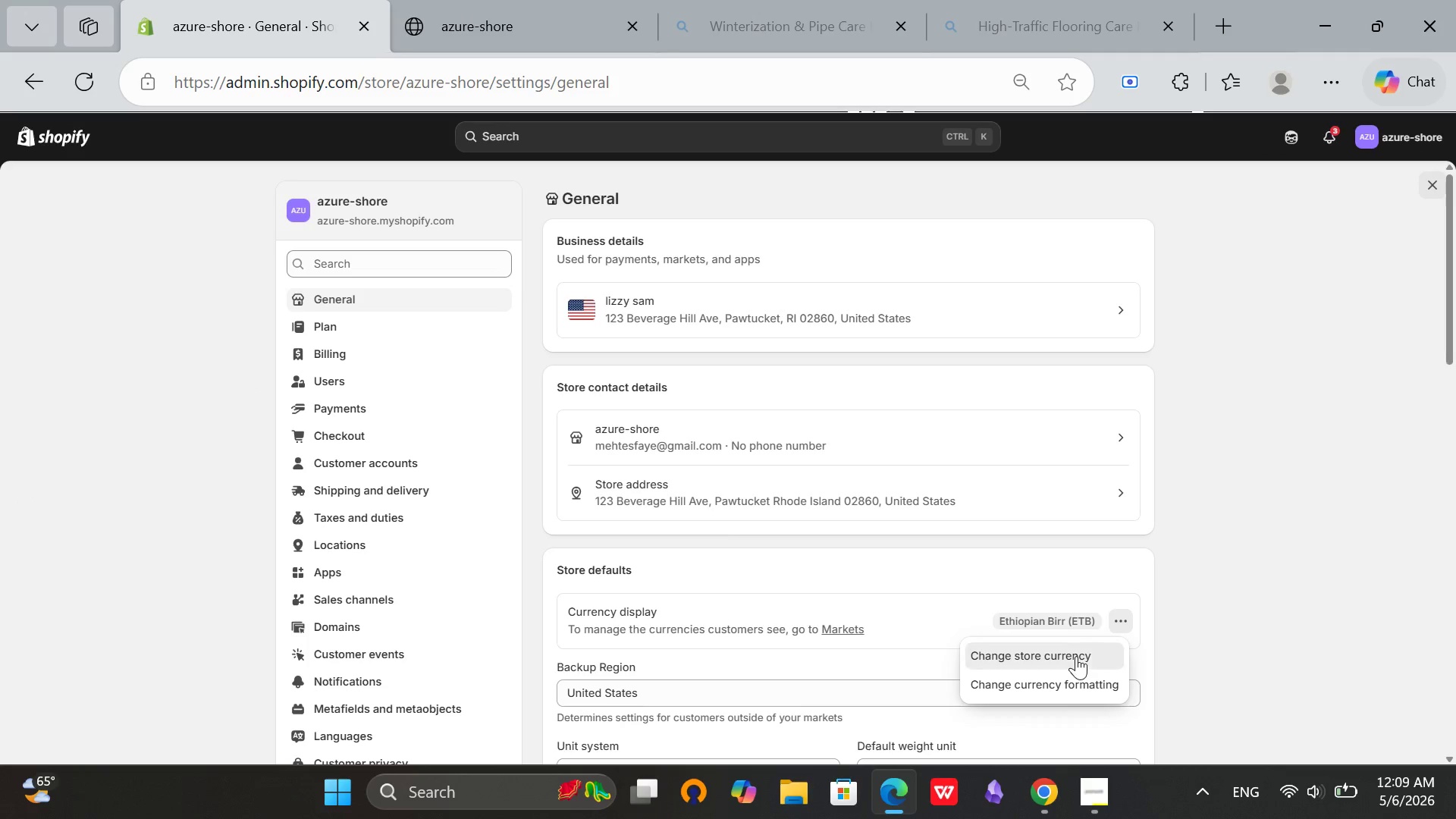 
left_click([1076, 656])
 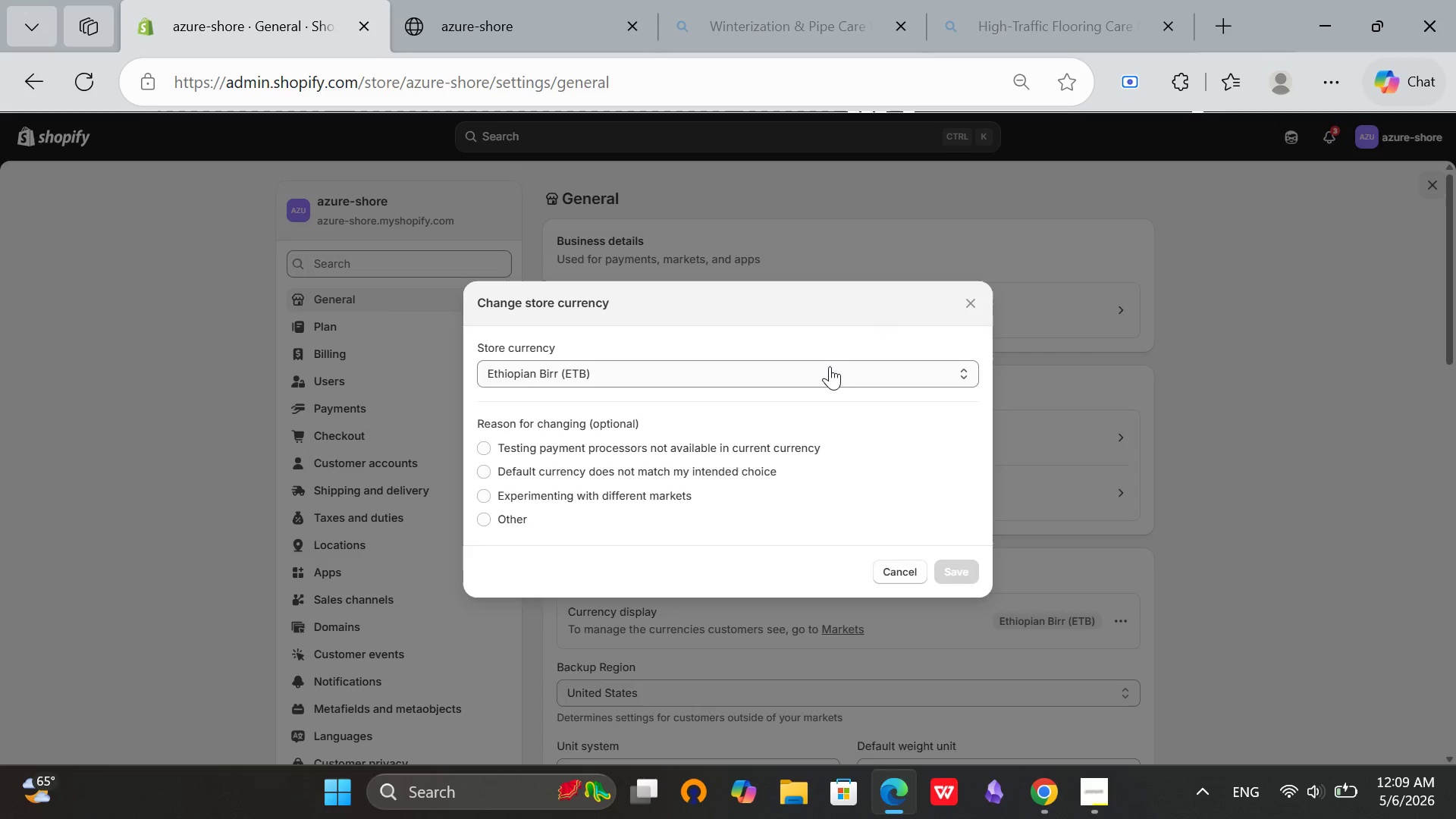 
left_click([830, 366])
 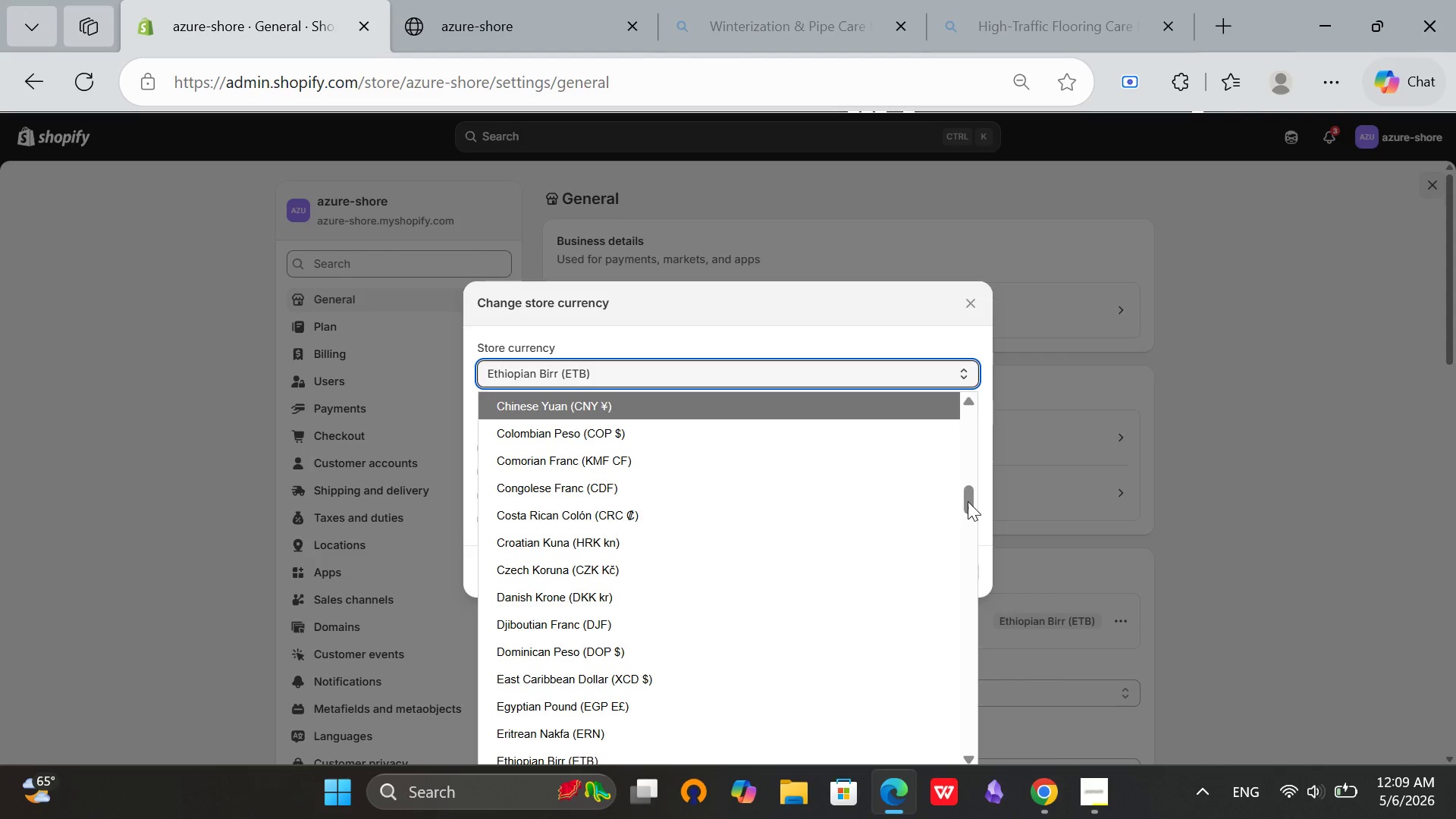 
left_click_drag(start_coordinate=[968, 501], to_coordinate=[993, 395])
 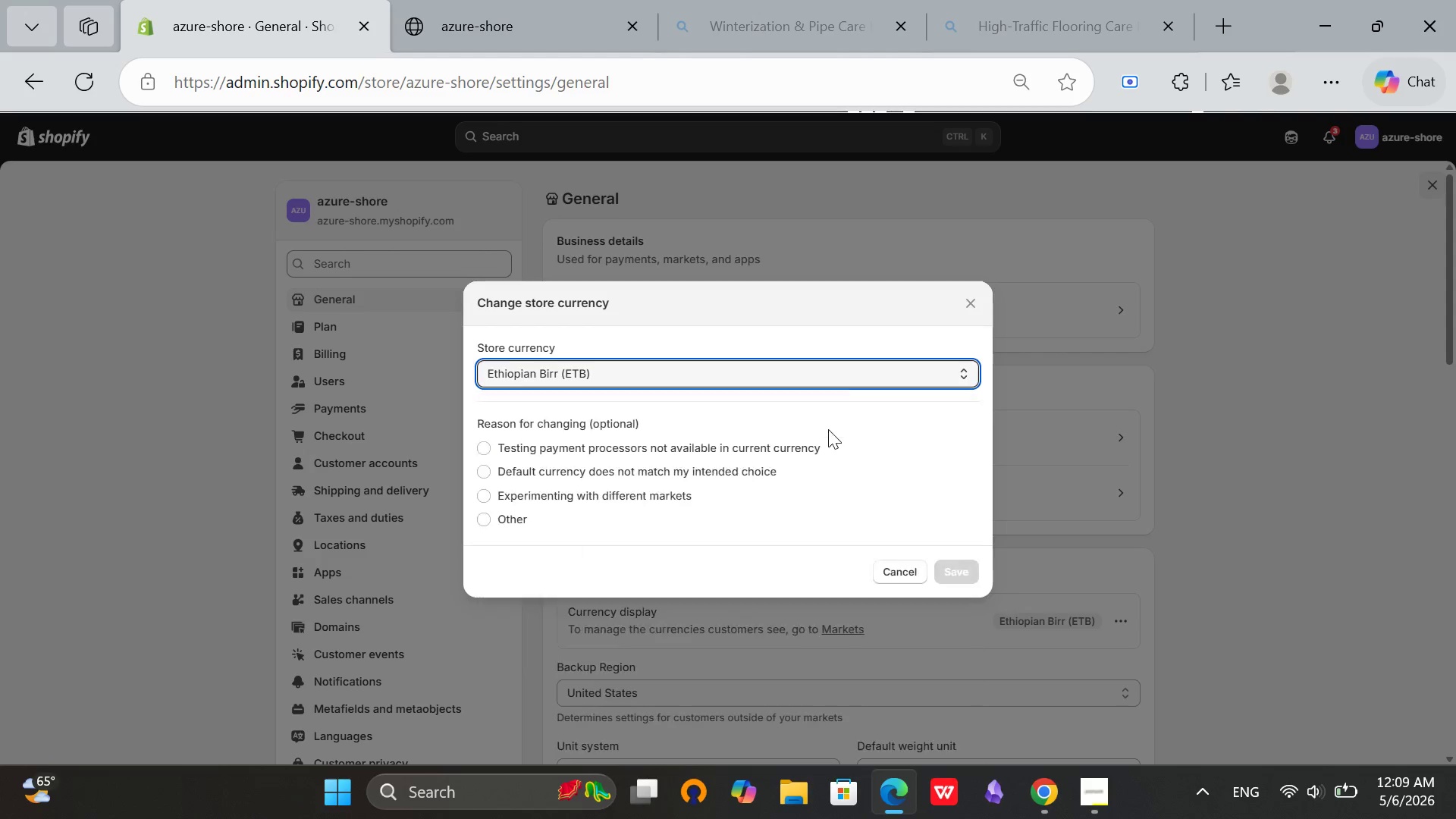 
left_click([828, 429])
 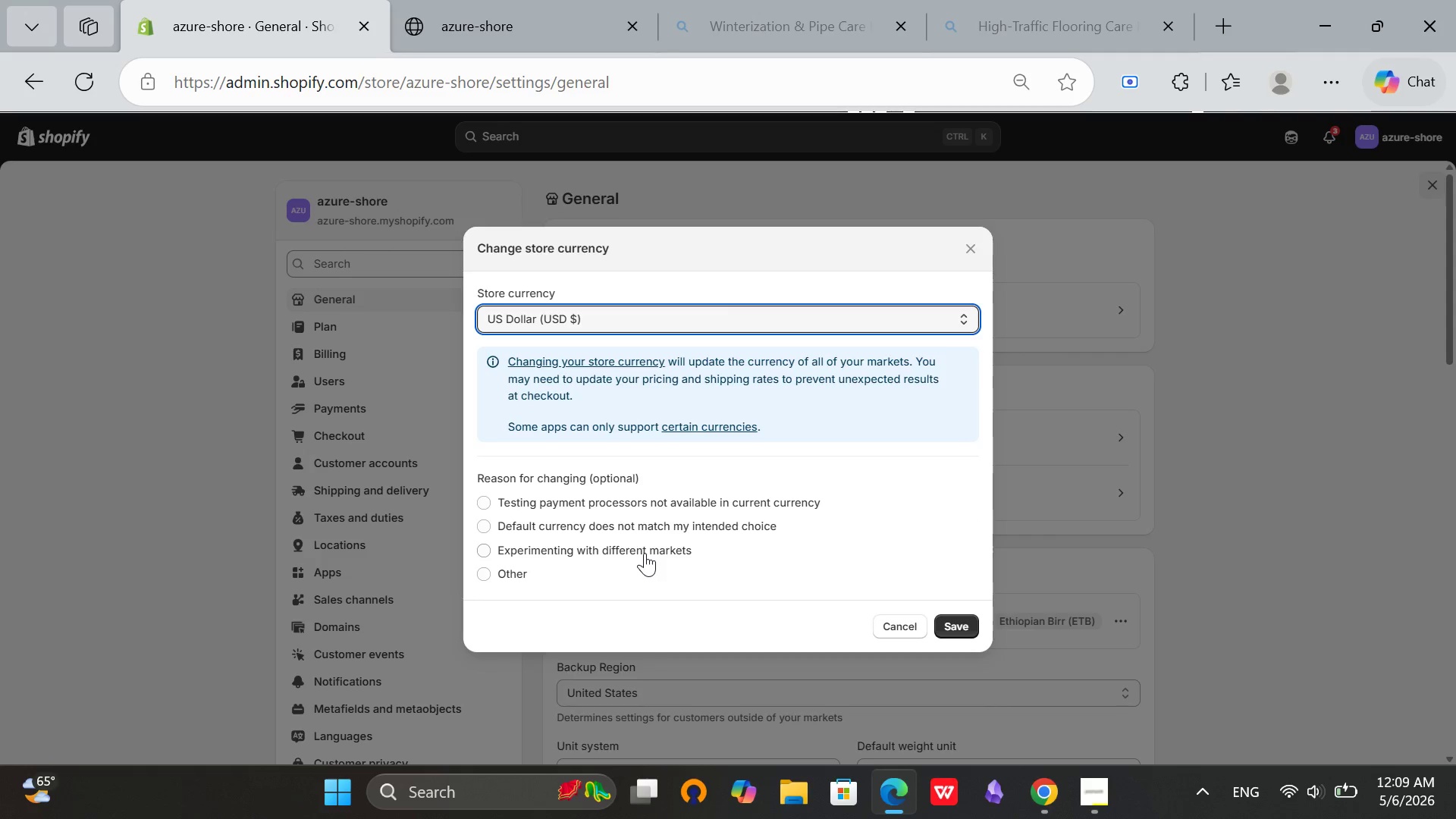 
left_click([639, 548])
 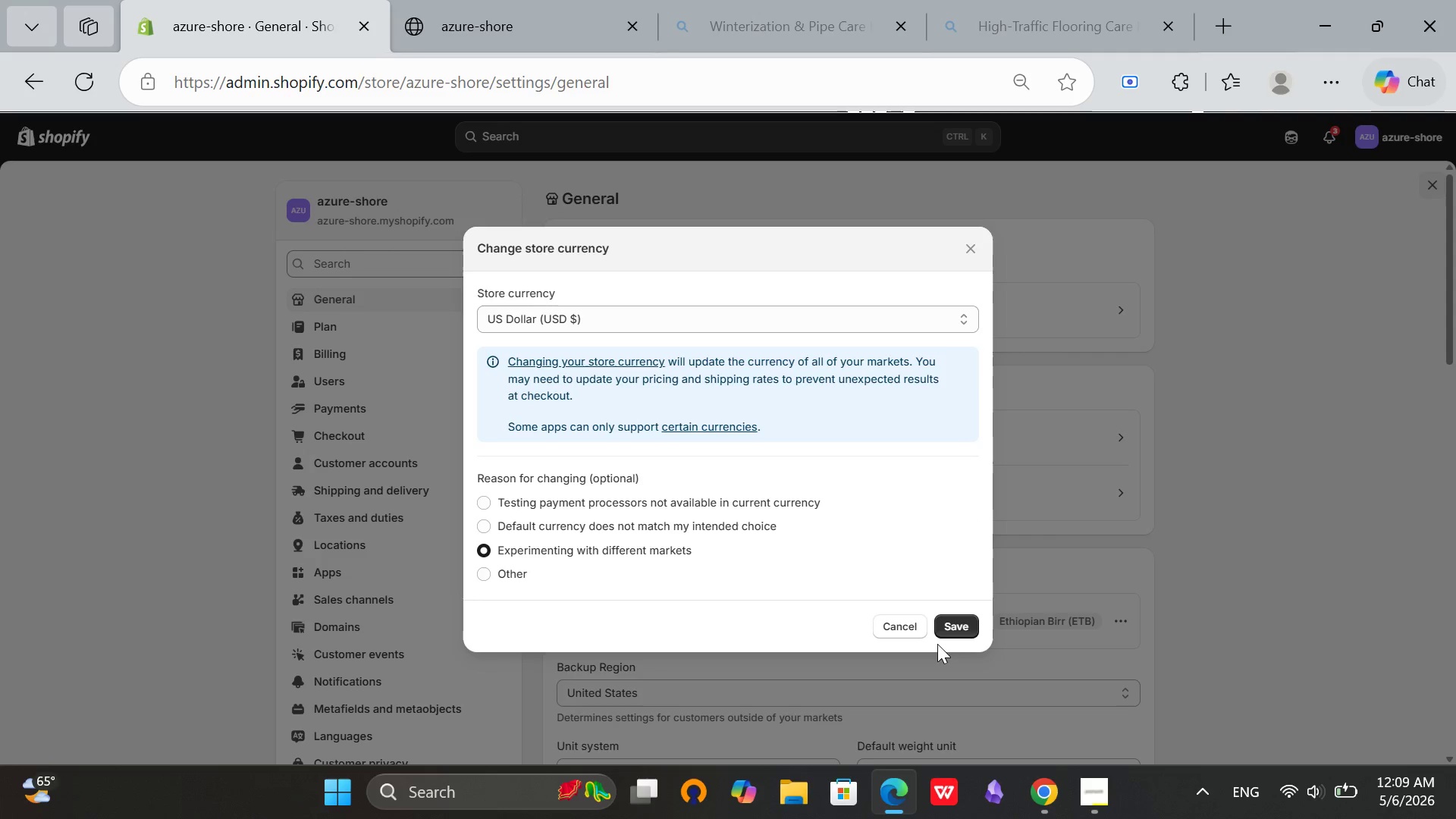 
left_click([949, 635])
 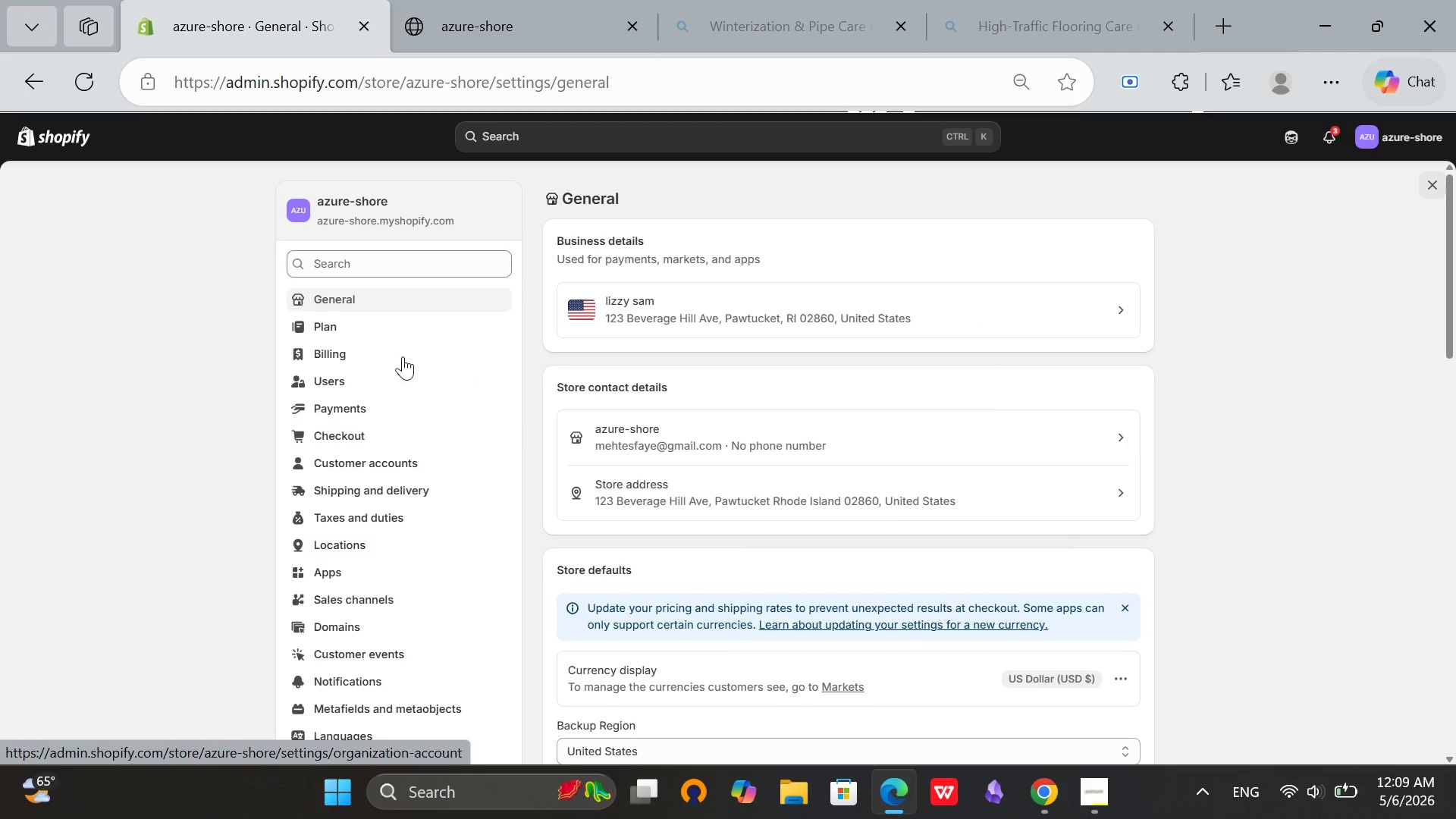 
wait(9.72)
 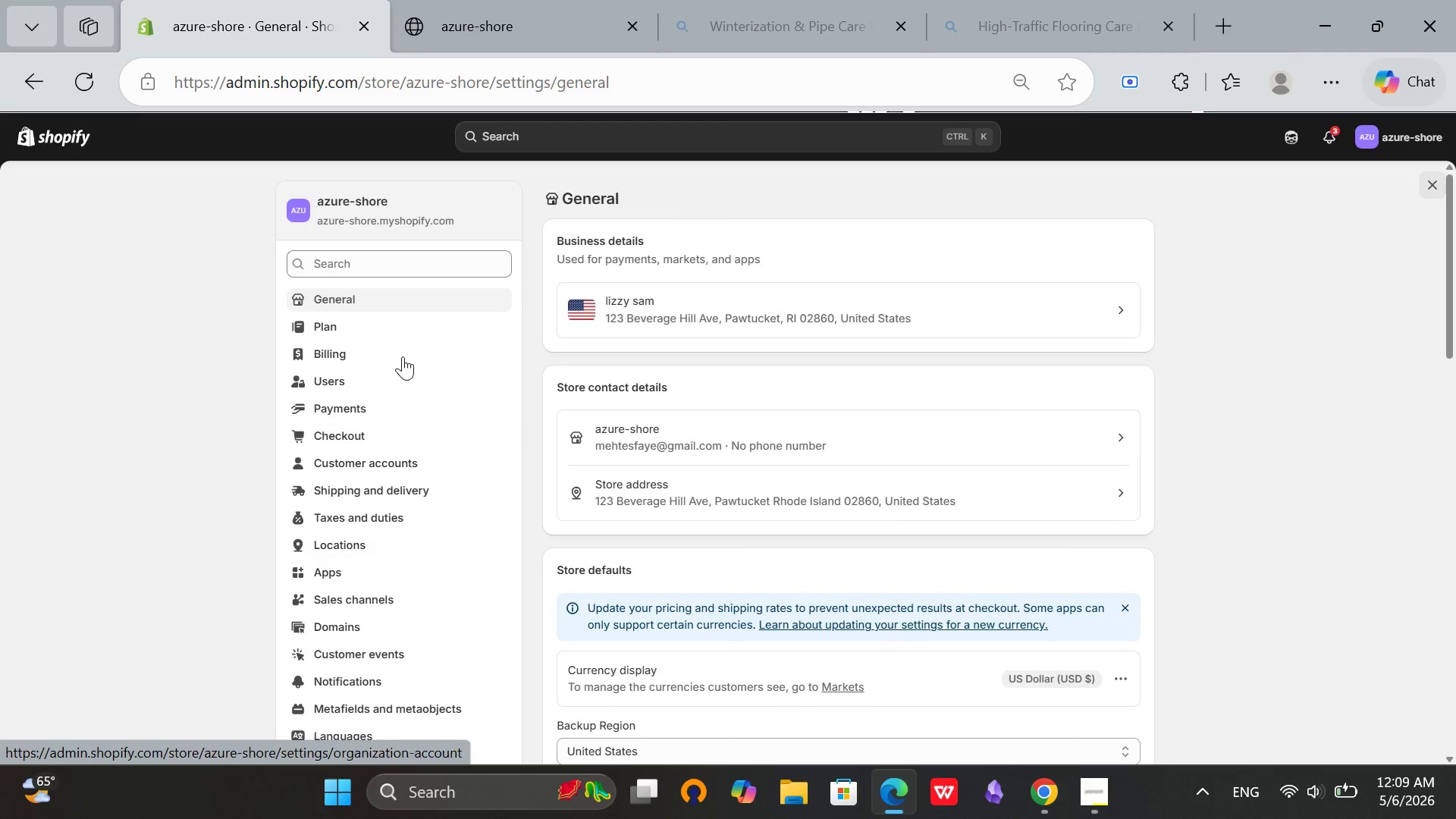 
scroll: coordinate [340, 381], scroll_direction: down, amount: 1.0
 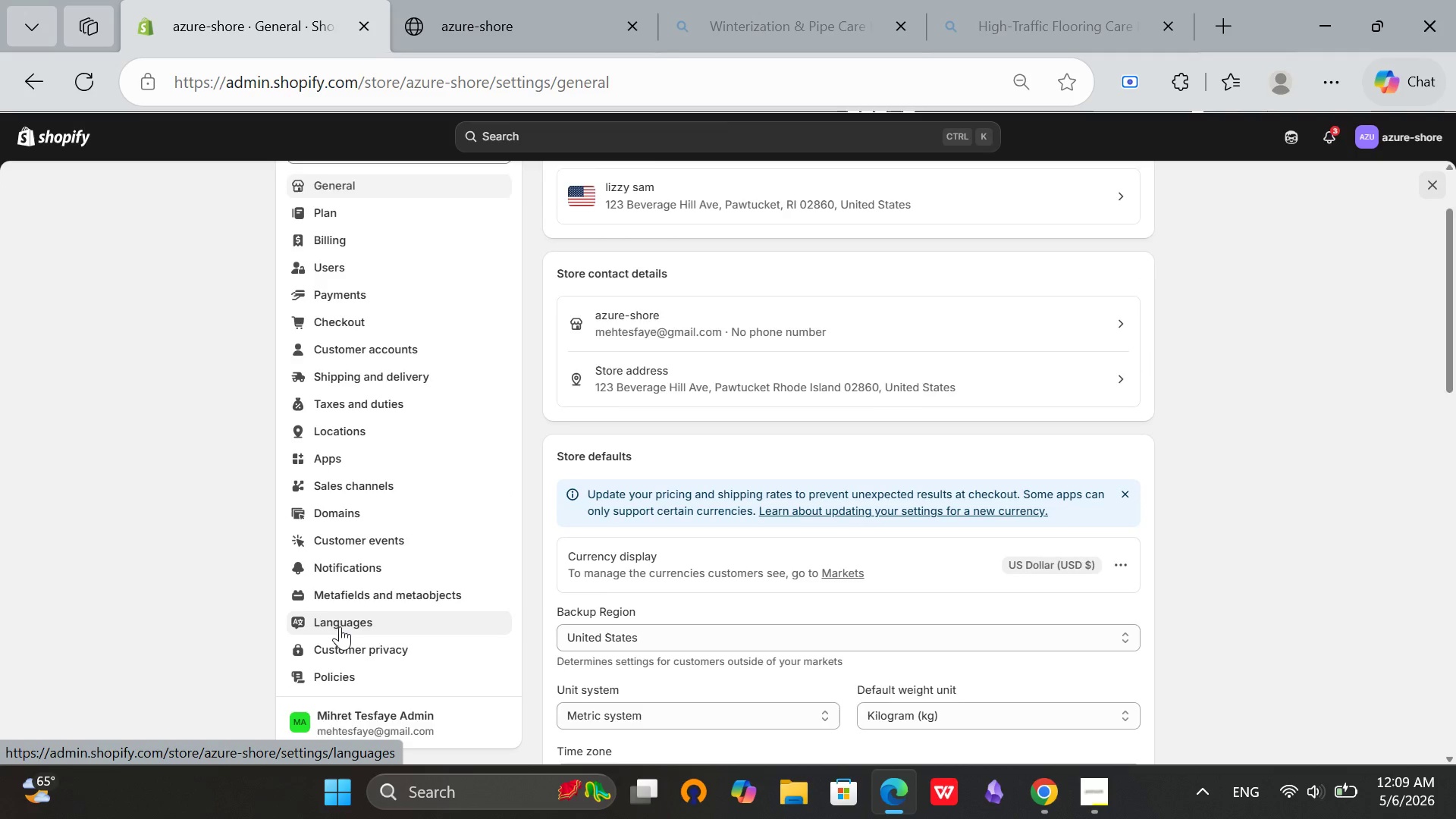 
scroll: coordinate [340, 626], scroll_direction: up, amount: 1.0
 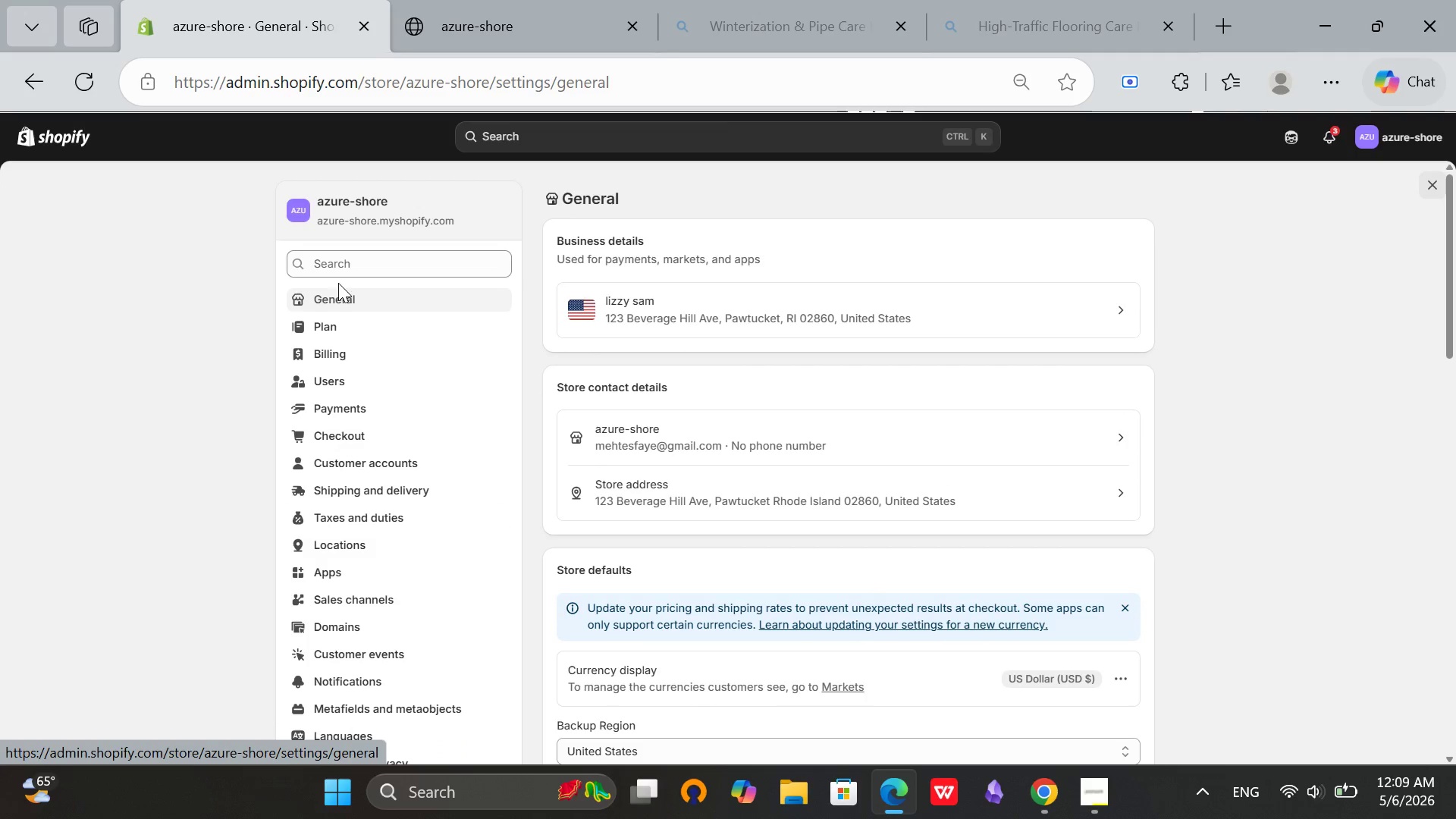 
scroll: coordinate [1084, 674], scroll_direction: down, amount: 2.0
 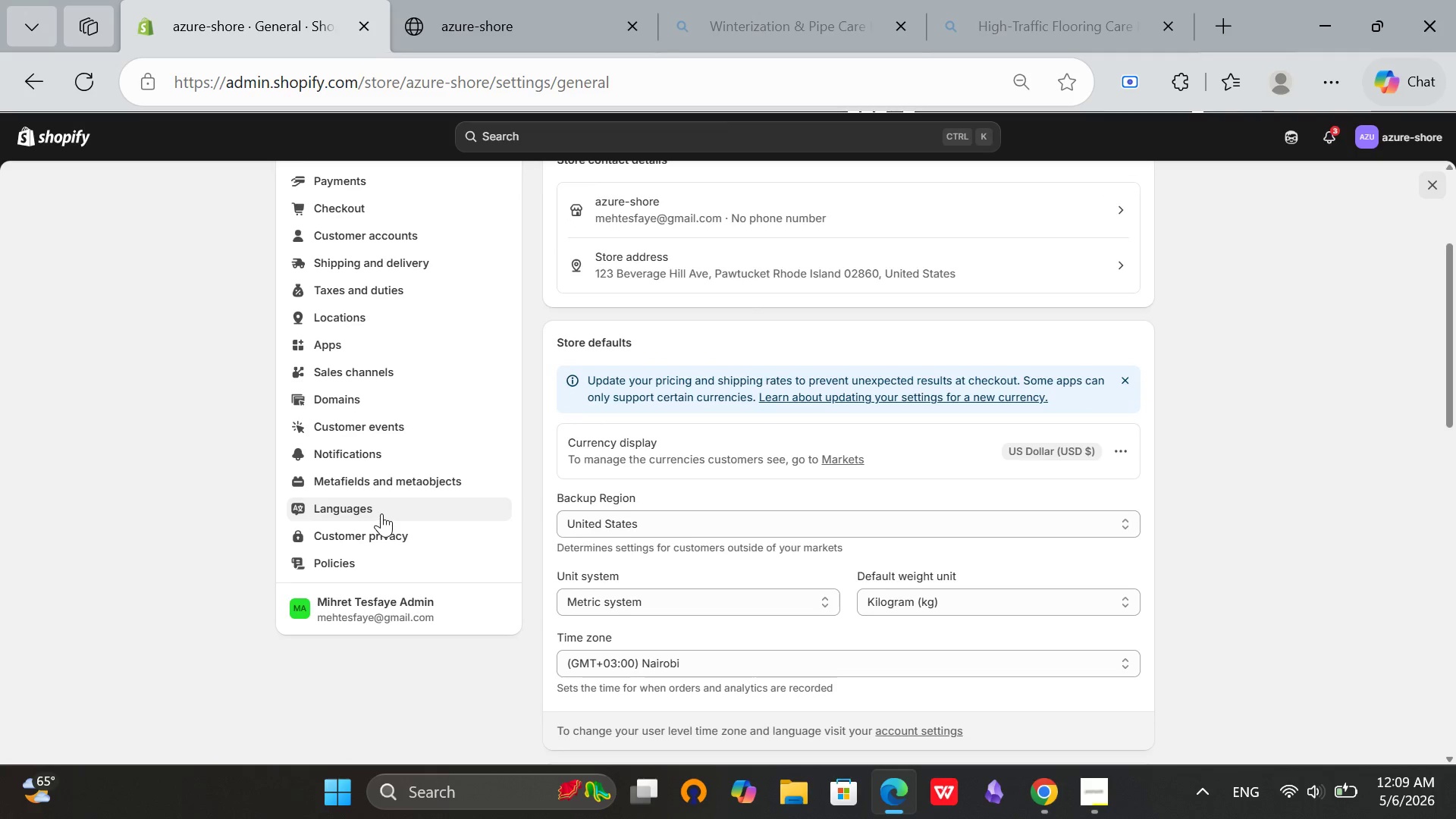 
scroll: coordinate [381, 513], scroll_direction: up, amount: 4.0
 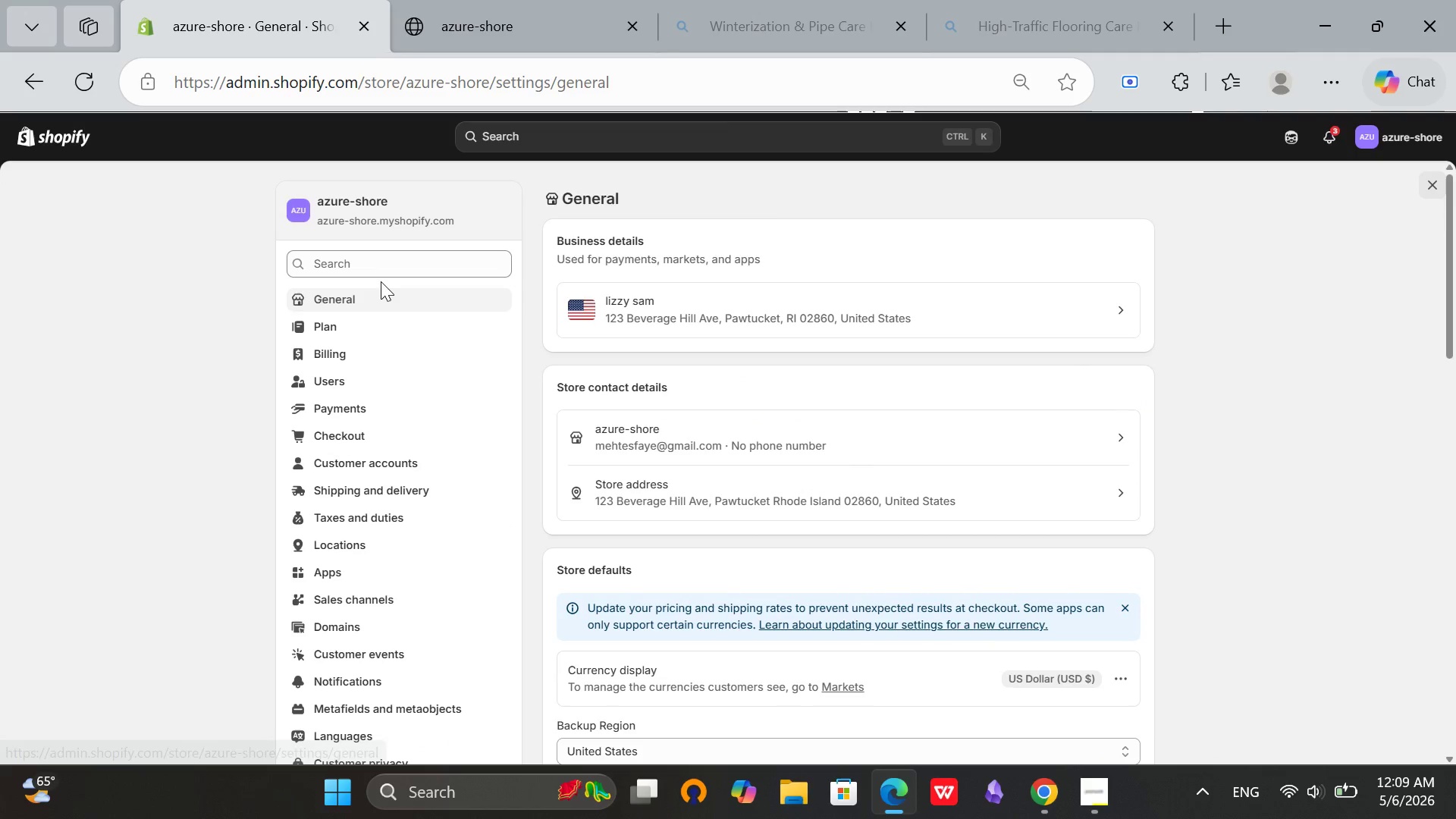 
left_click([418, 259])
 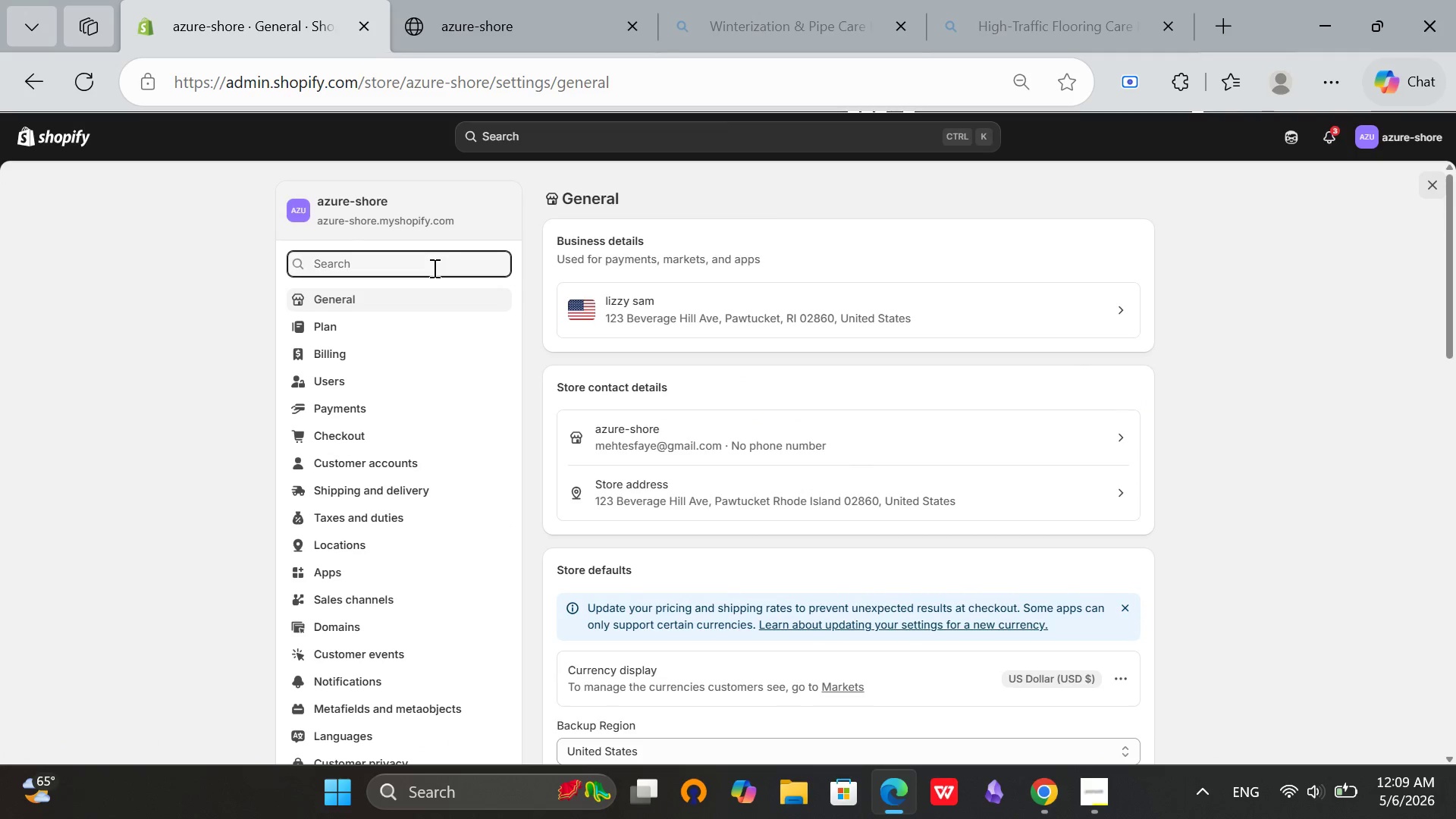 
type(mar)
 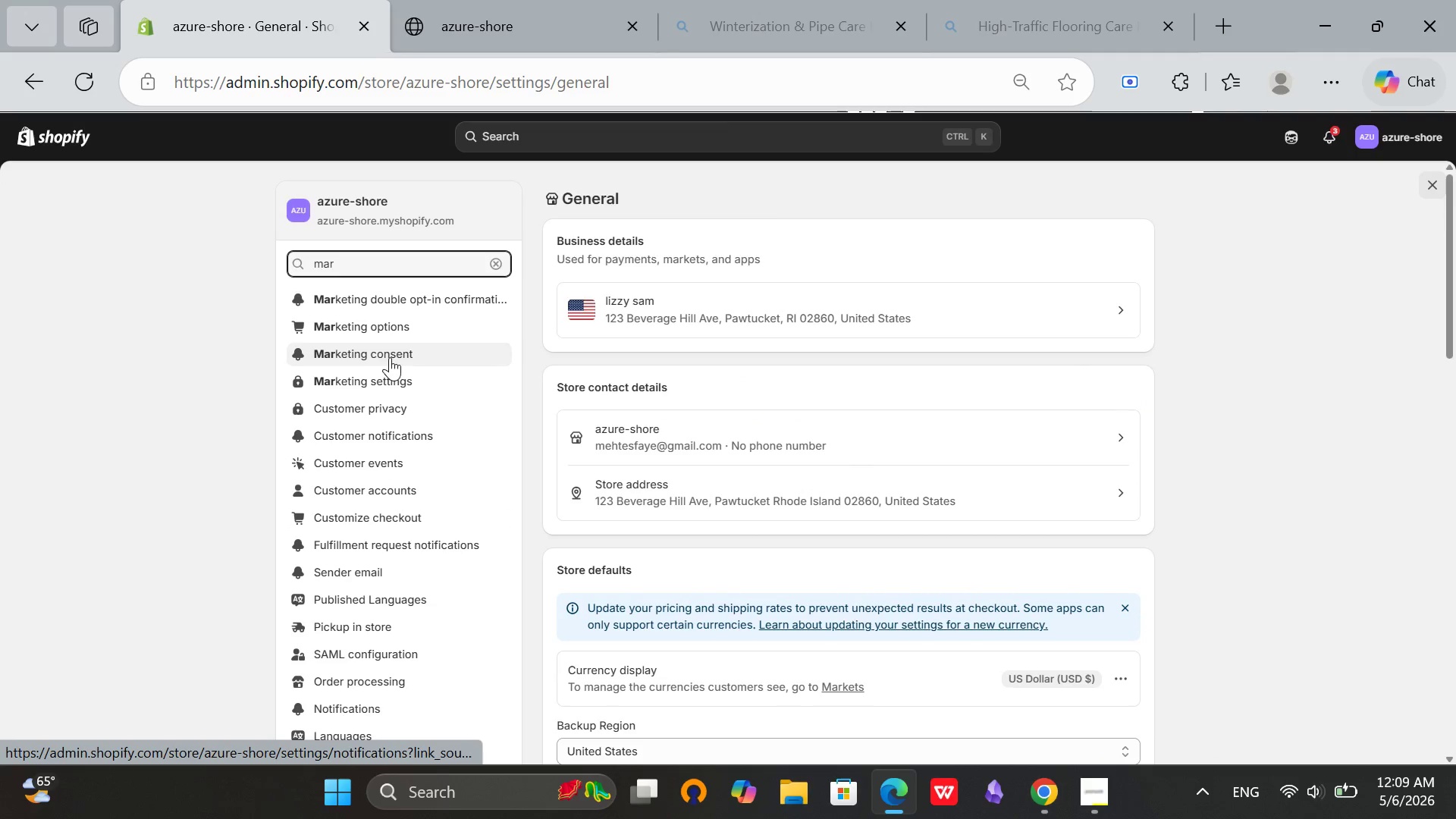 
scroll: coordinate [388, 507], scroll_direction: down, amount: 1.0
 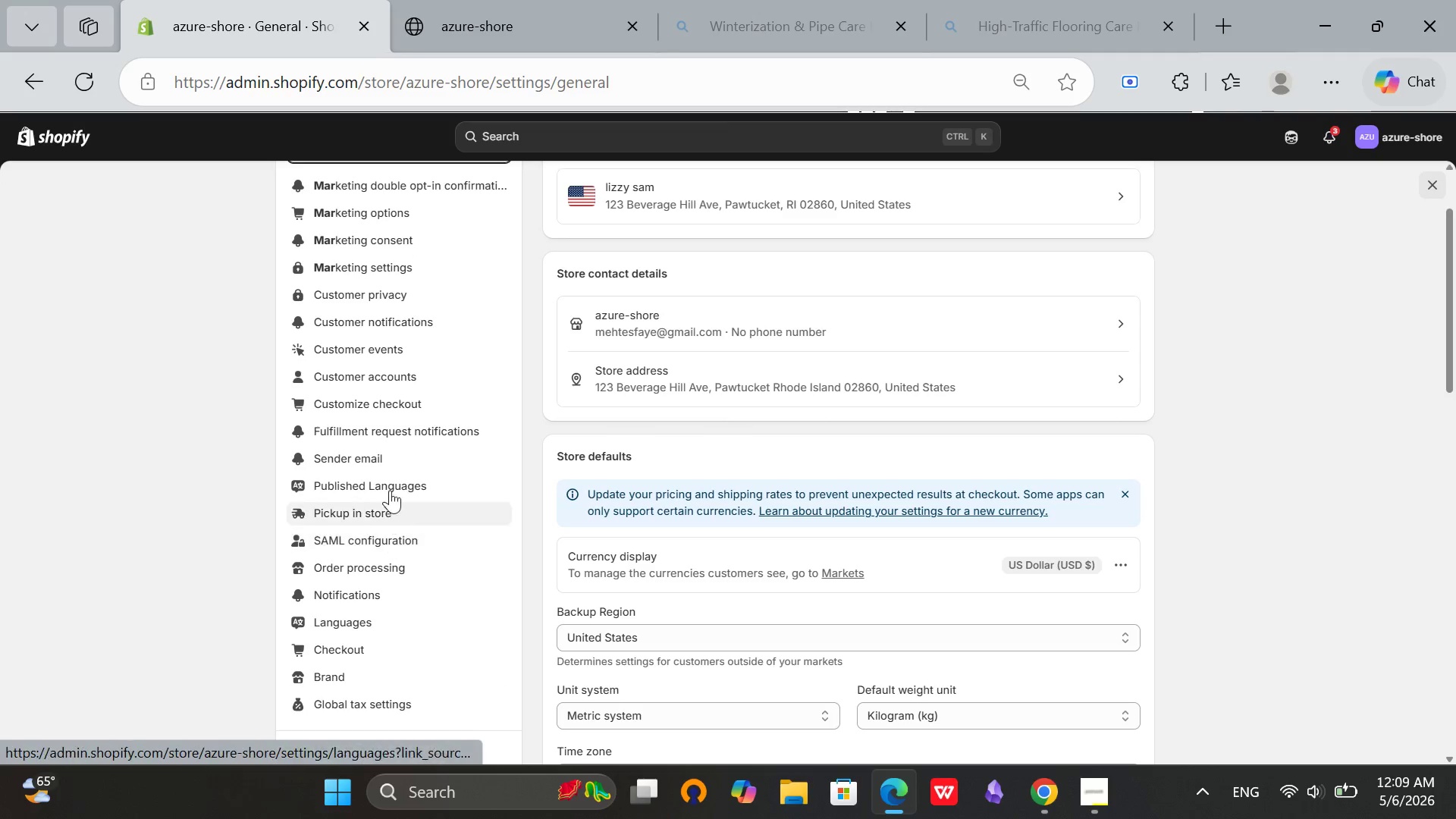 
scroll: coordinate [385, 457], scroll_direction: up, amount: 1.0
 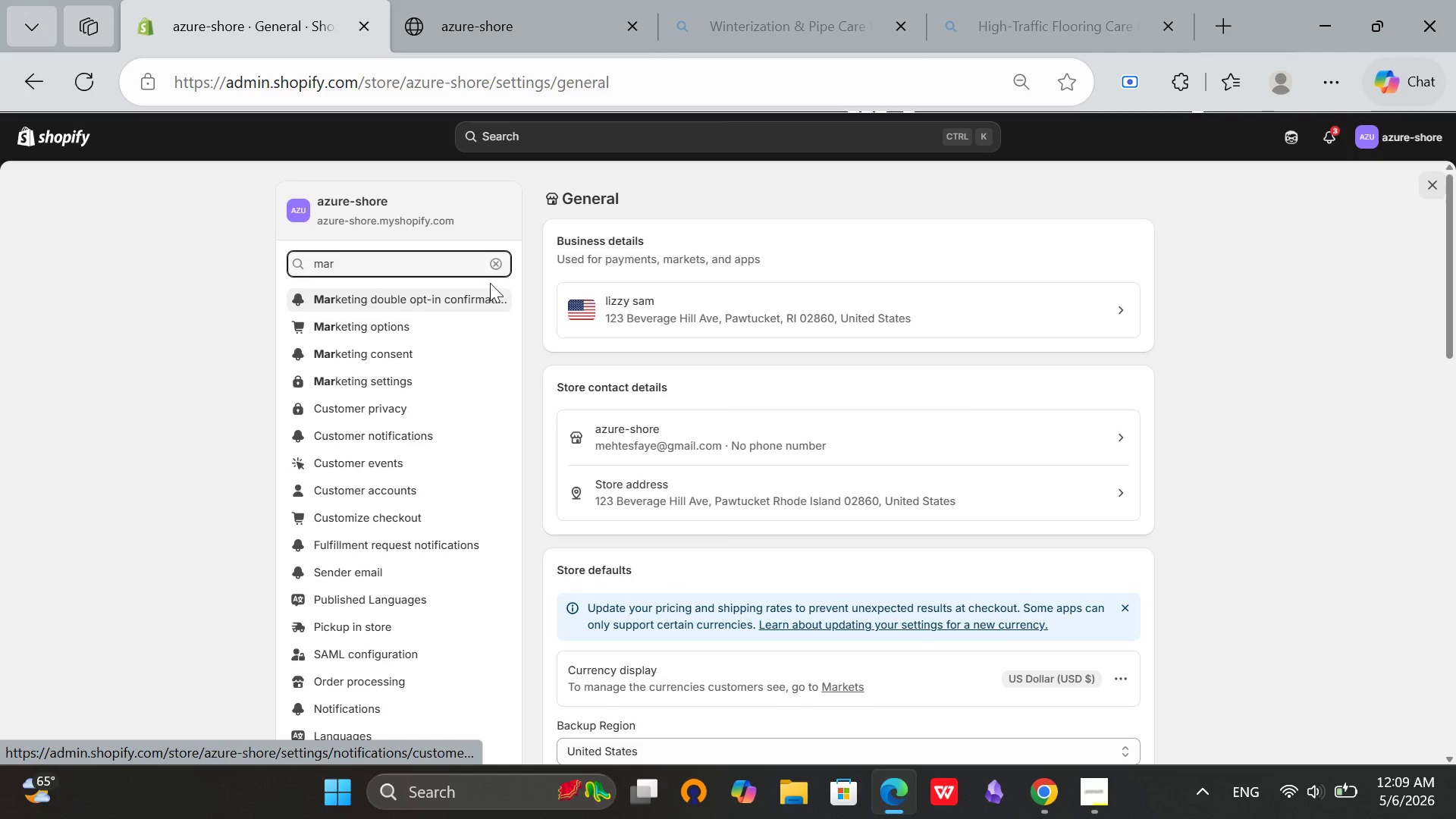 
left_click([498, 265])
 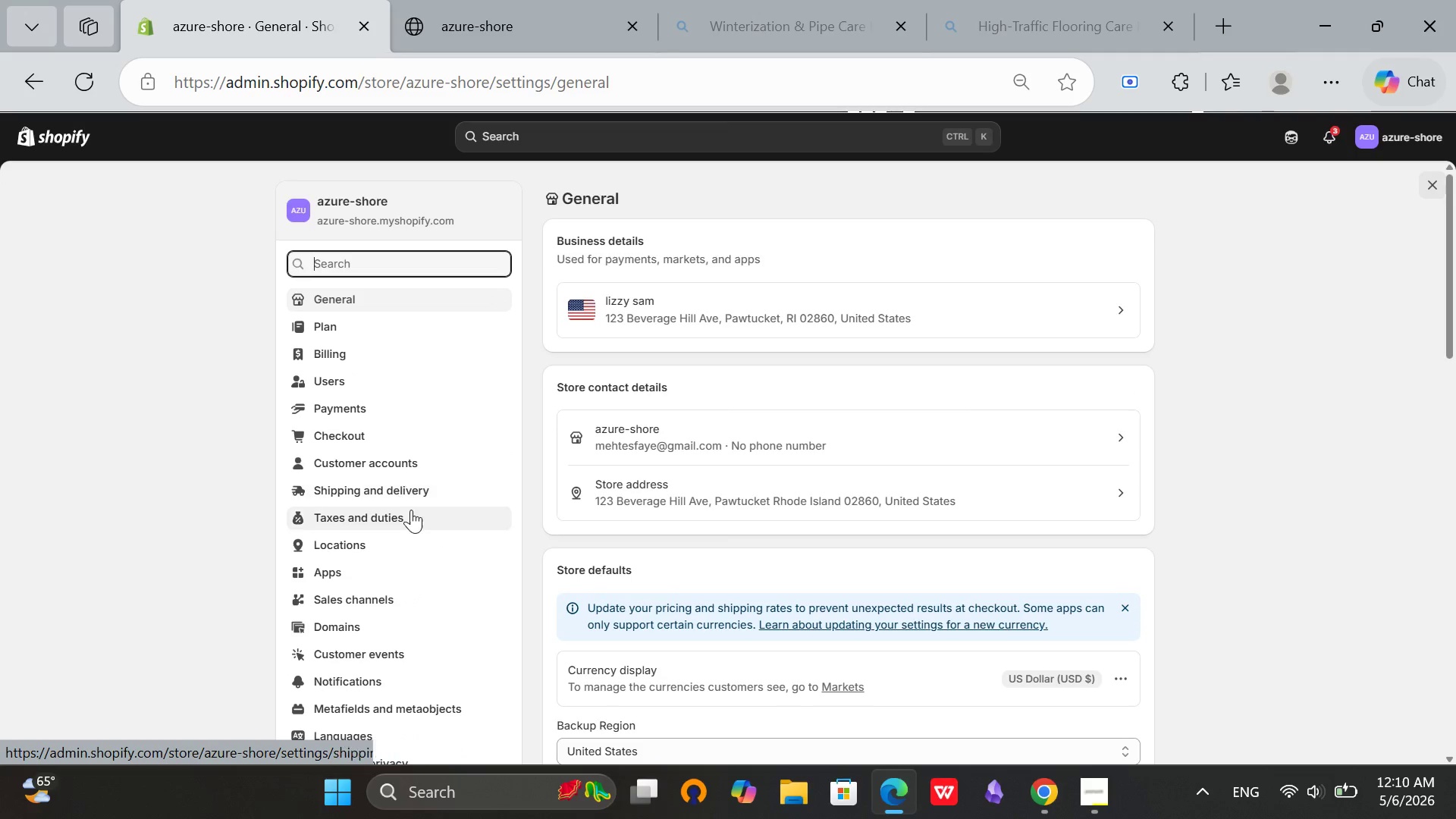 
scroll: coordinate [410, 527], scroll_direction: down, amount: 1.0
 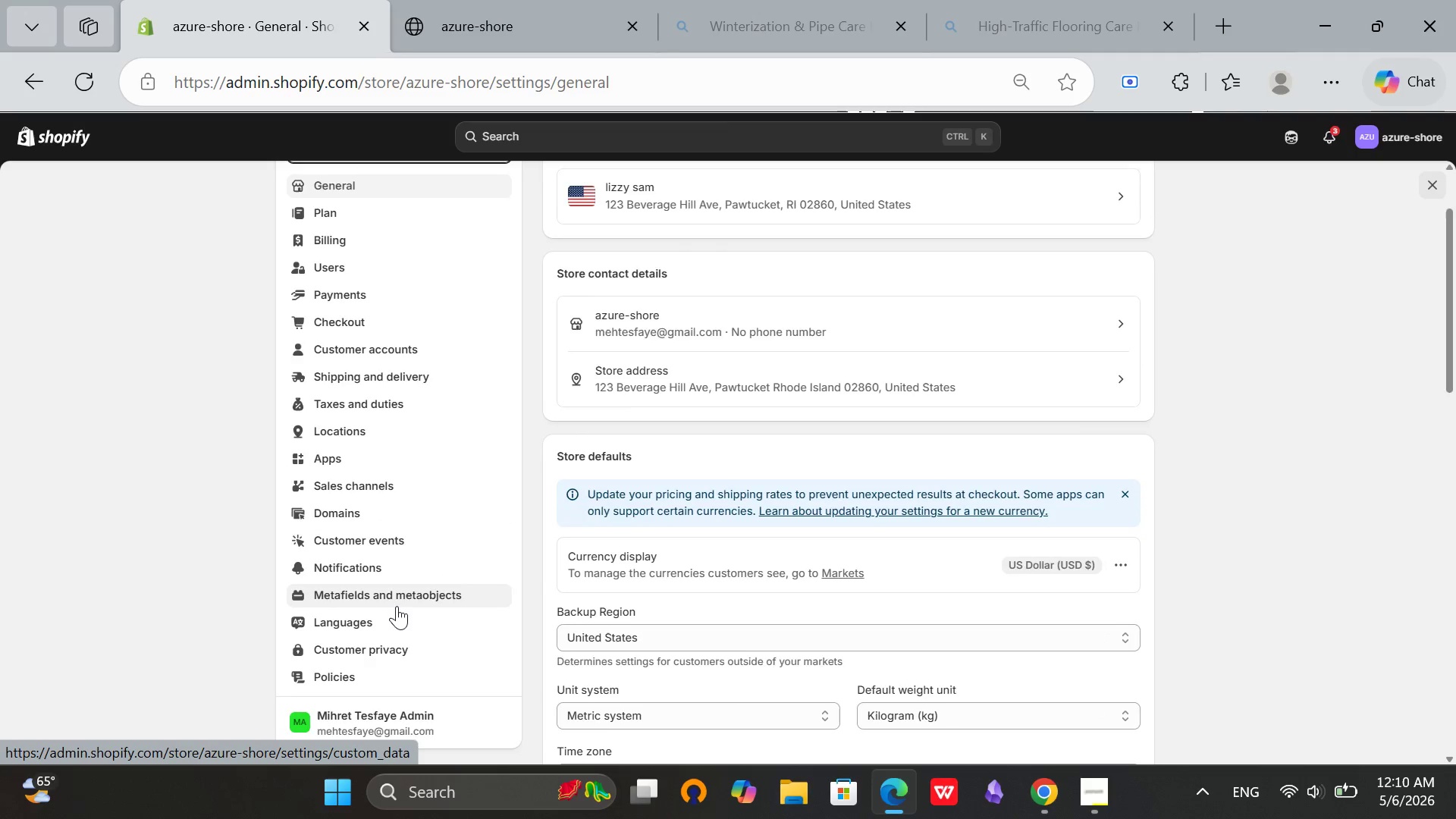 
scroll: coordinate [395, 605], scroll_direction: up, amount: 4.0
 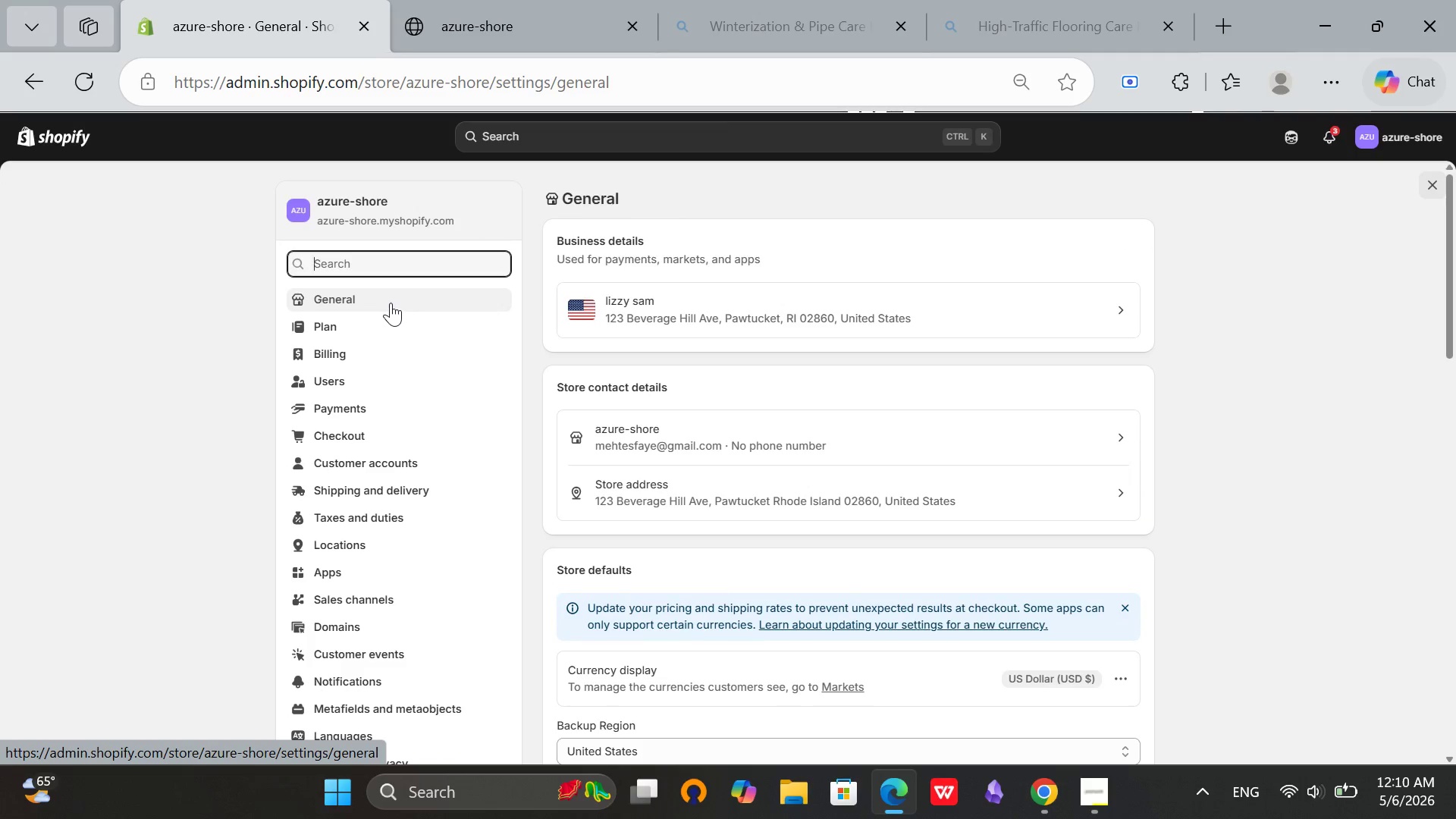 
left_click([391, 303])
 